 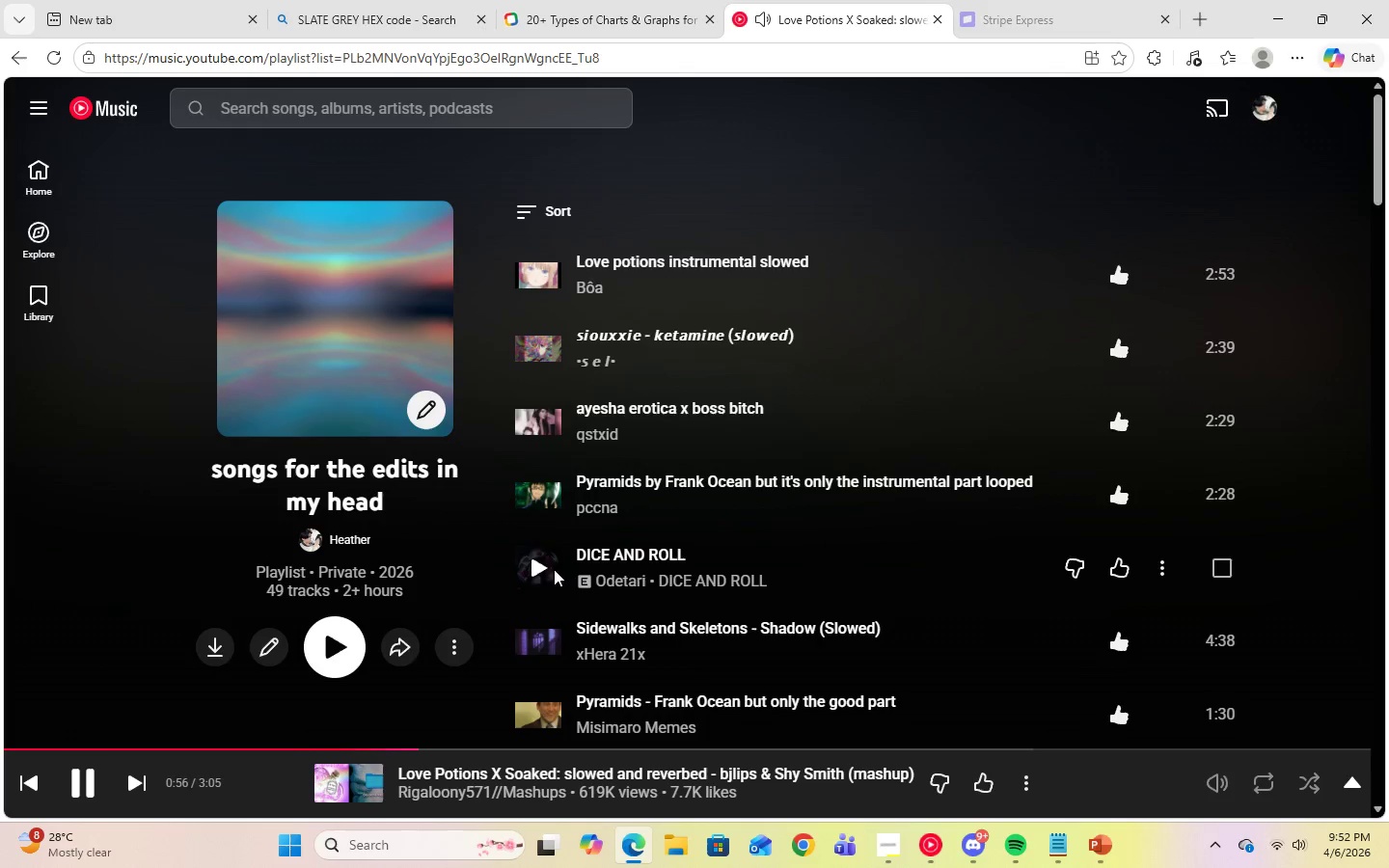 
left_click([542, 273])
 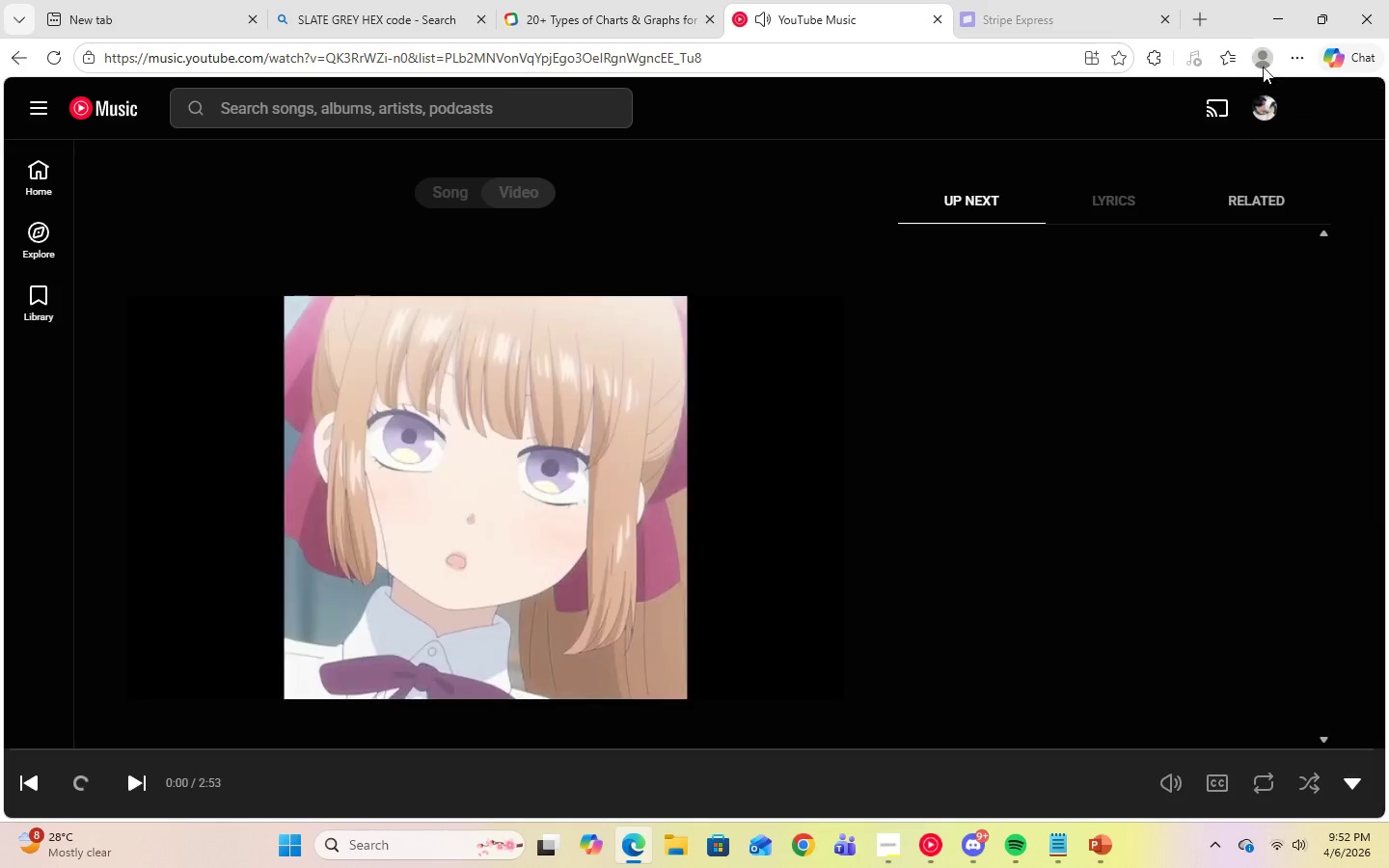 
left_click([1270, 22])
 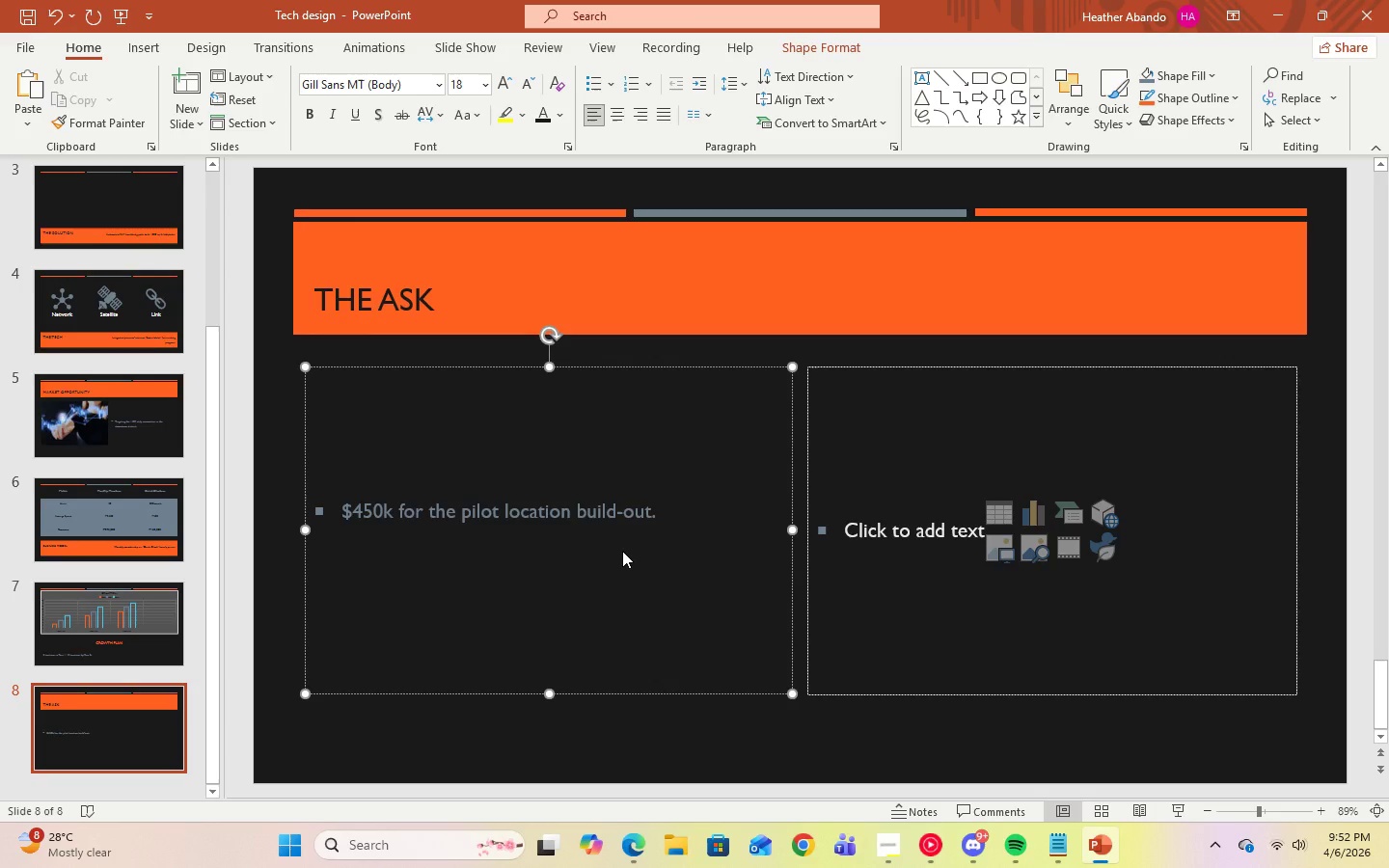 
wait(20.19)
 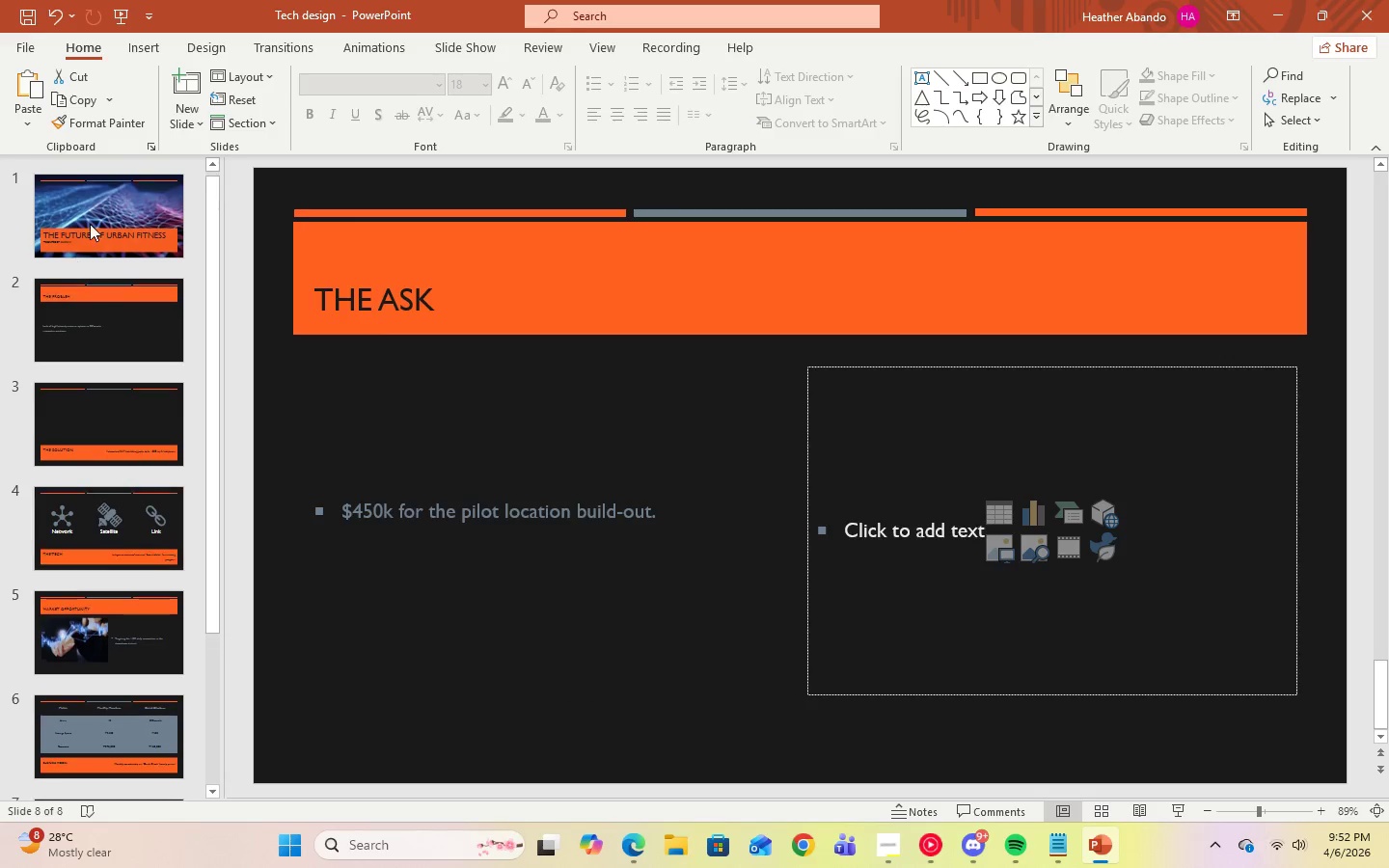 
left_click([93, 219])
 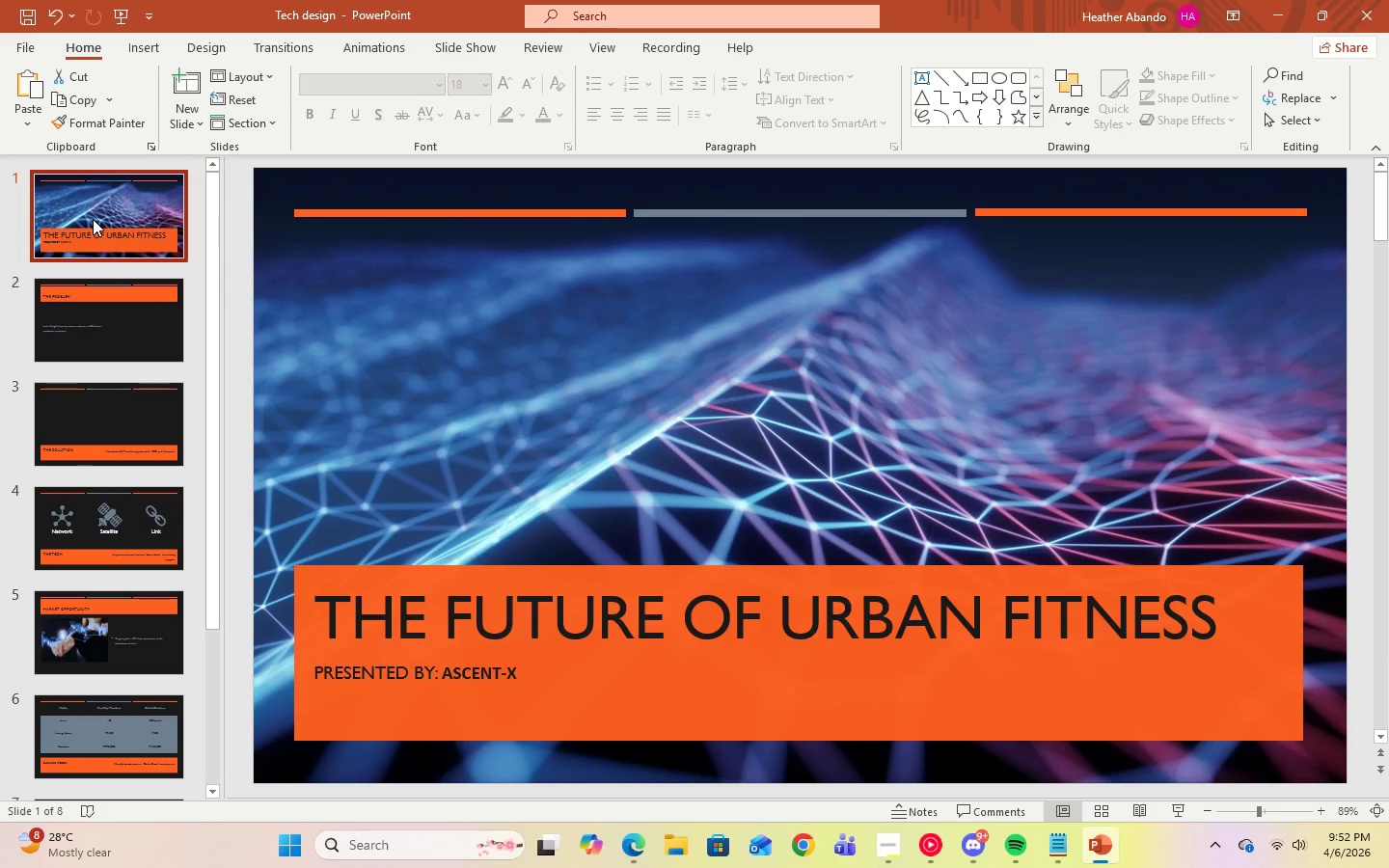 
scroll: coordinate [83, 270], scroll_direction: up, amount: 8.0
 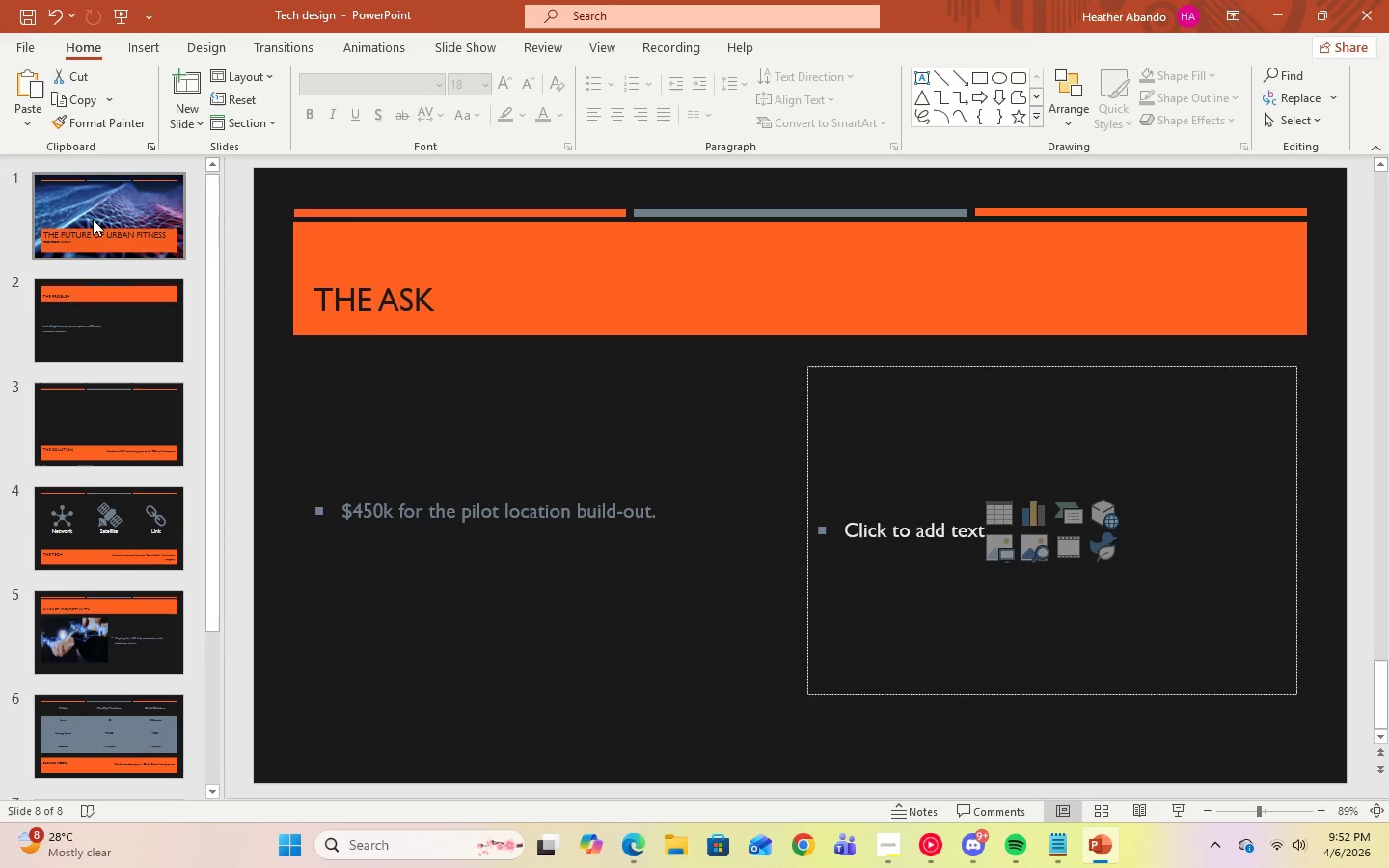 
wait(6.77)
 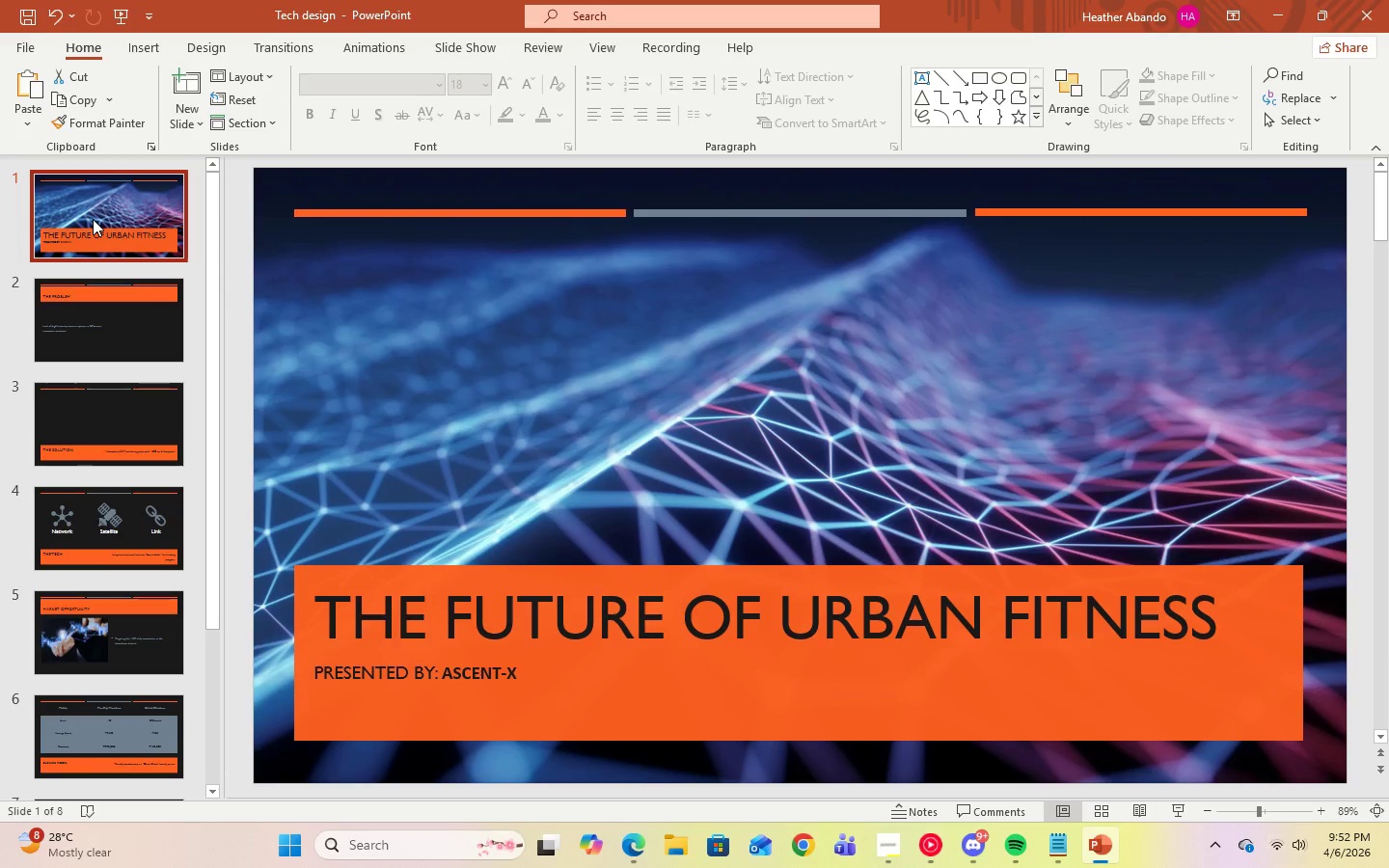 
left_click([879, 850])
 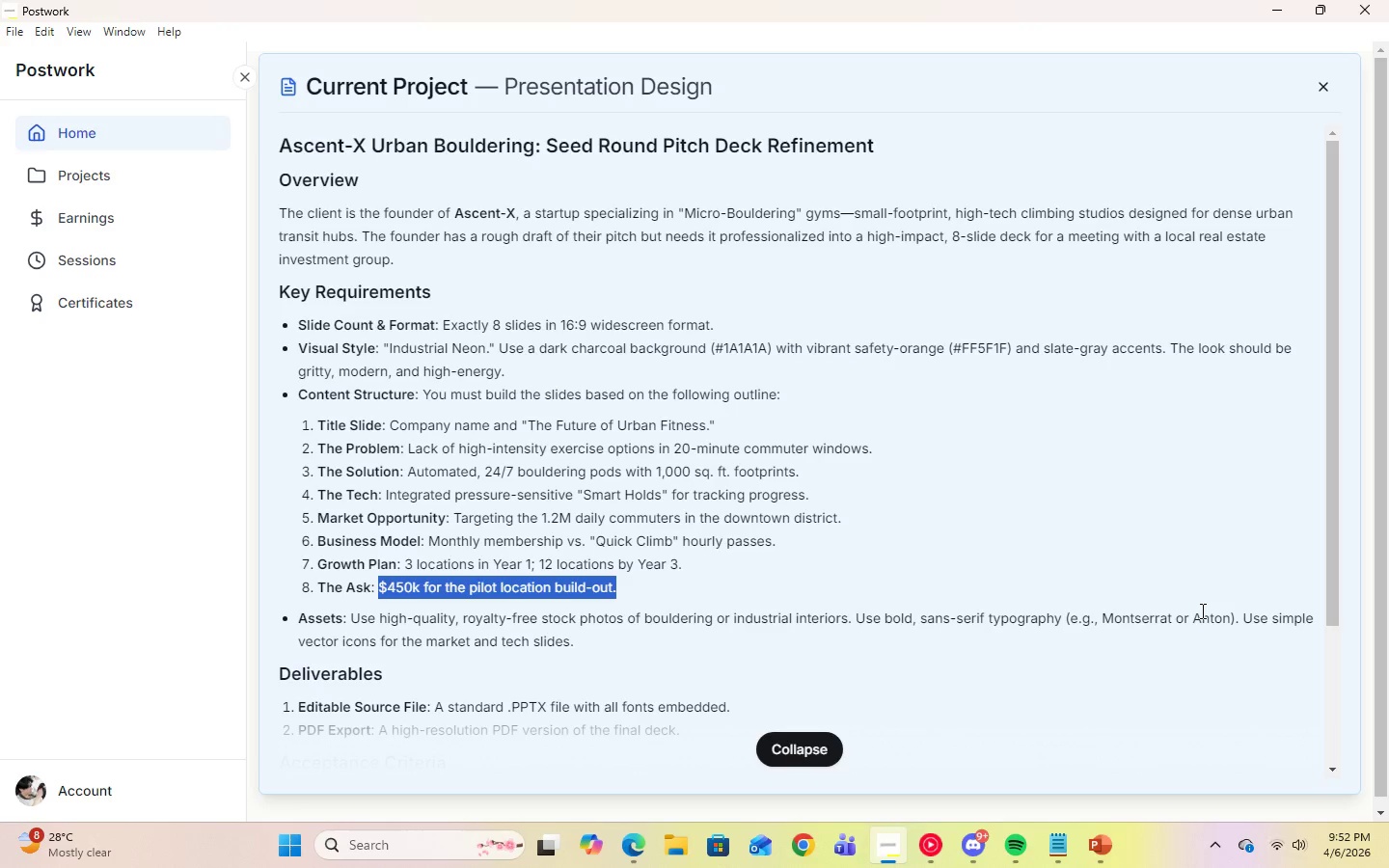 
wait(10.17)
 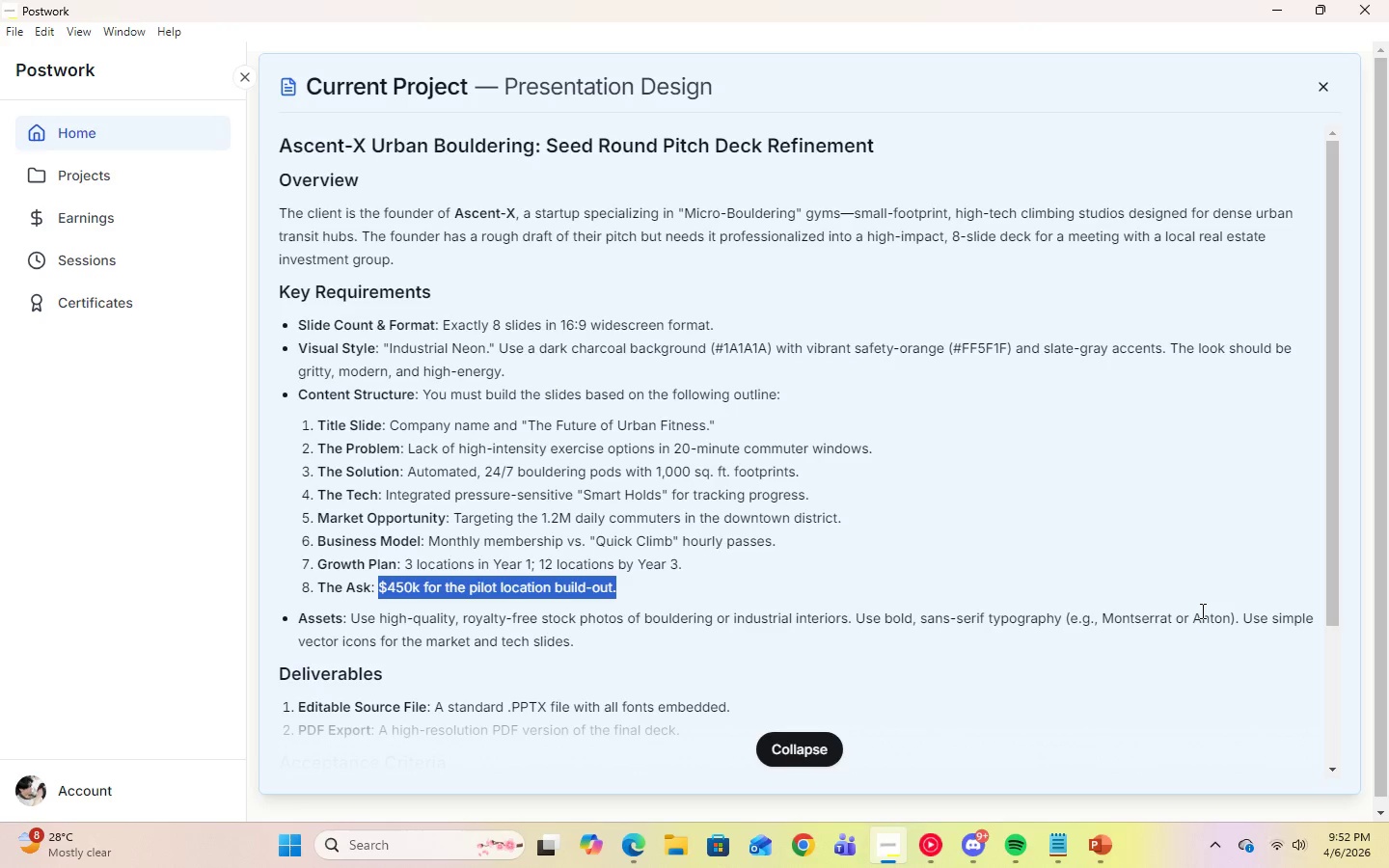 
left_click([63, 534])
 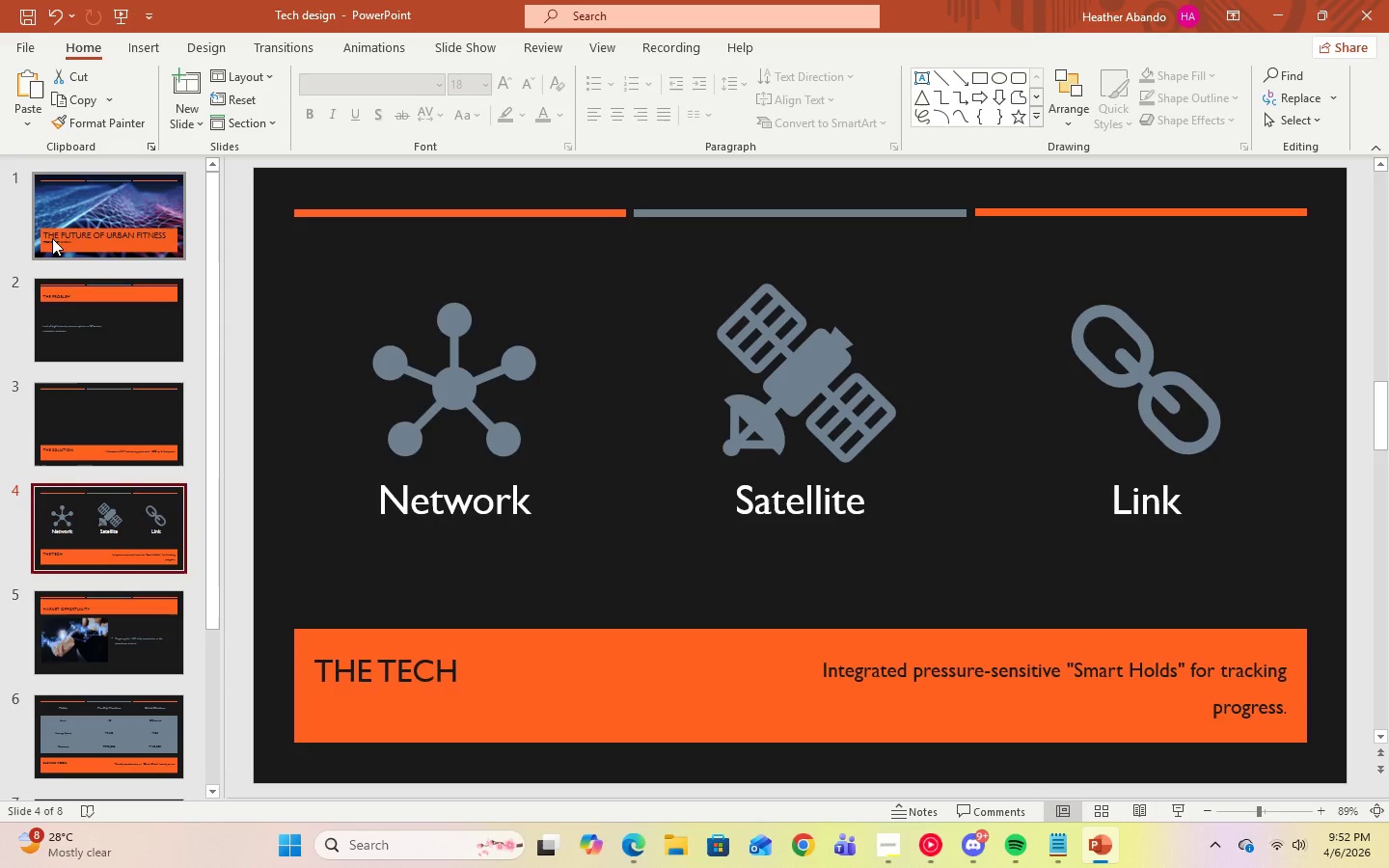 
left_click([52, 238])
 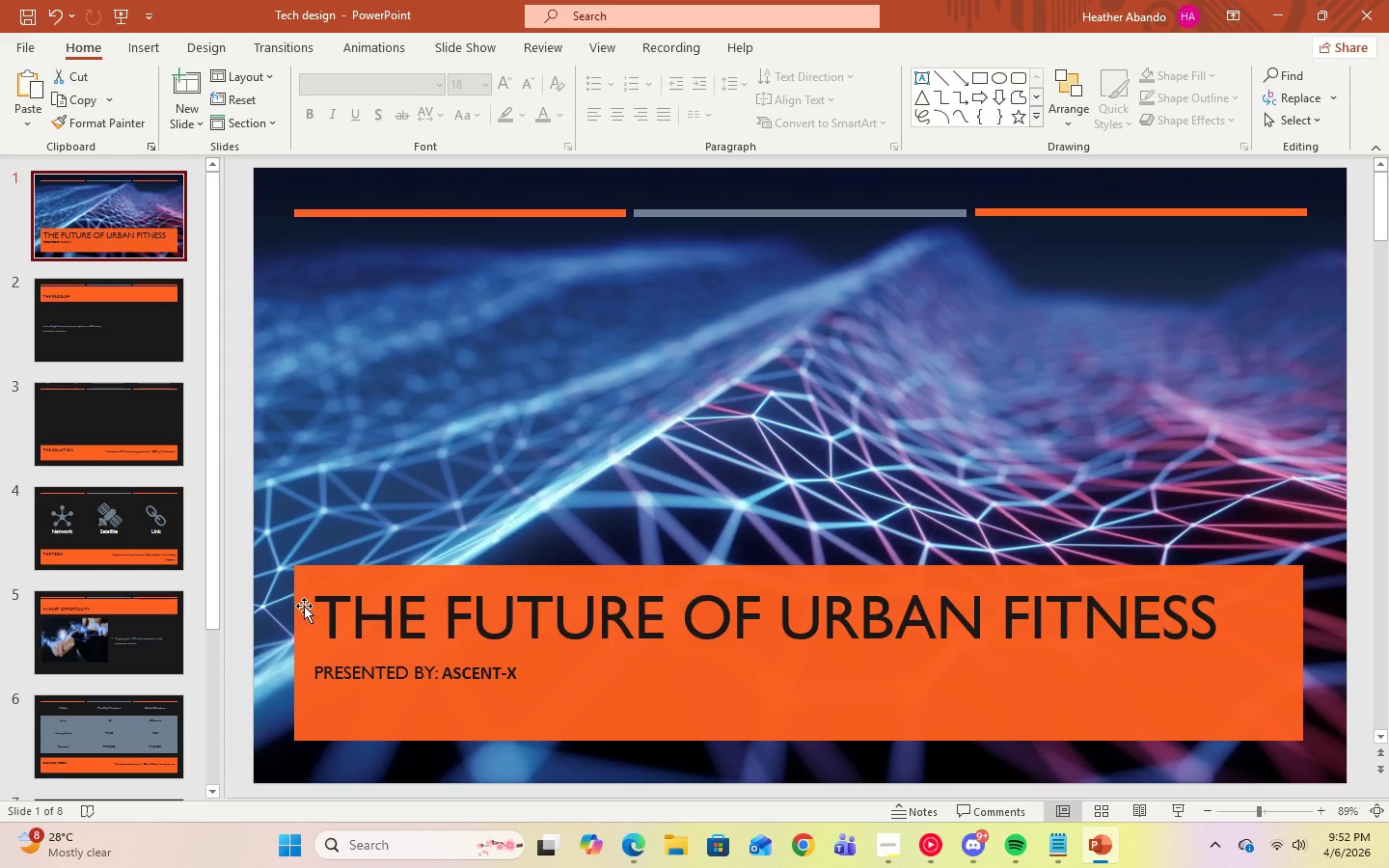 
left_click([319, 612])
 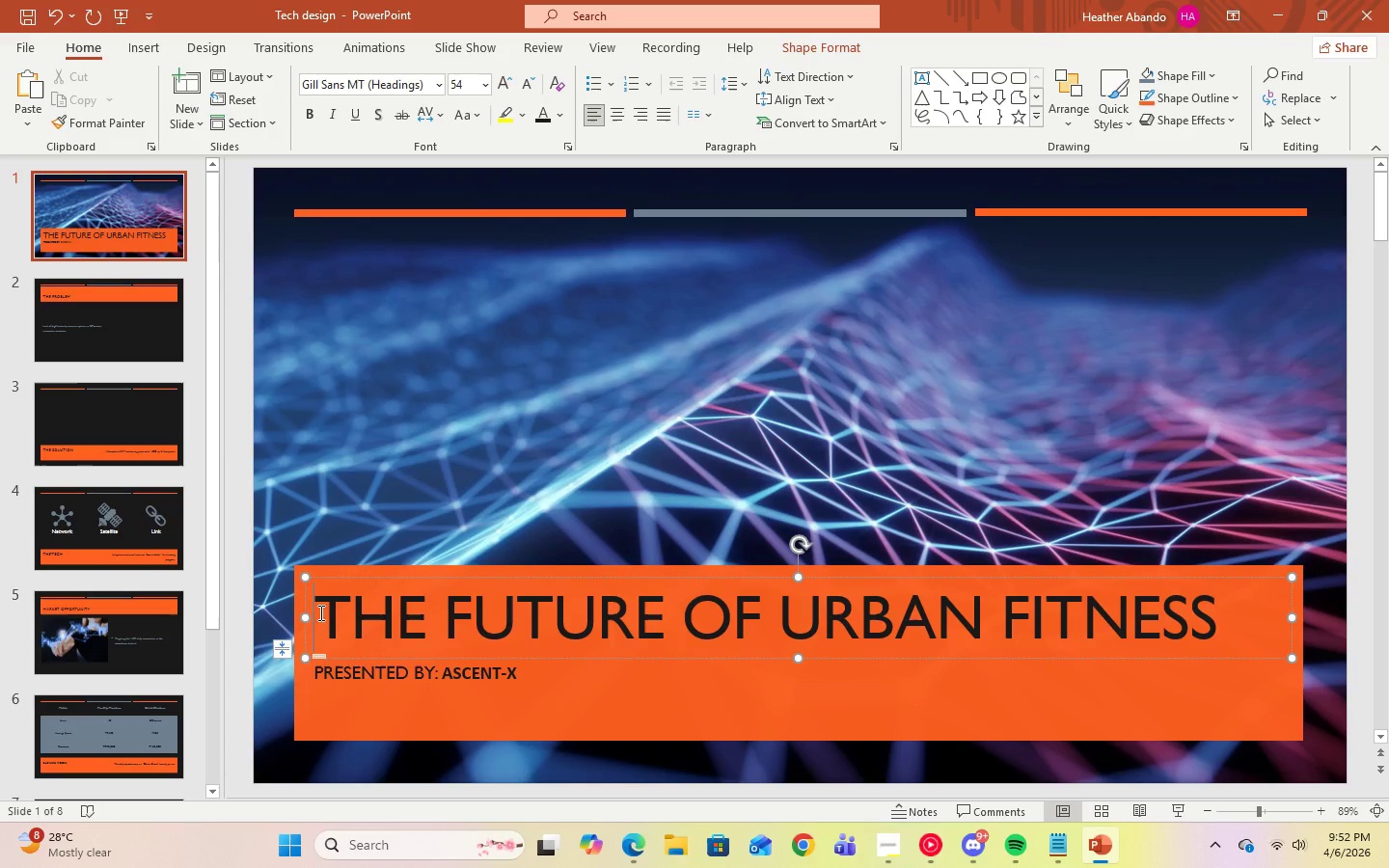 
left_click_drag(start_coordinate=[320, 612], to_coordinate=[1197, 616])
 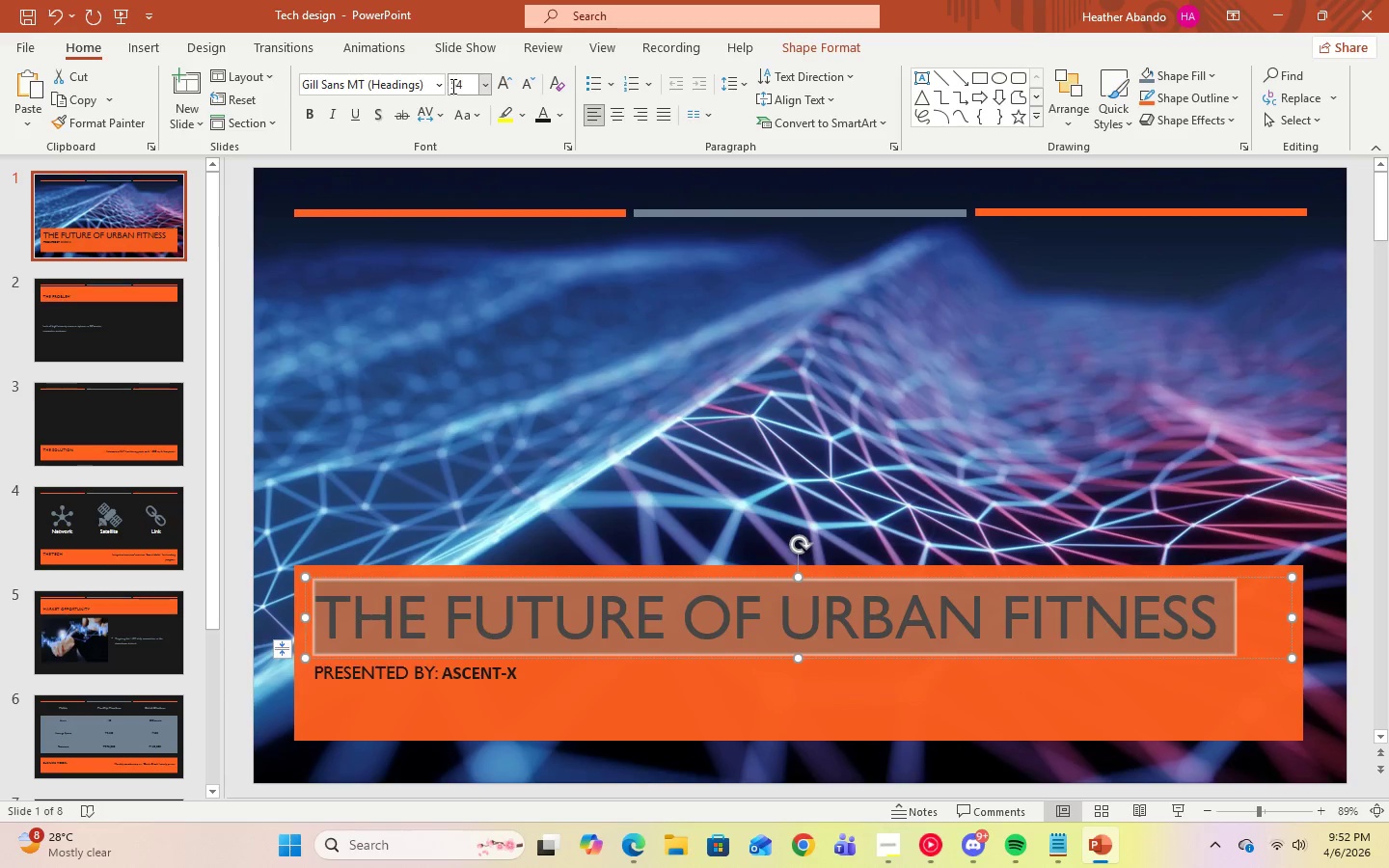 
left_click([436, 87])
 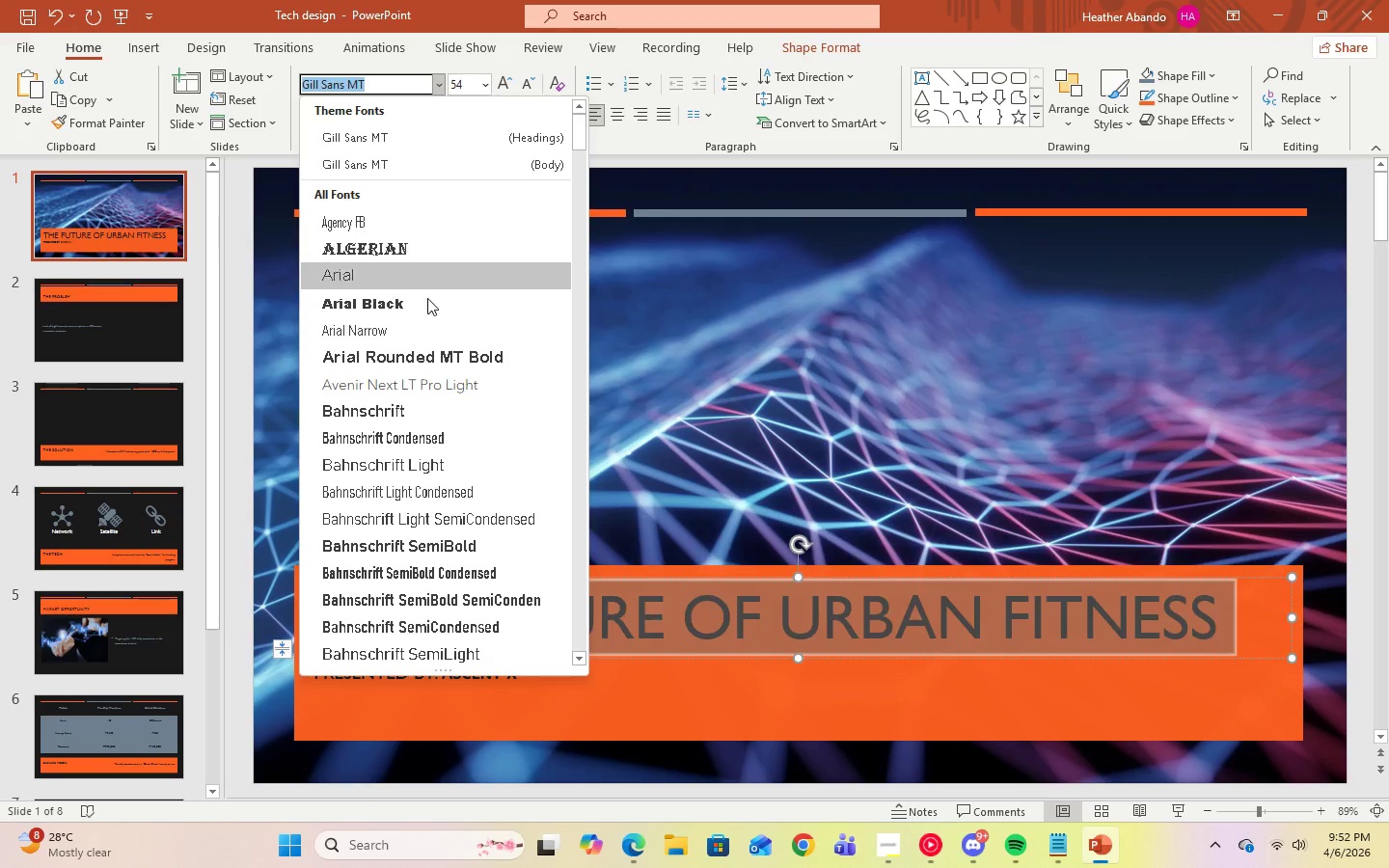 
scroll: coordinate [469, 536], scroll_direction: down, amount: 54.0
 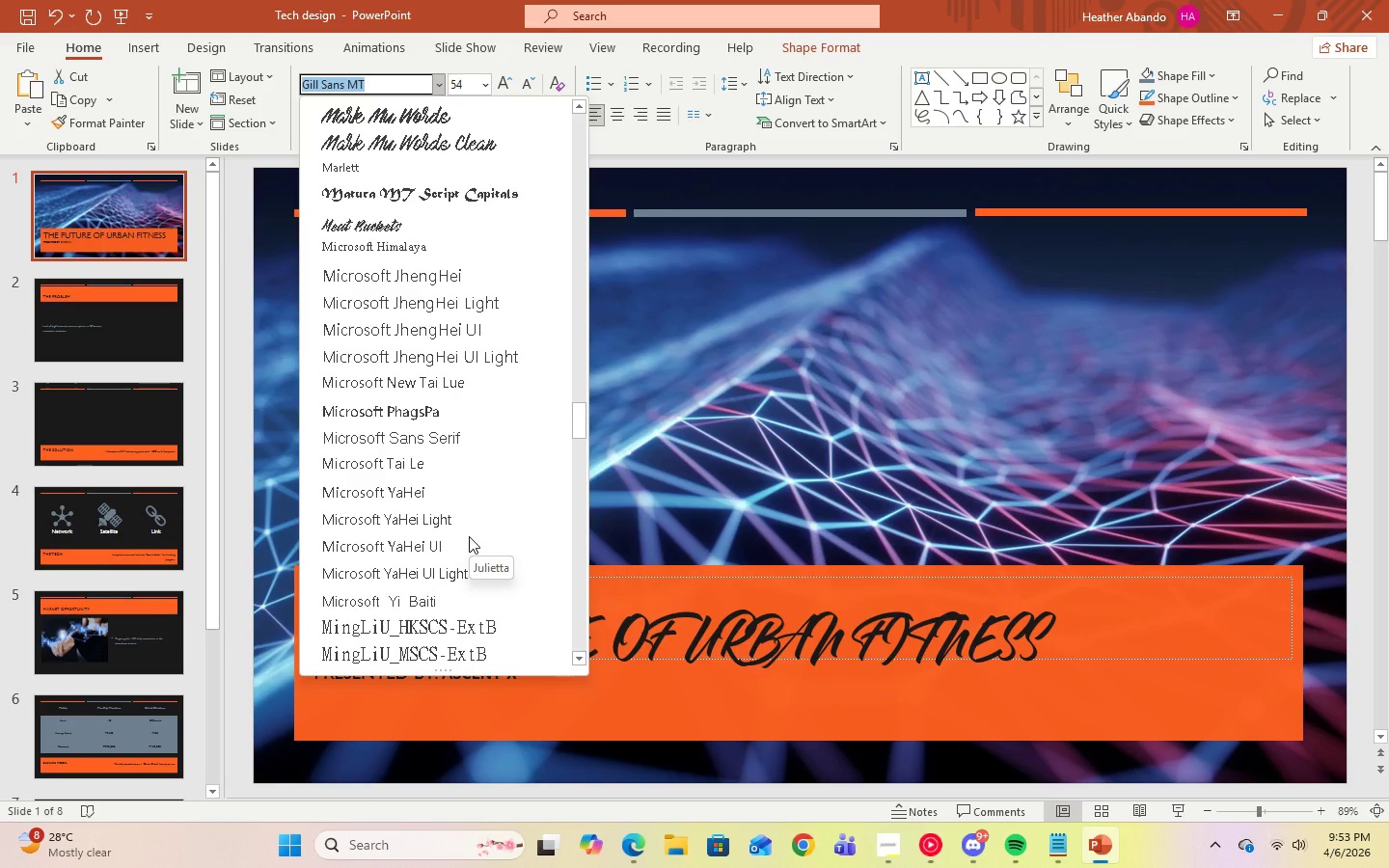 
scroll: coordinate [469, 536], scroll_direction: up, amount: 3.0
 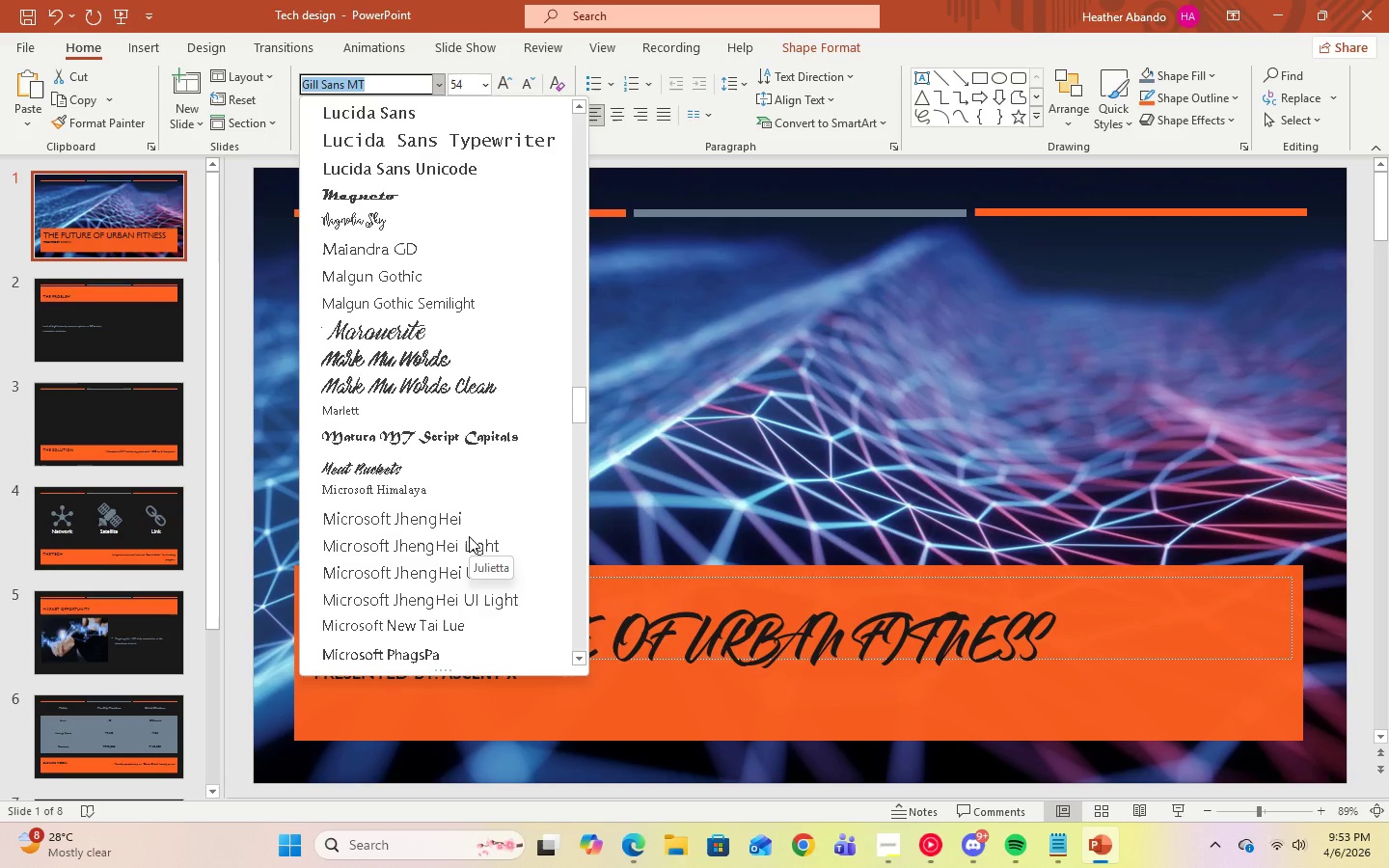 
scroll: coordinate [558, 475], scroll_direction: down, amount: 13.0
 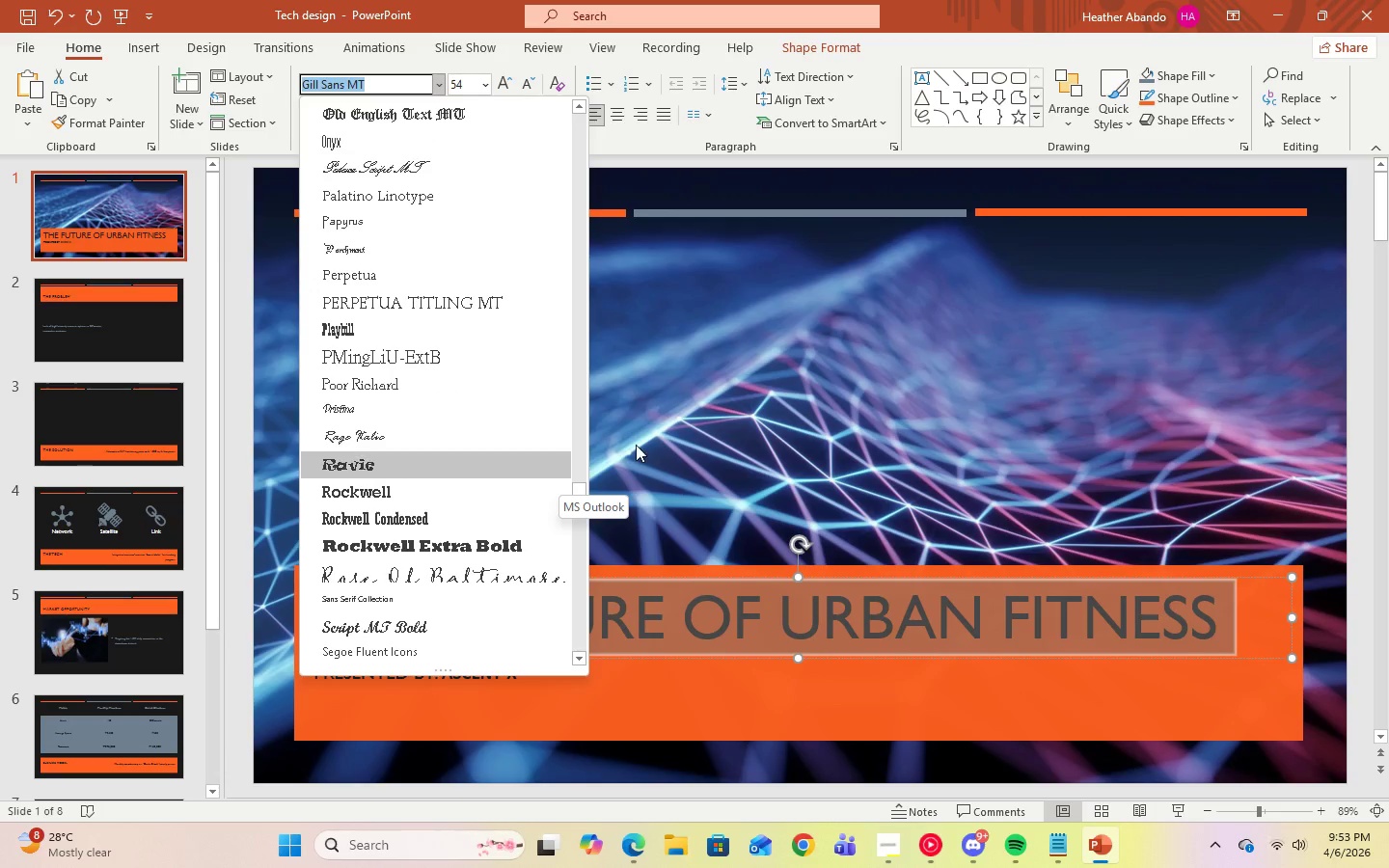 
left_click([805, 389])
 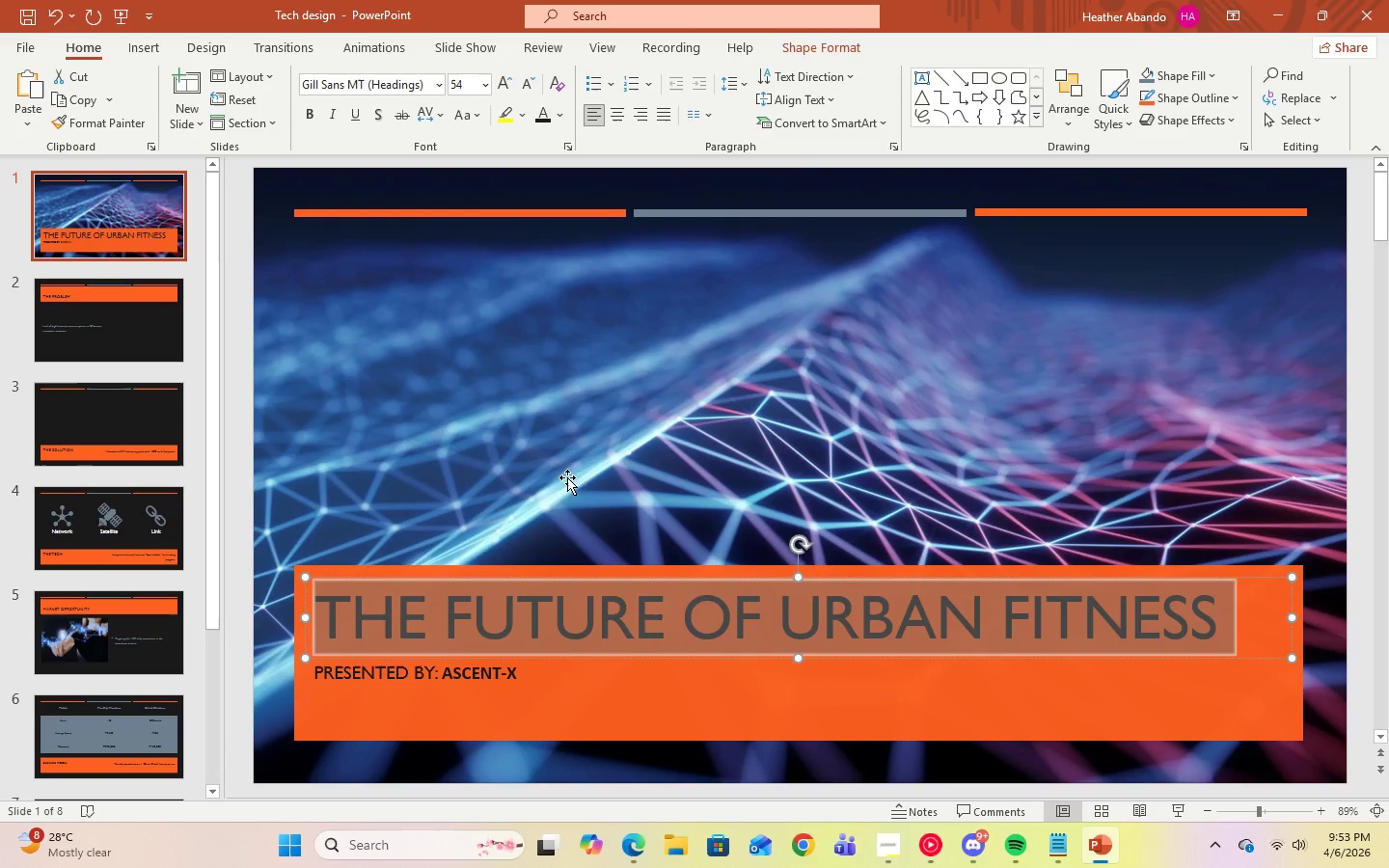 
left_click([556, 477])
 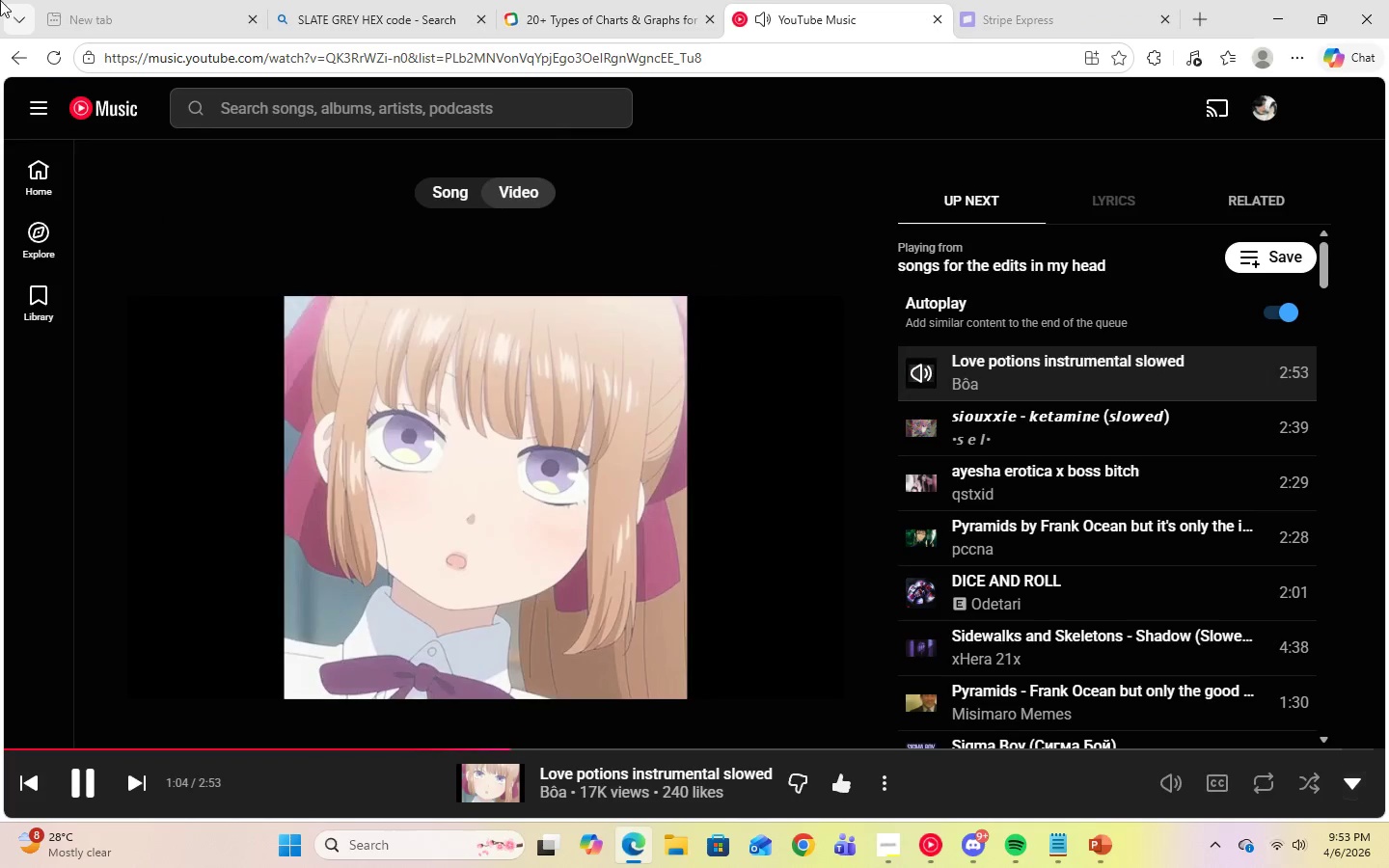 
left_click([356, 20])
 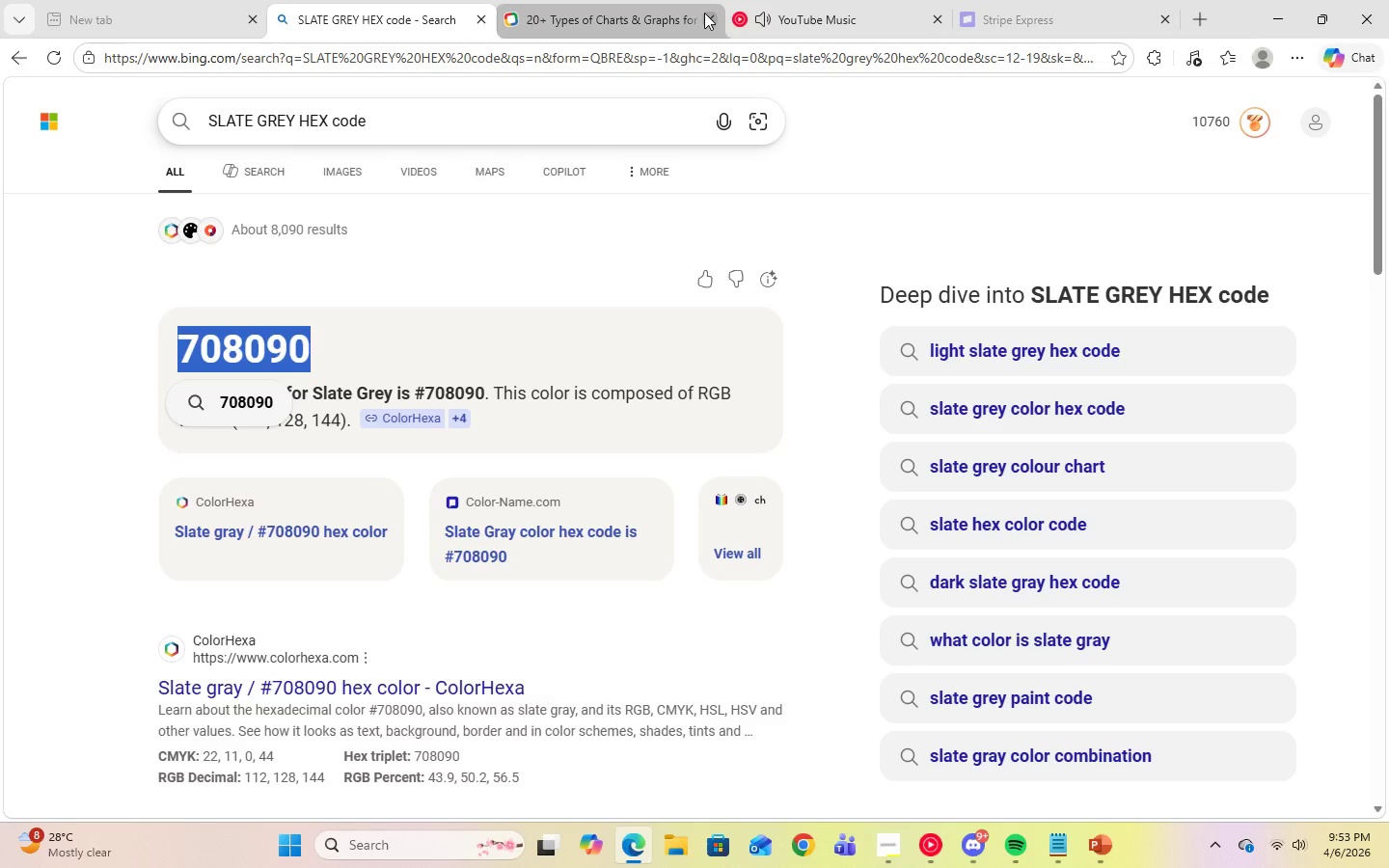 
left_click([707, 17])
 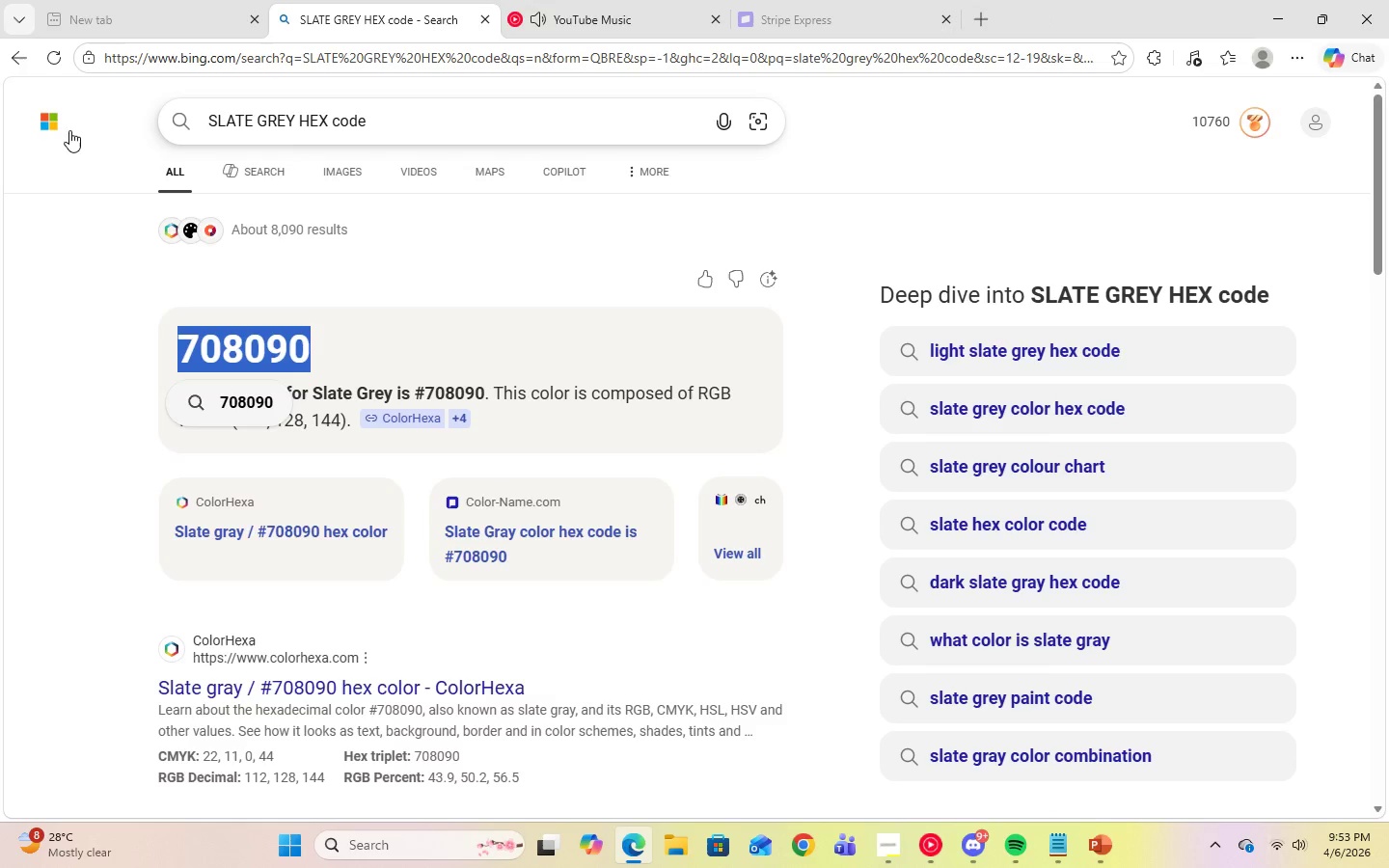 
left_click([58, 126])
 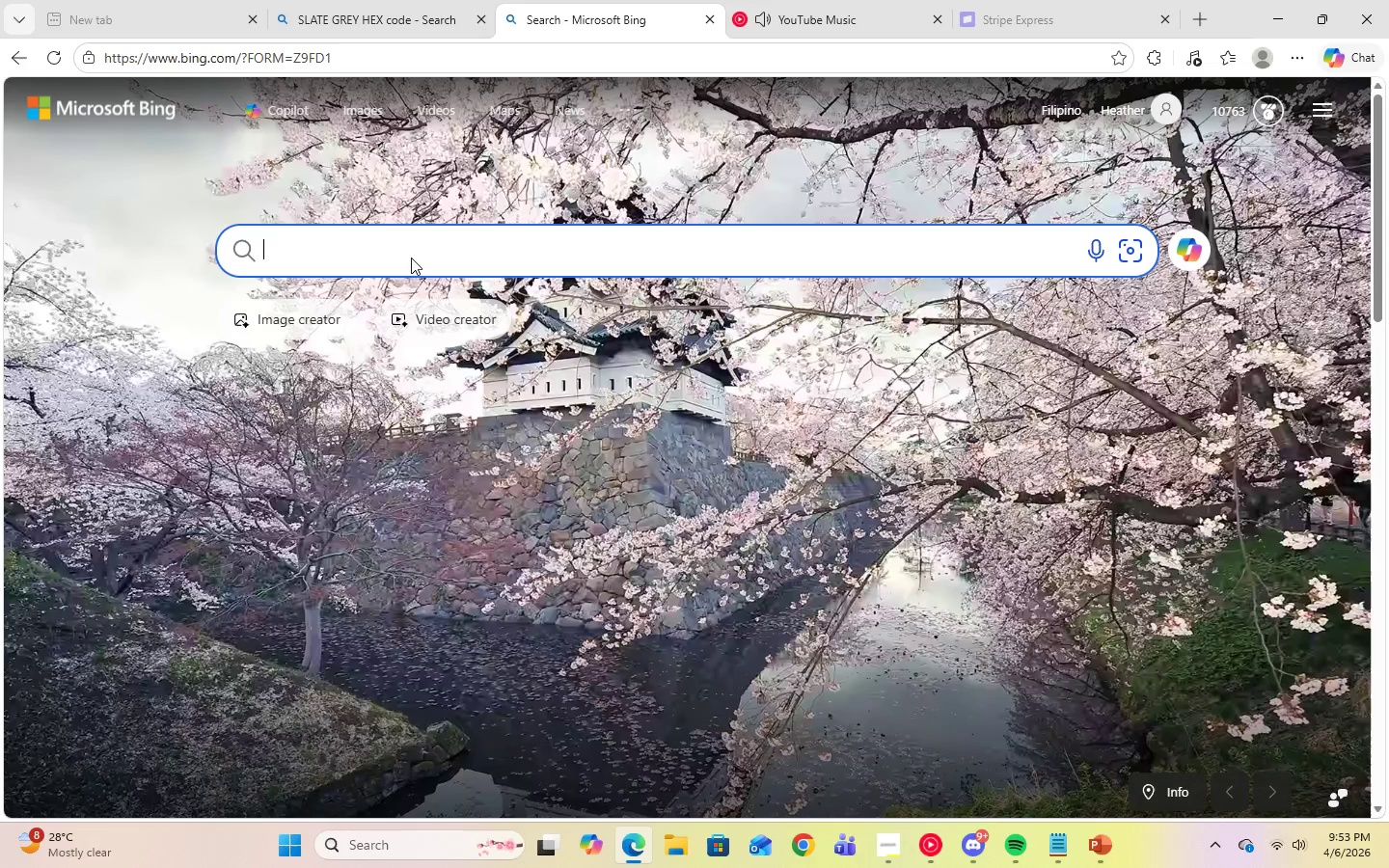 
type(sans-serif fonts in power)
 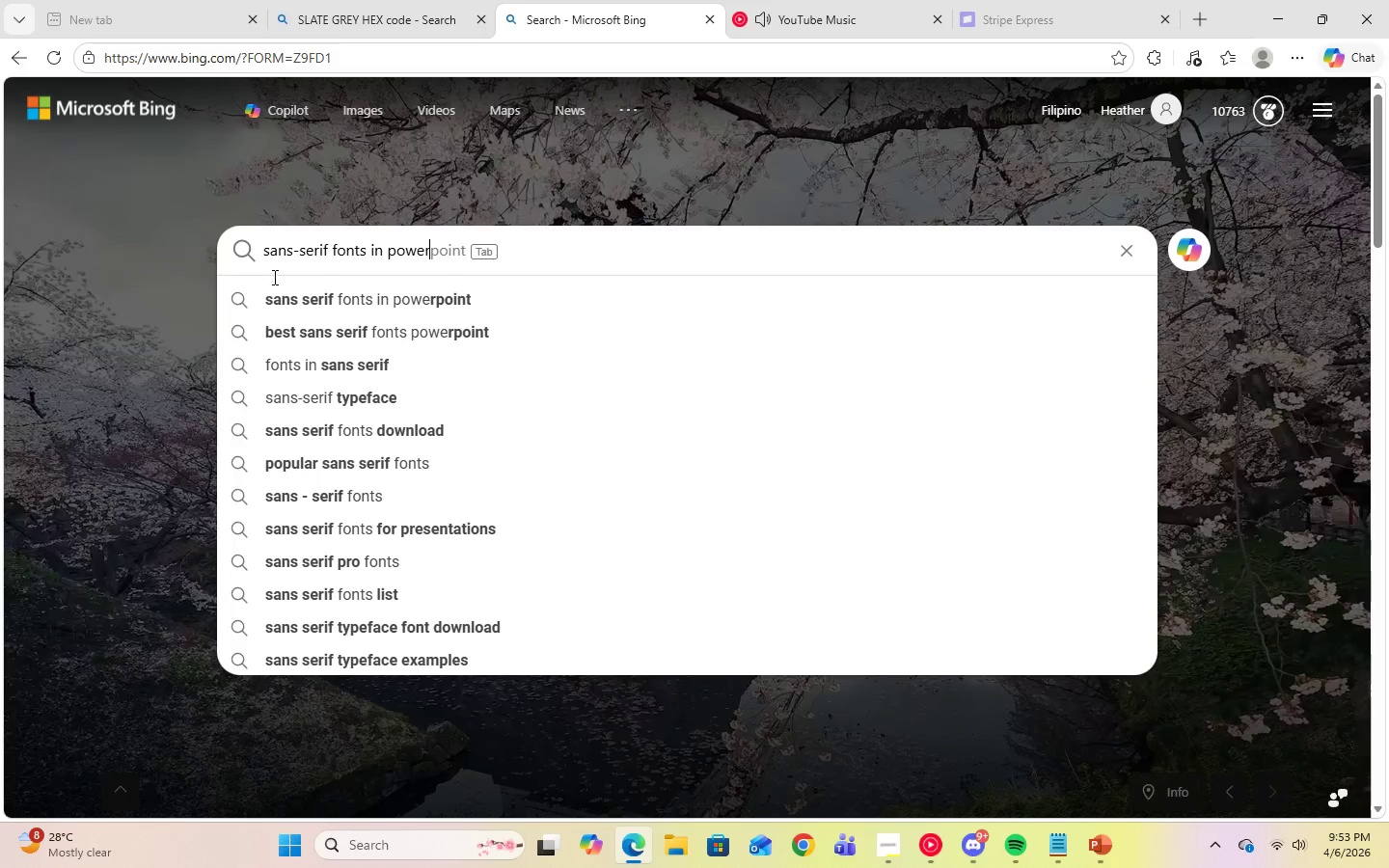 
left_click([329, 300])
 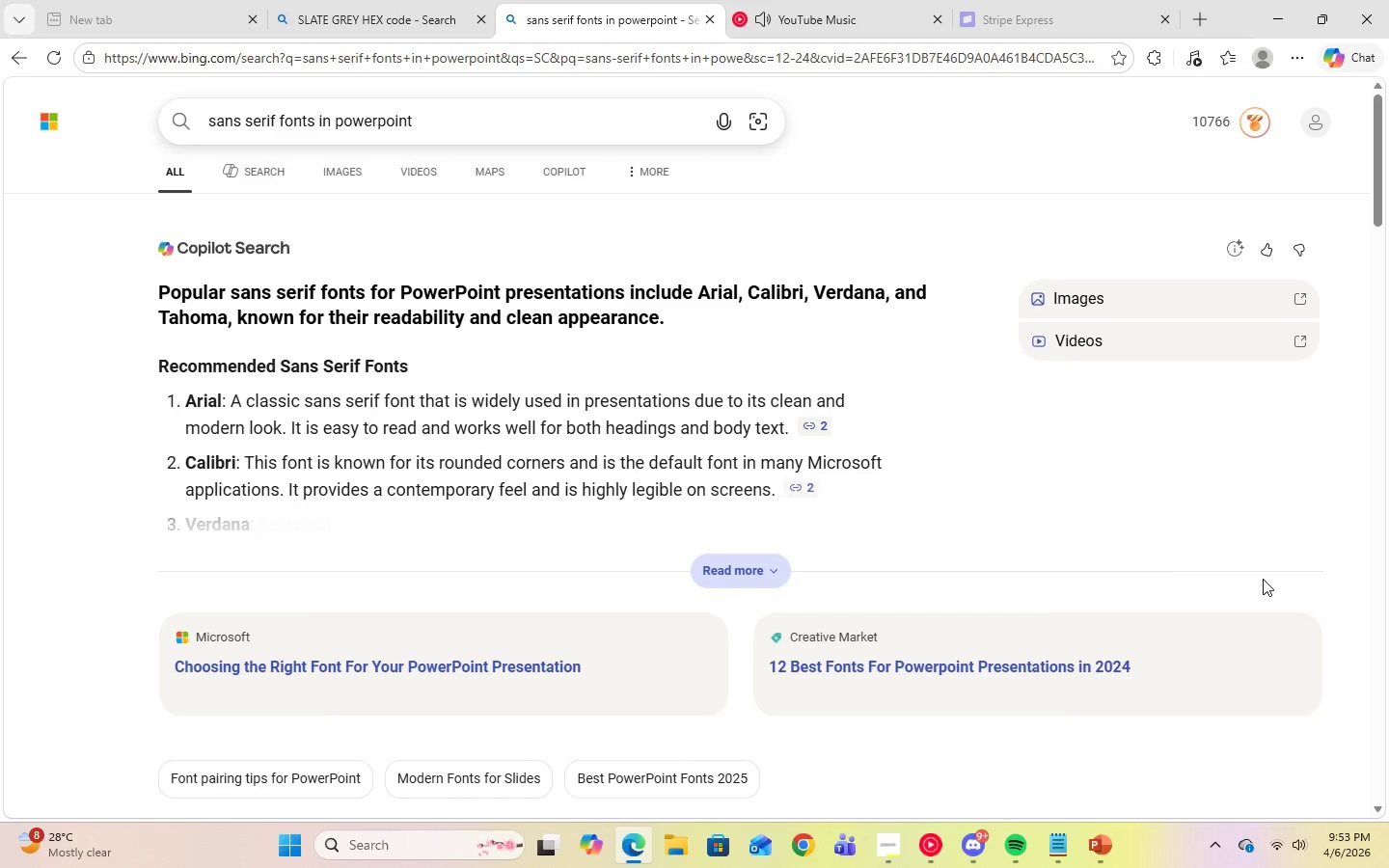 
wait(5.7)
 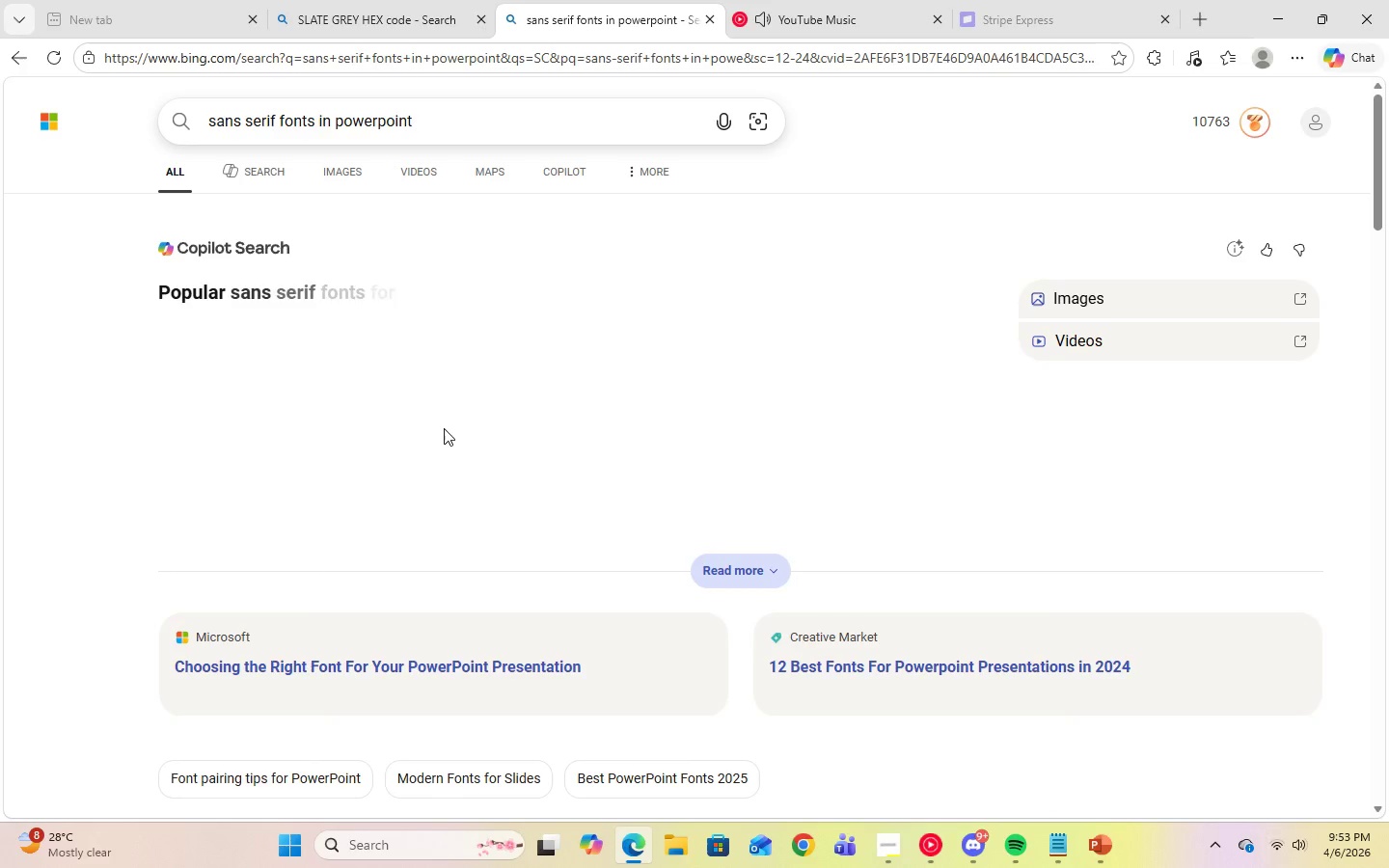 
left_click([718, 563])
 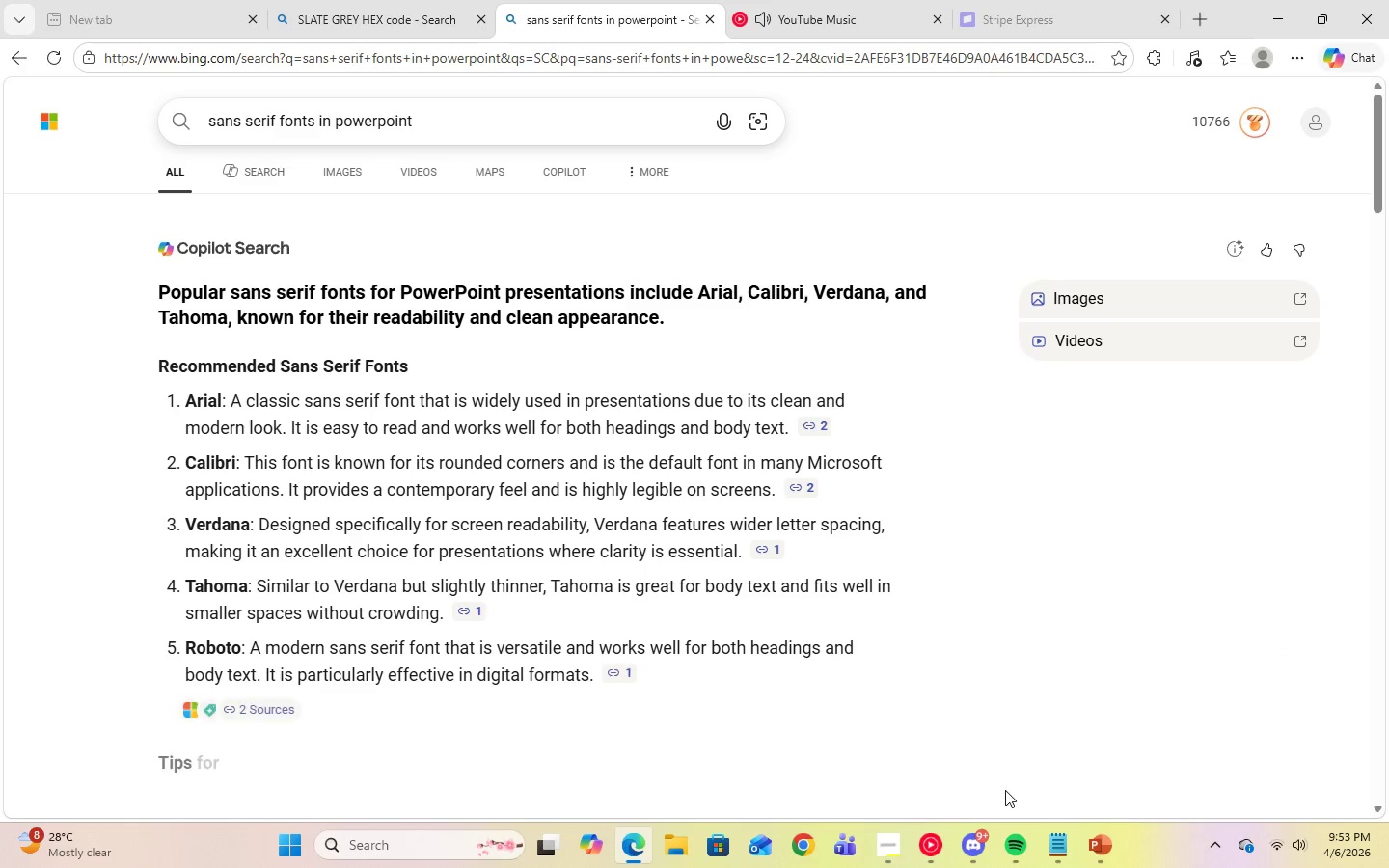 
left_click([1098, 839])
 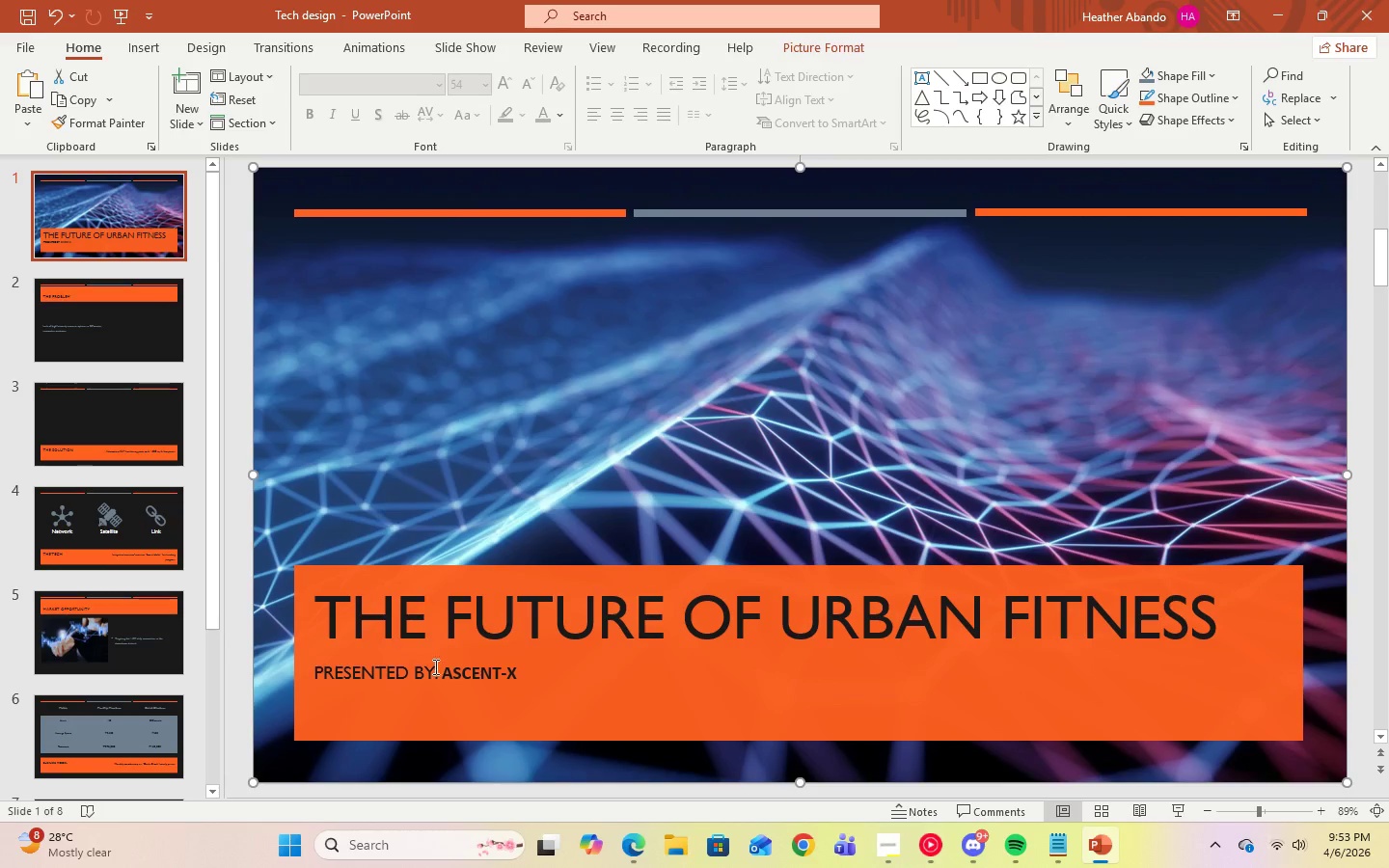 
left_click([431, 643])
 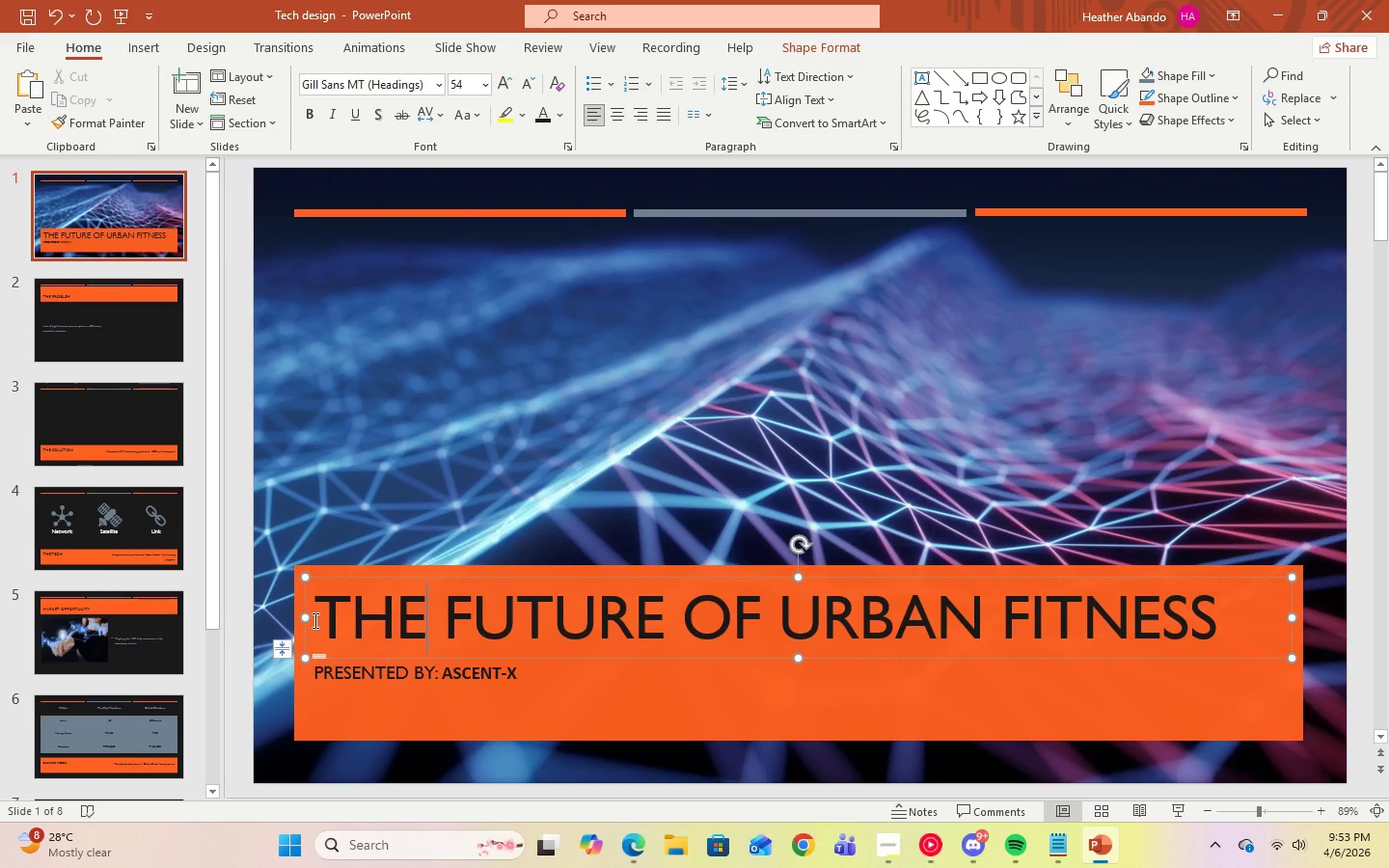 
left_click_drag(start_coordinate=[313, 620], to_coordinate=[1307, 598])
 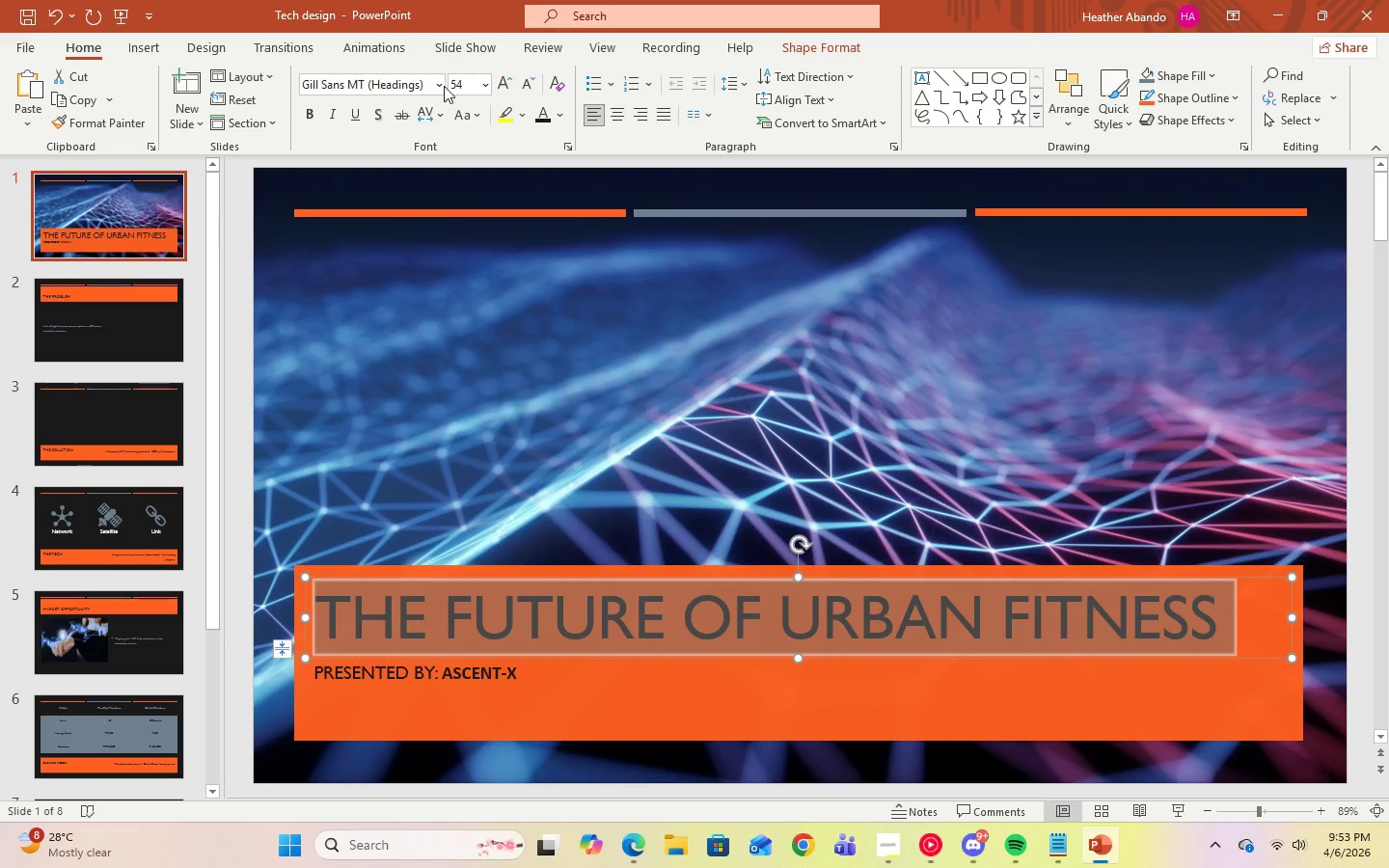 
left_click([436, 93])
 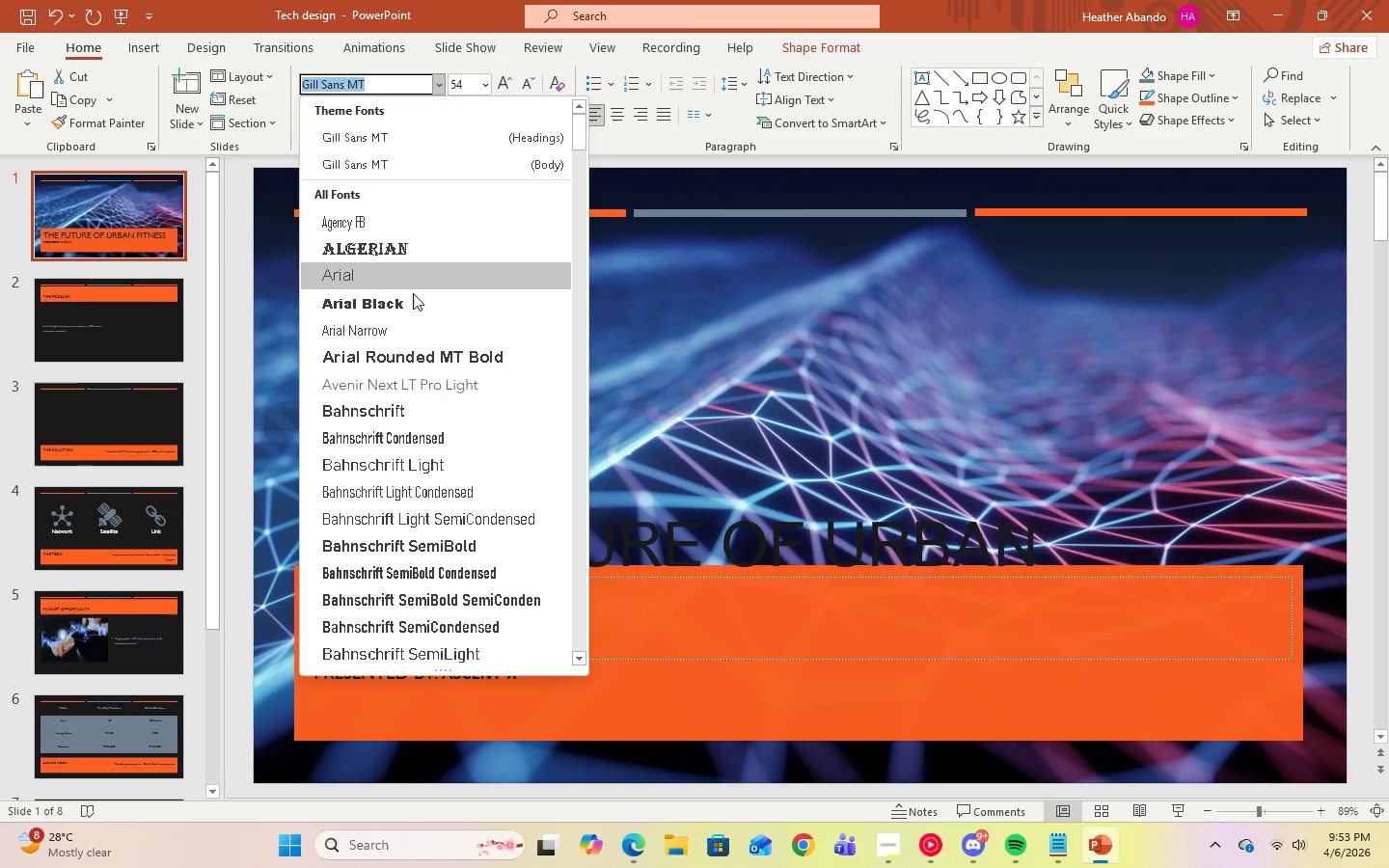 
mouse_move([439, 325])
 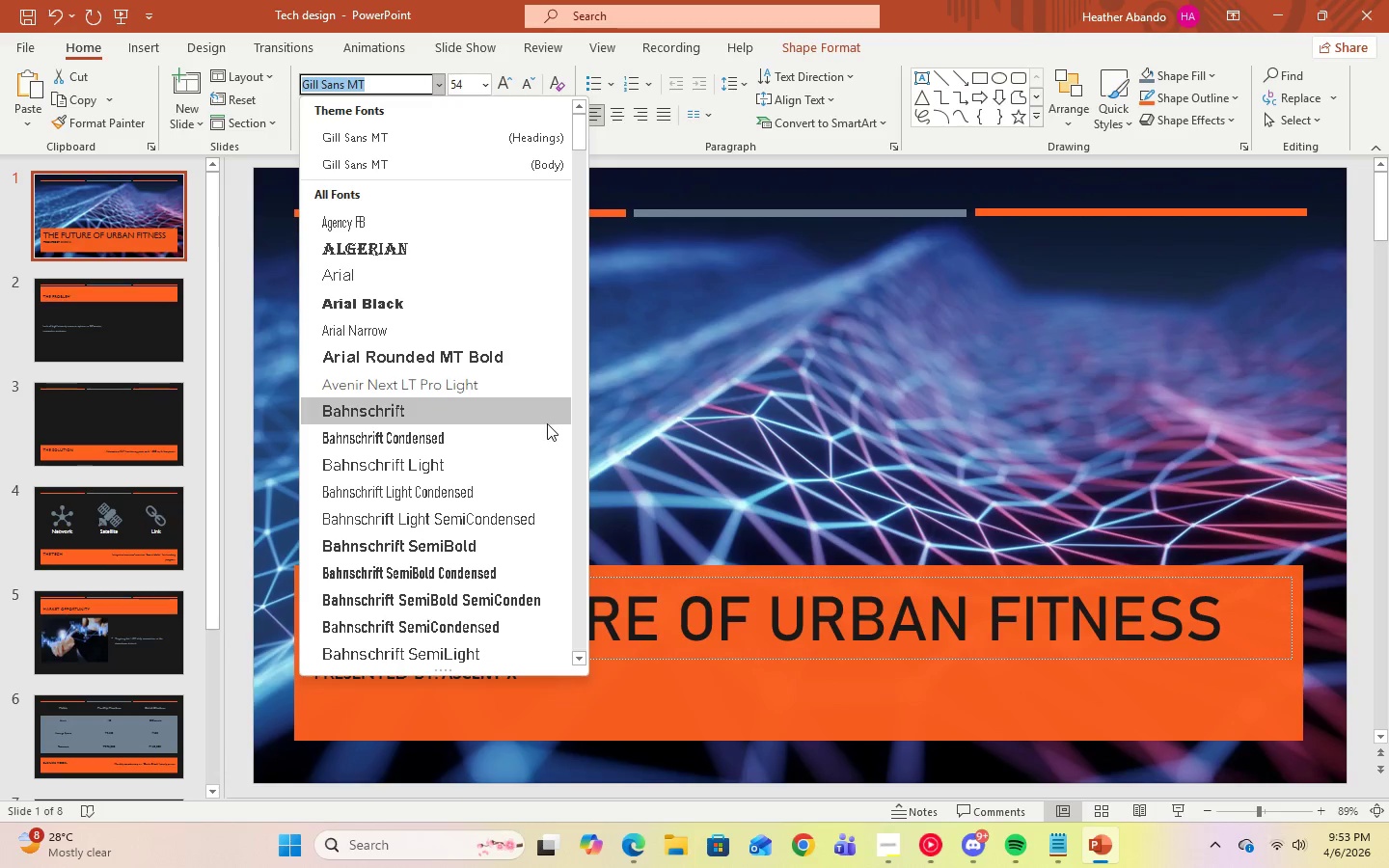 
scroll: coordinate [525, 553], scroll_direction: down, amount: 12.0
 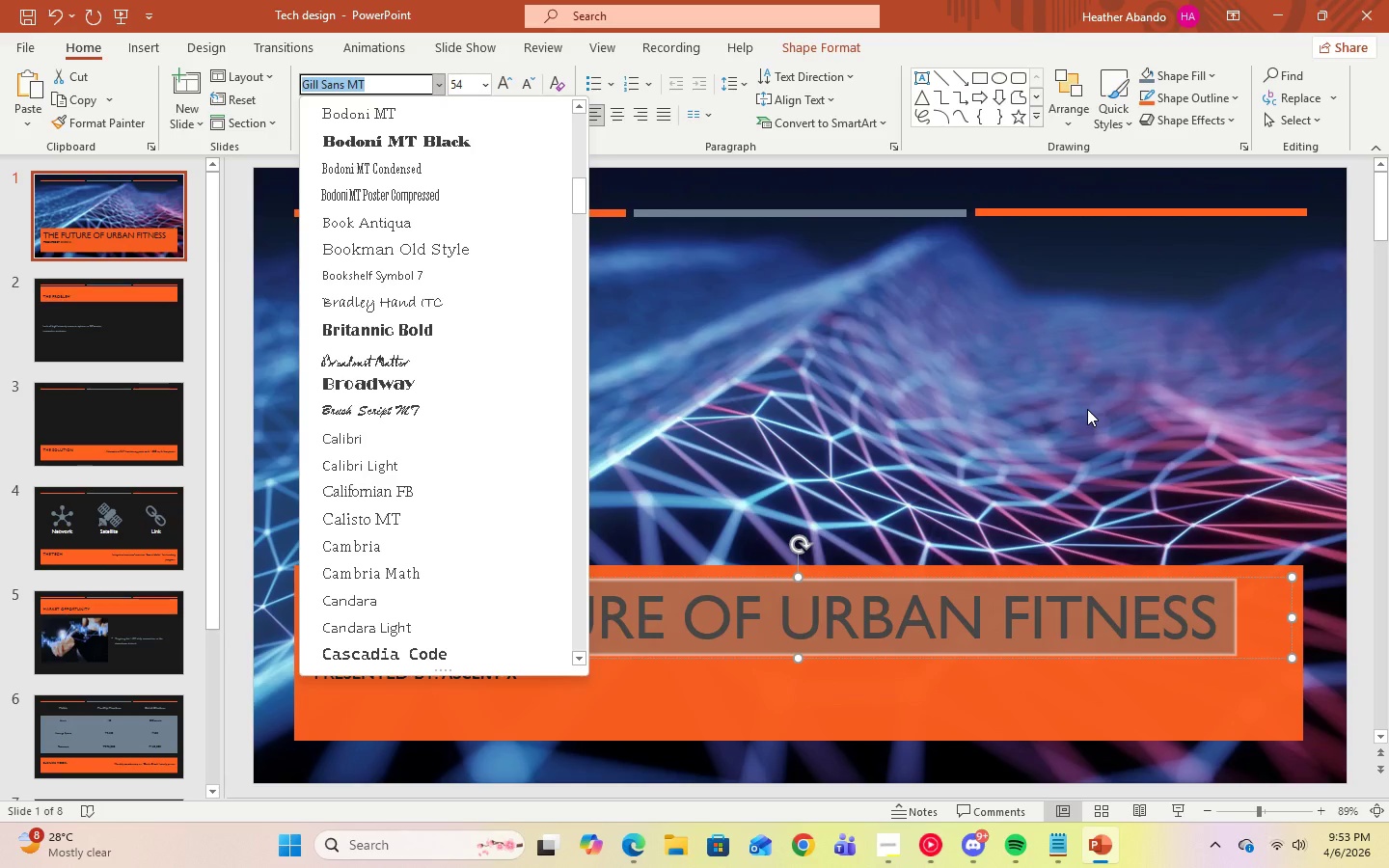 
wait(7.05)
 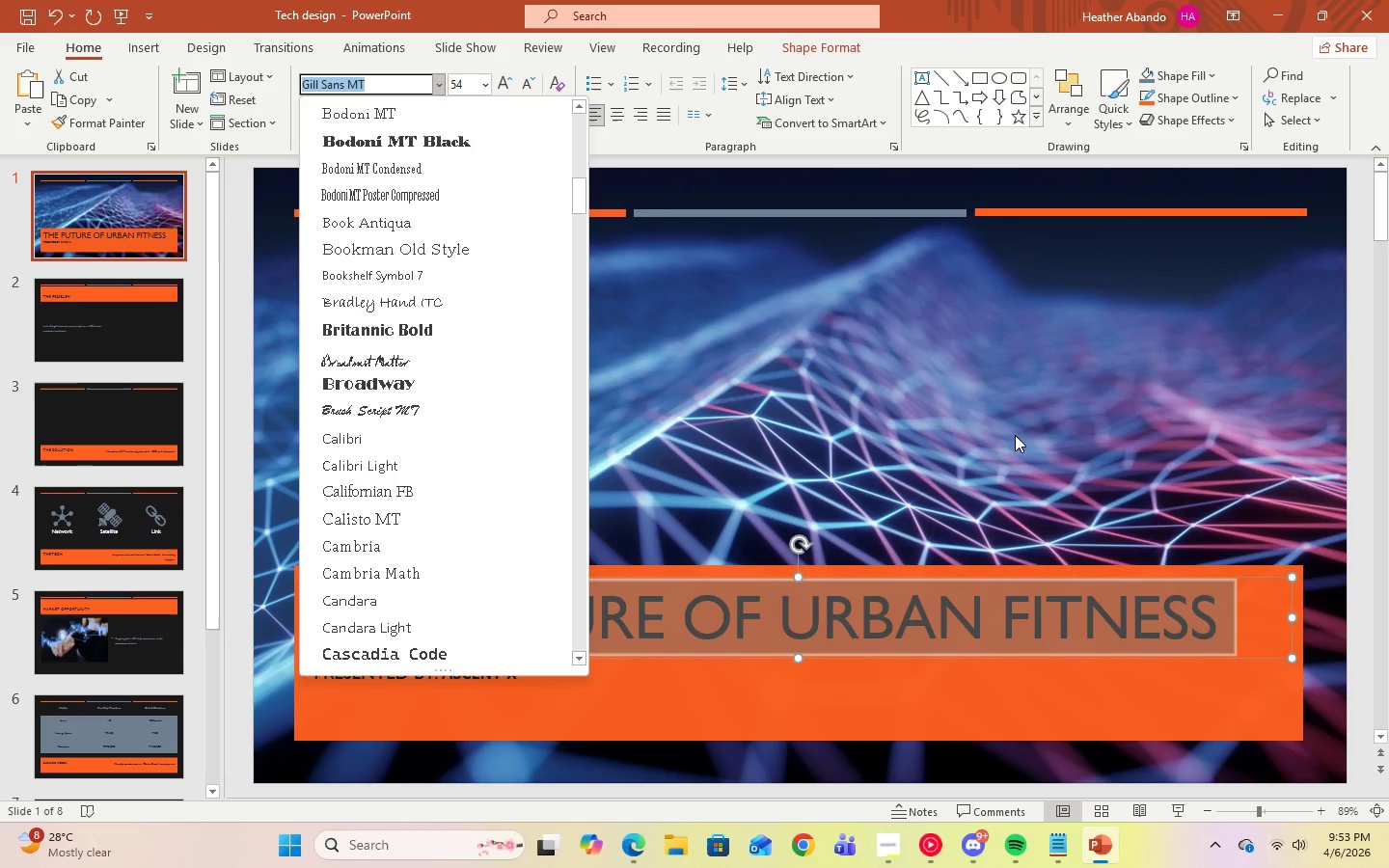 
left_click([1087, 409])
 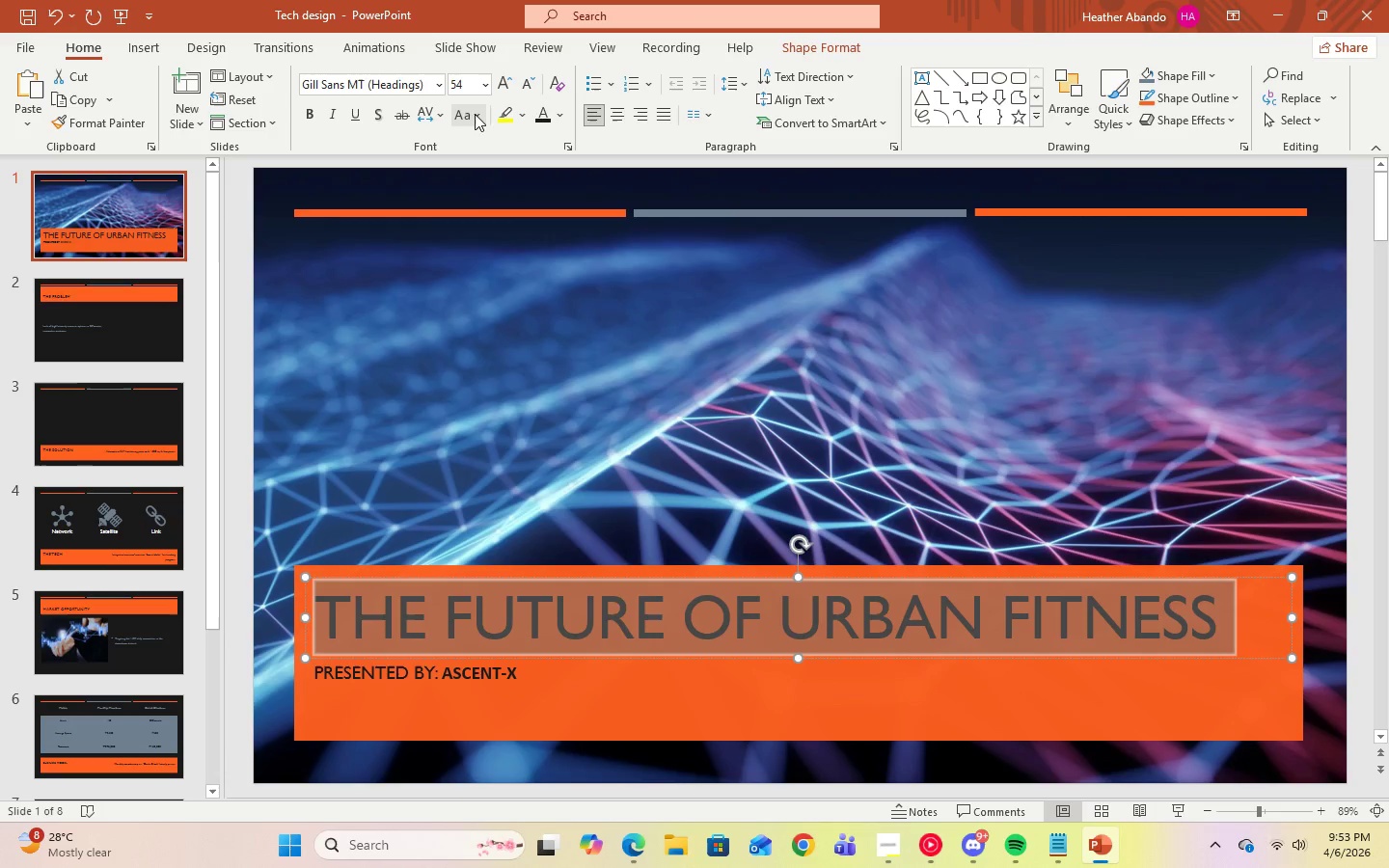 
left_click([483, 88])
 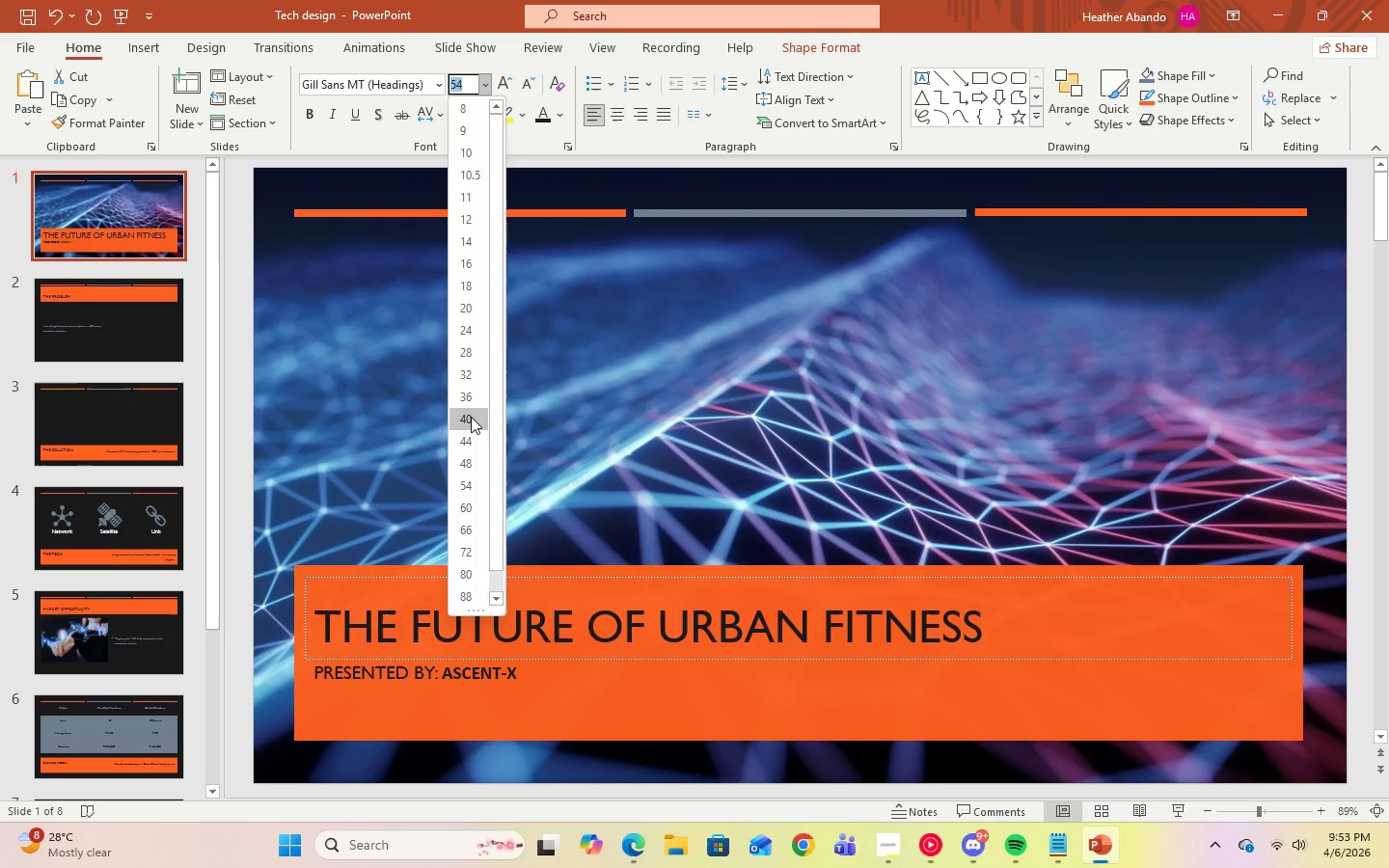 
left_click([471, 417])
 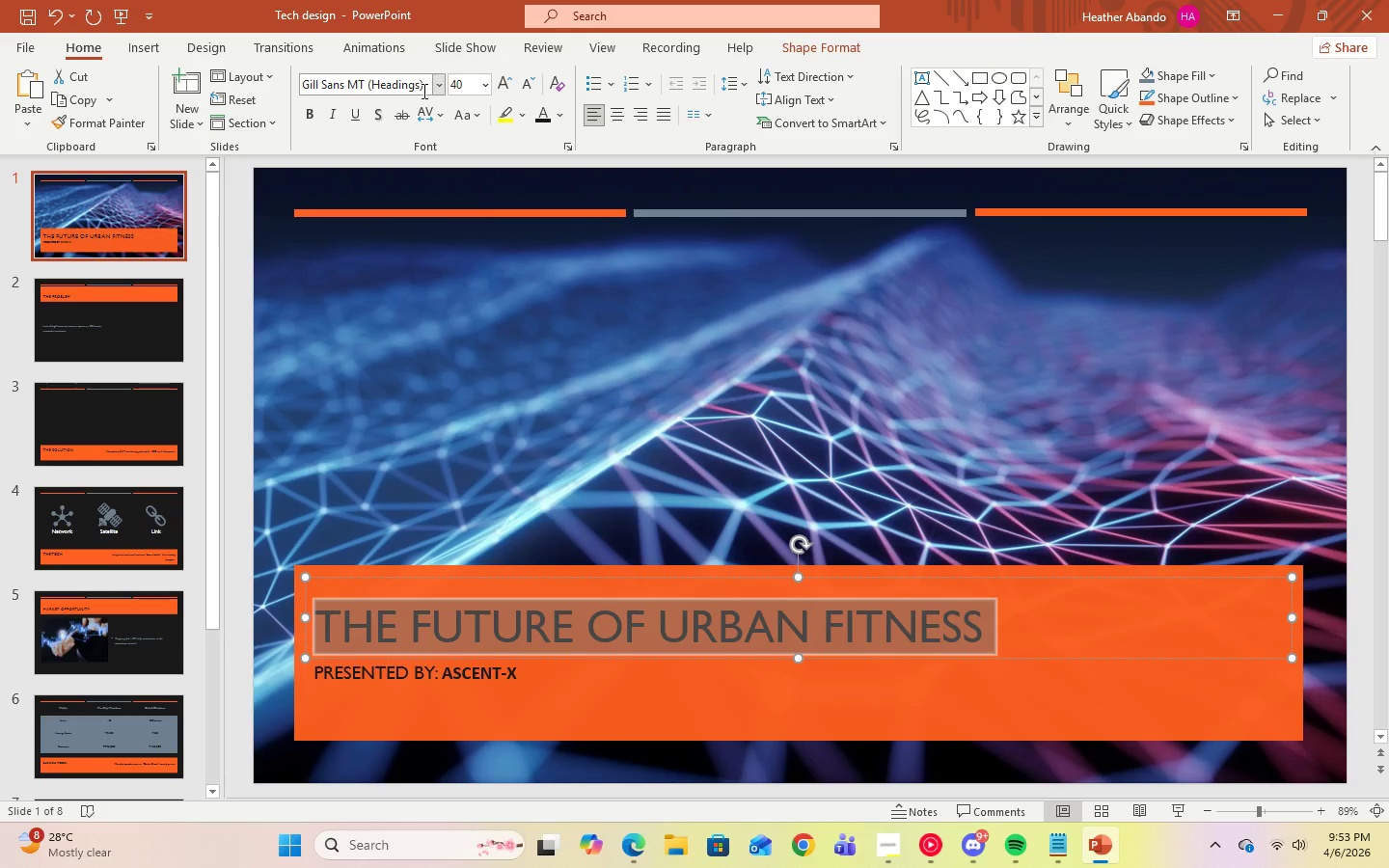 
left_click([438, 89])
 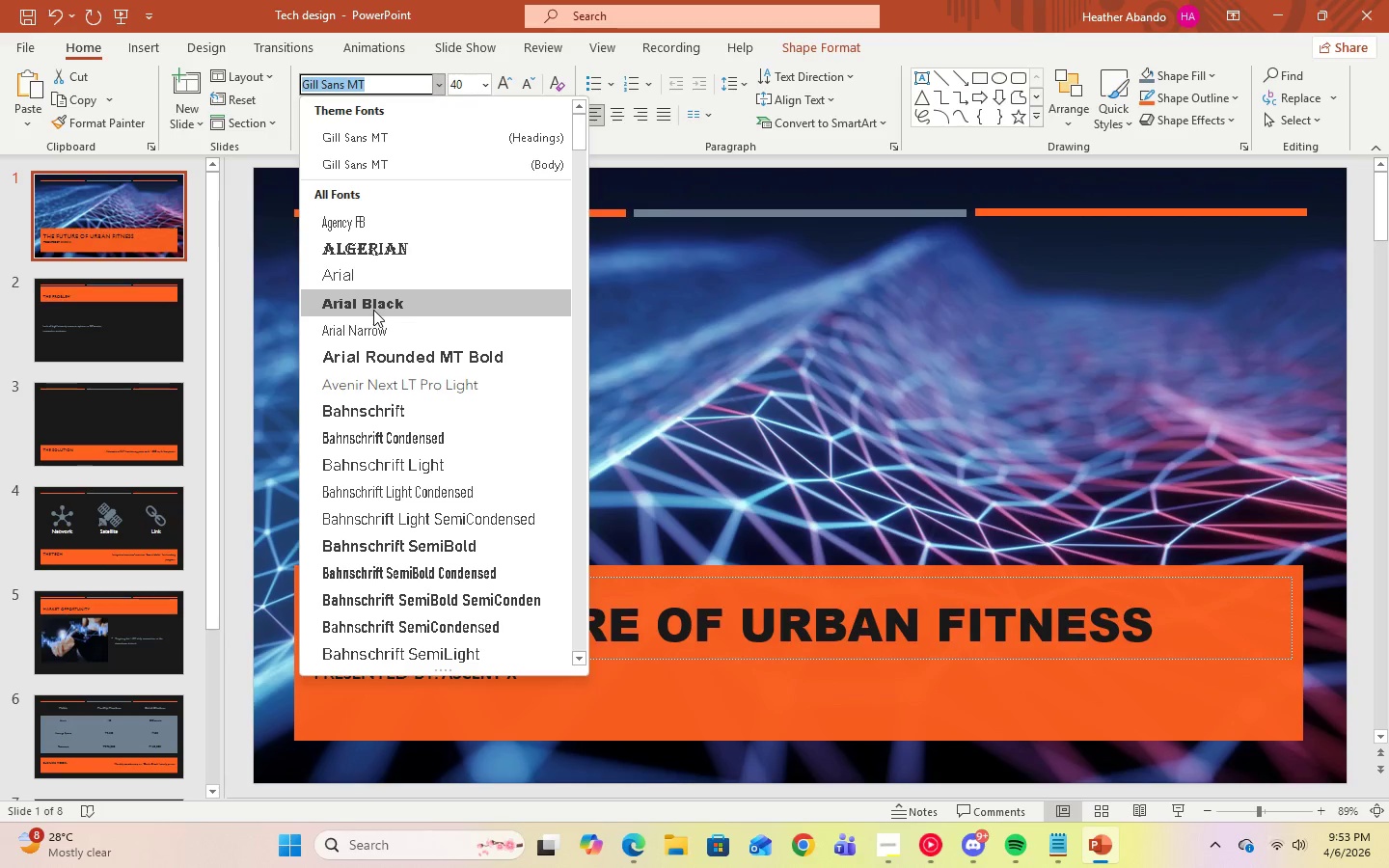 
left_click([373, 310])
 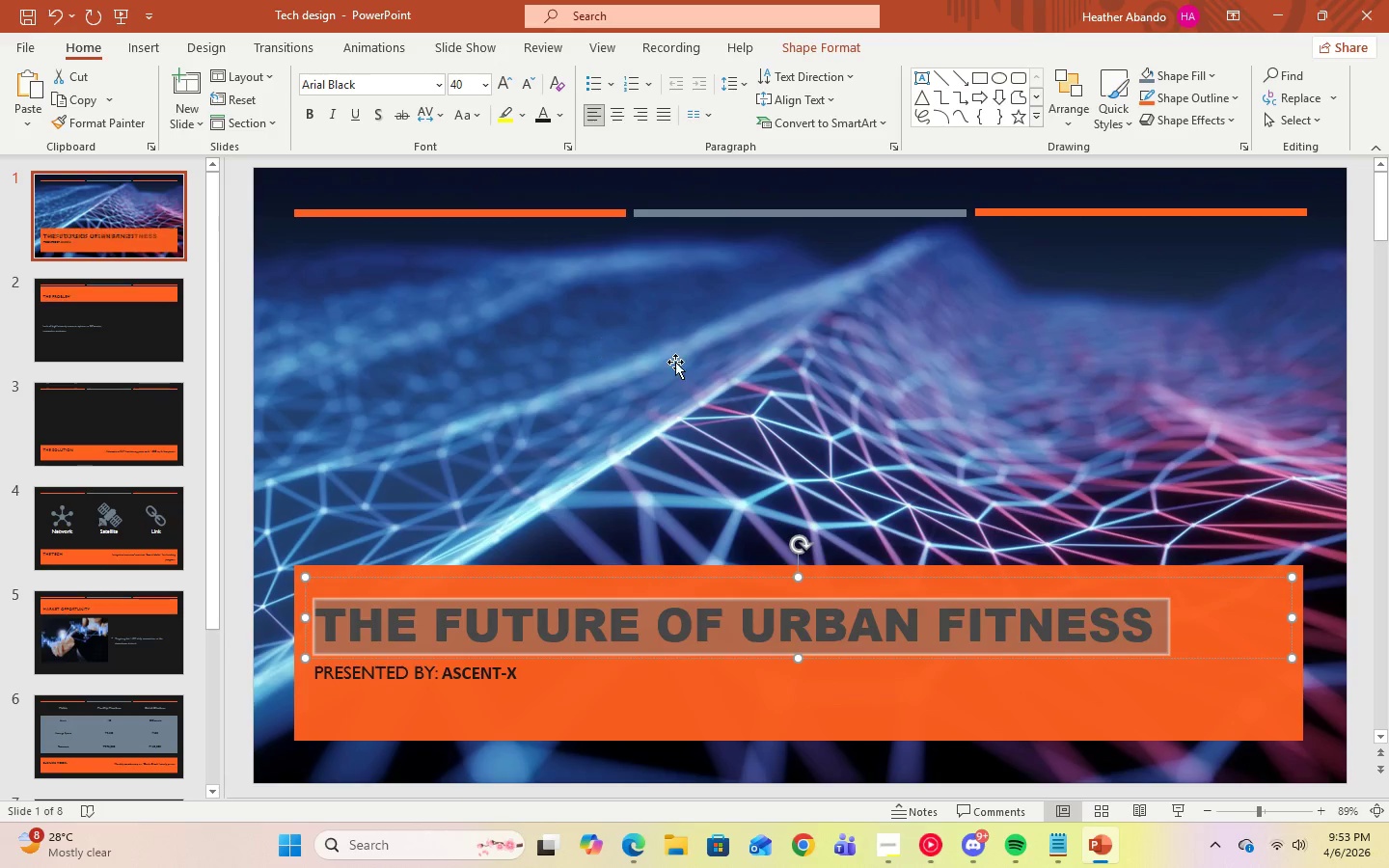 
left_click([679, 363])
 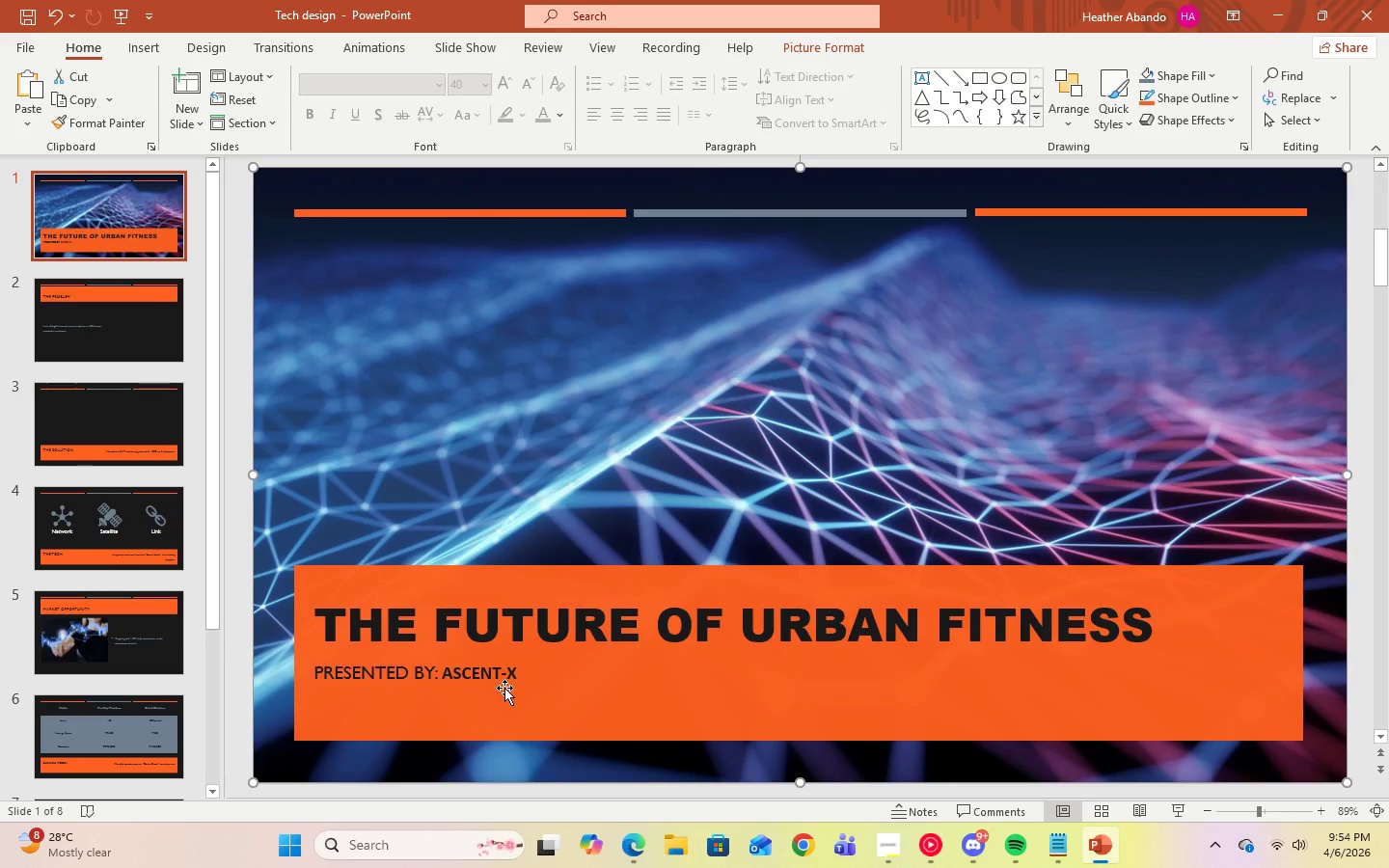 
left_click([520, 676])
 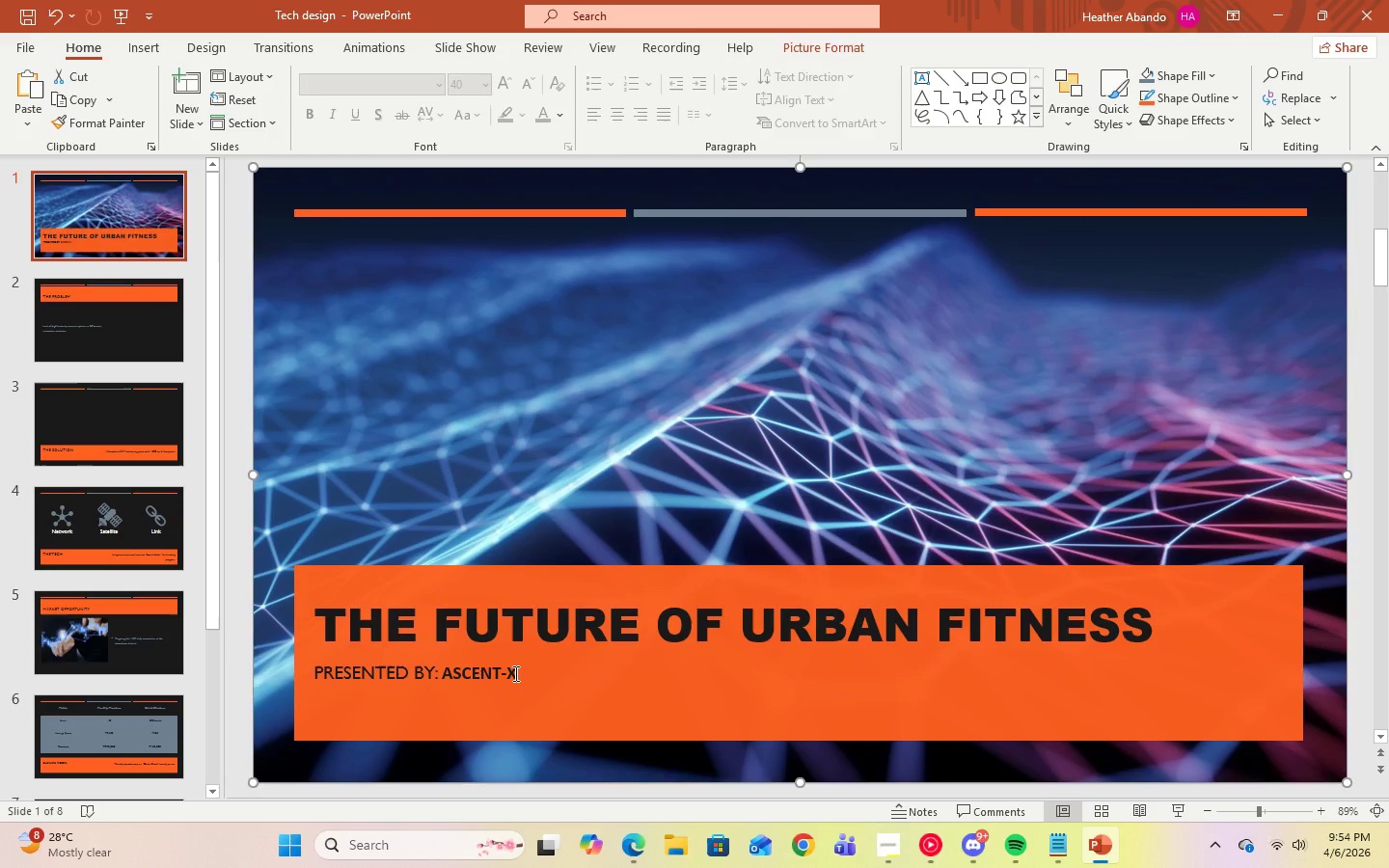 
left_click([514, 673])
 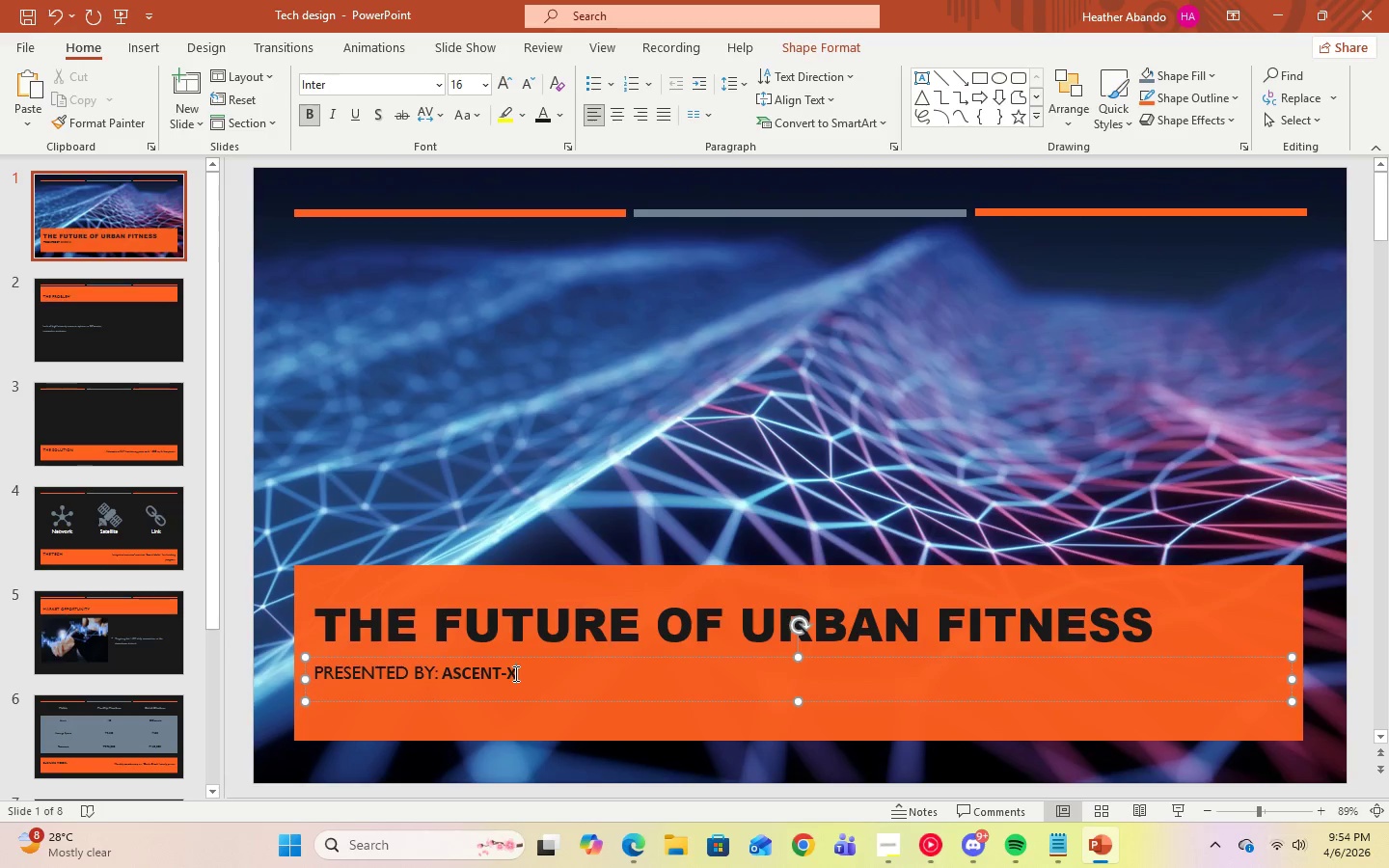 
left_click_drag(start_coordinate=[513, 673], to_coordinate=[321, 677])
 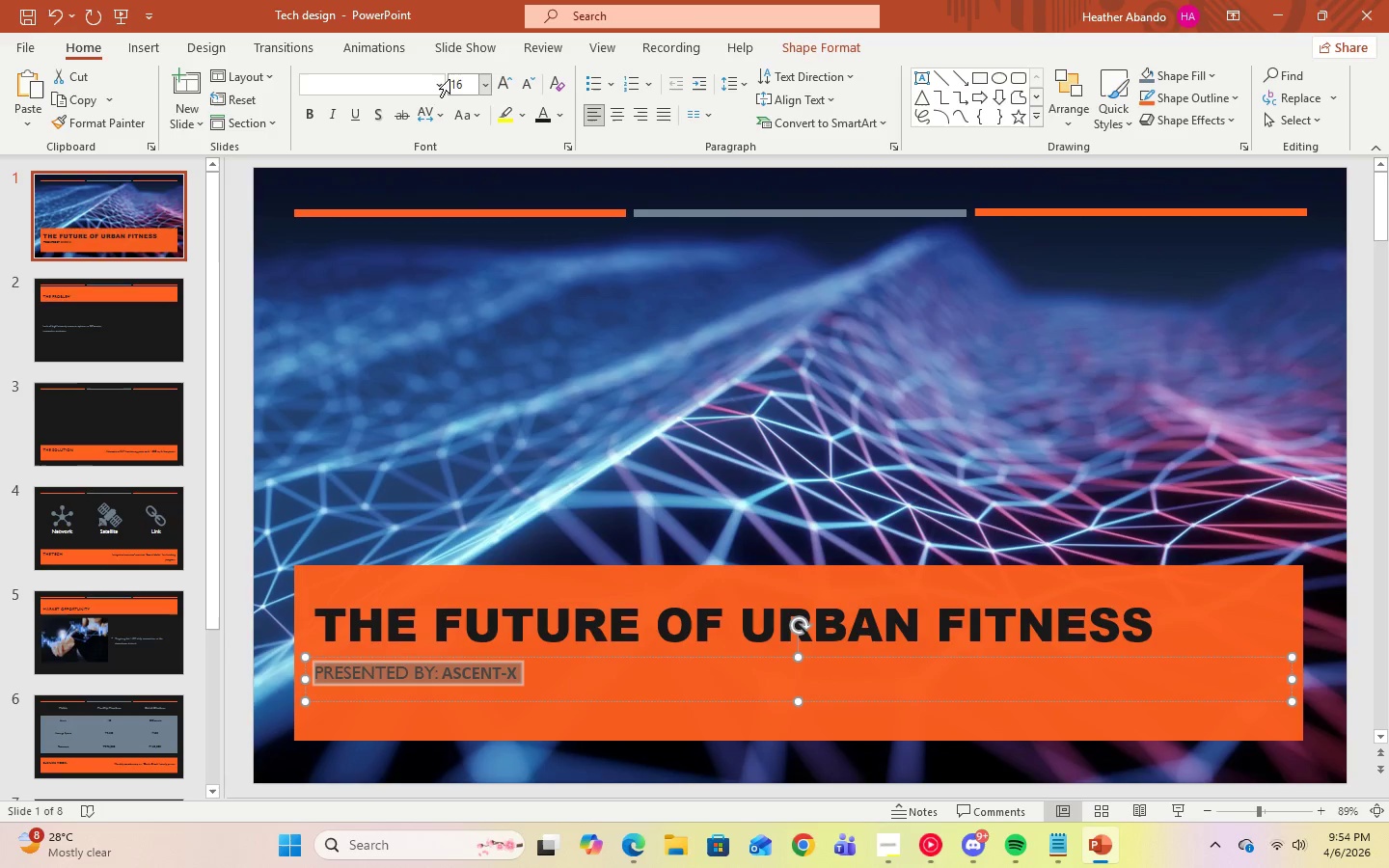 
left_click([440, 85])
 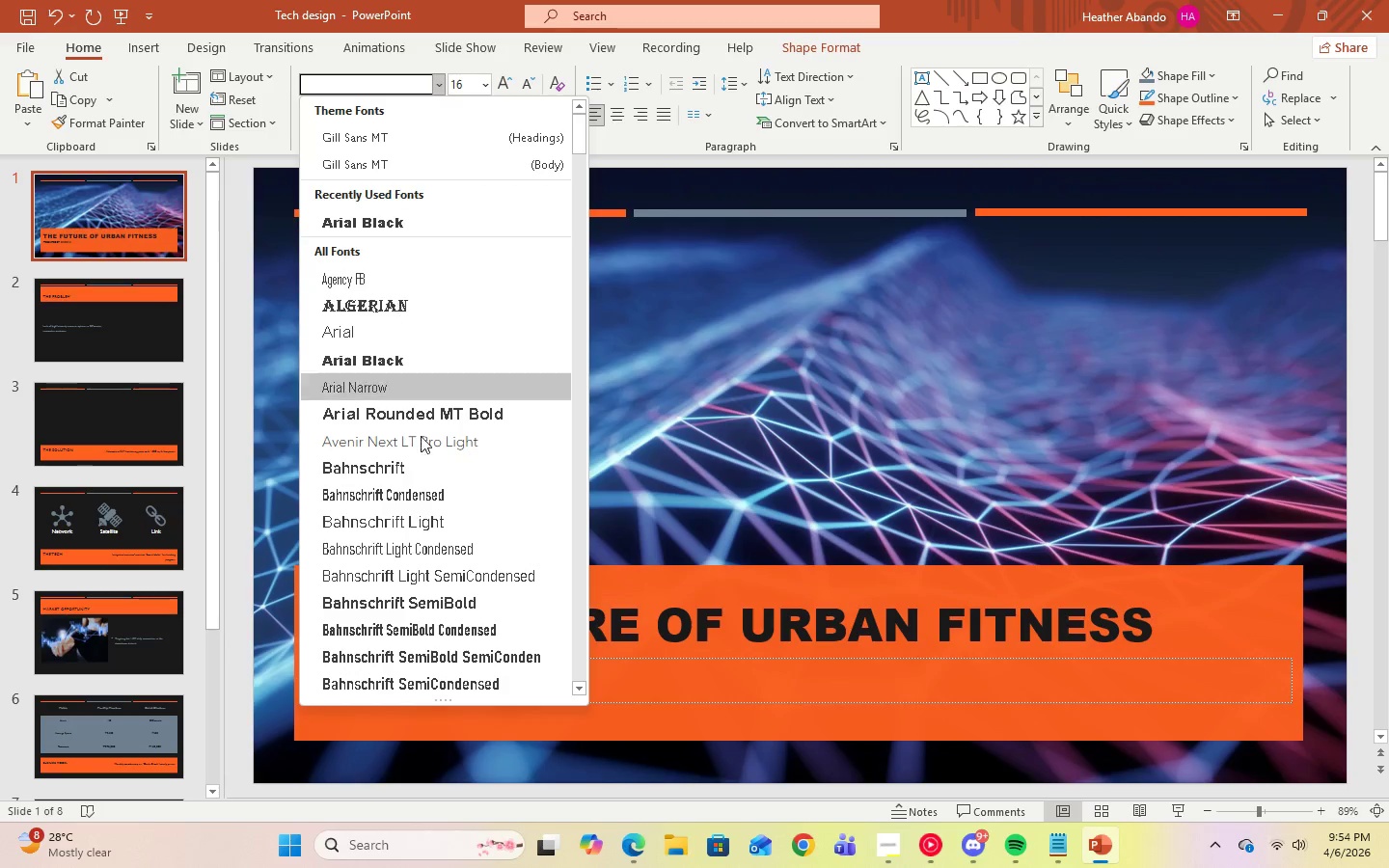 
scroll: coordinate [449, 502], scroll_direction: down, amount: 14.0
 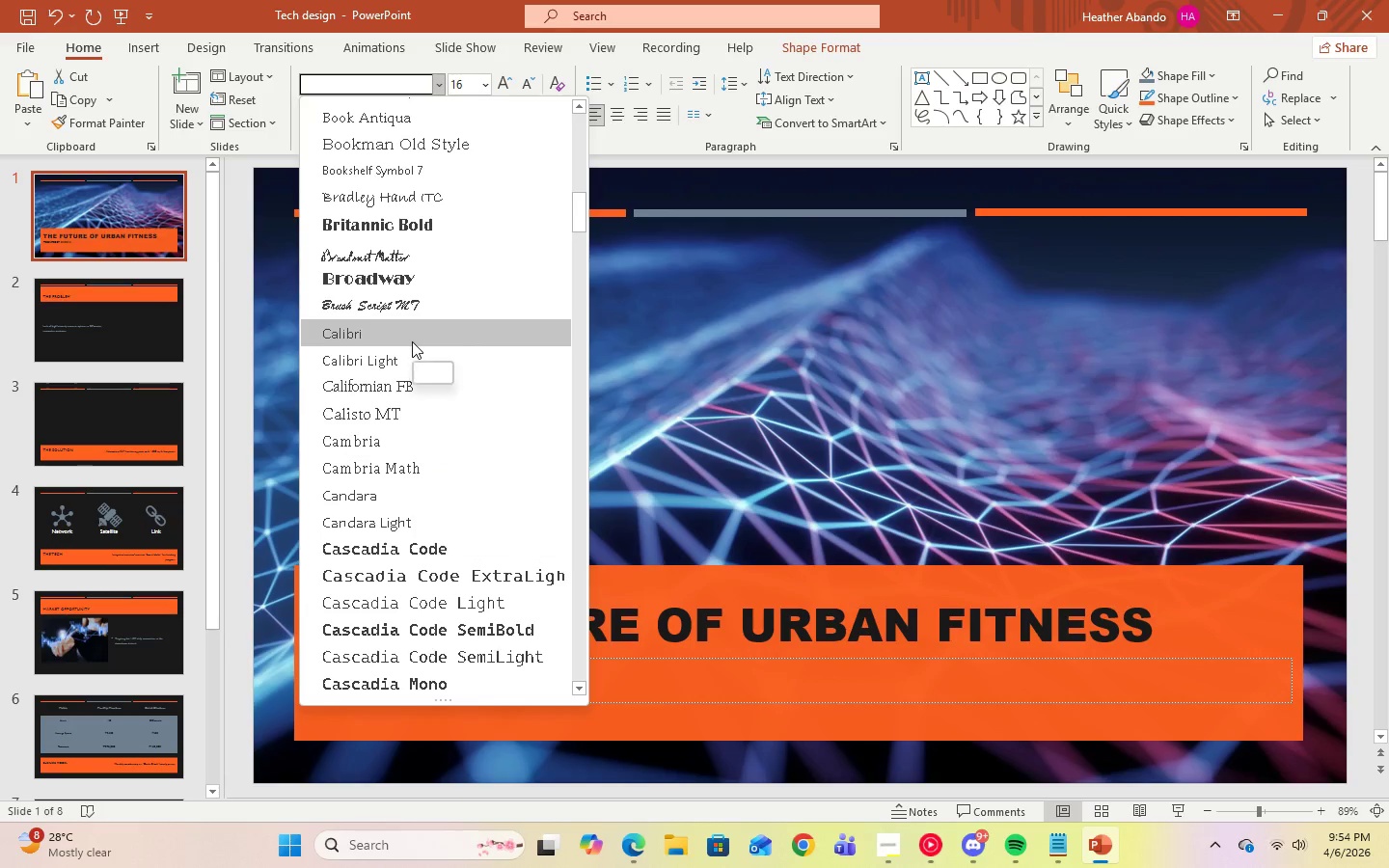 
left_click([412, 341])
 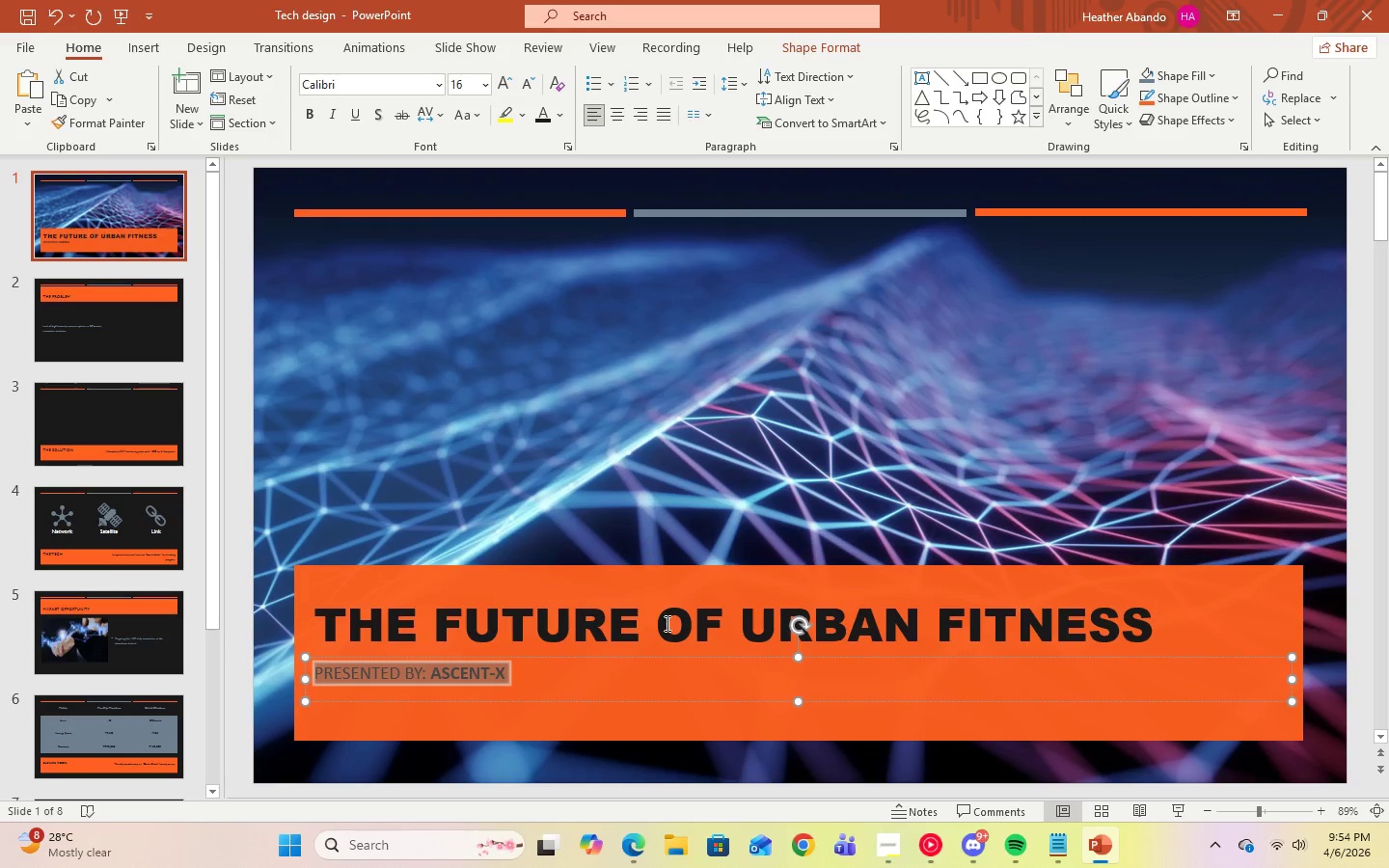 
left_click([576, 674])
 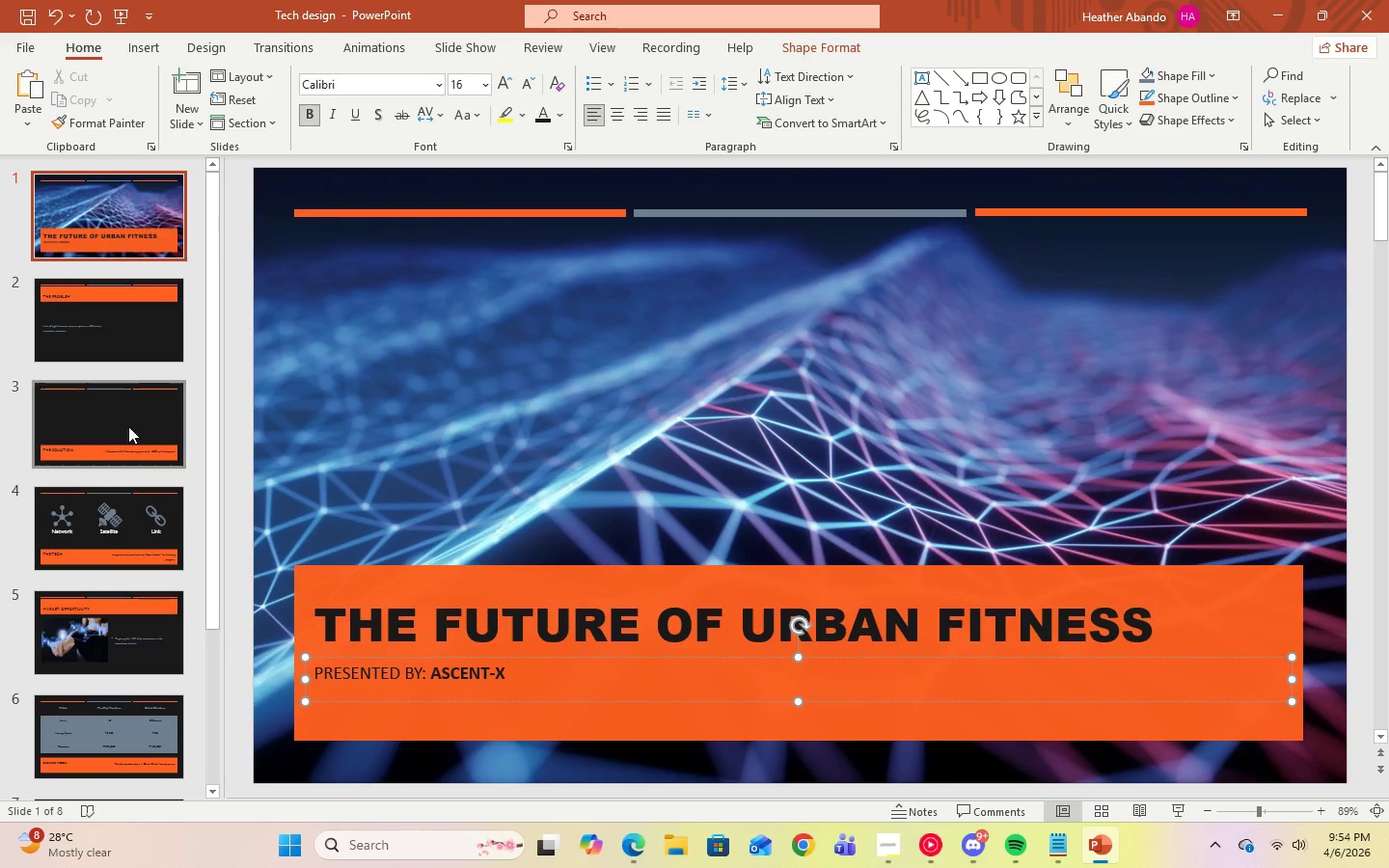 
left_click([115, 325])
 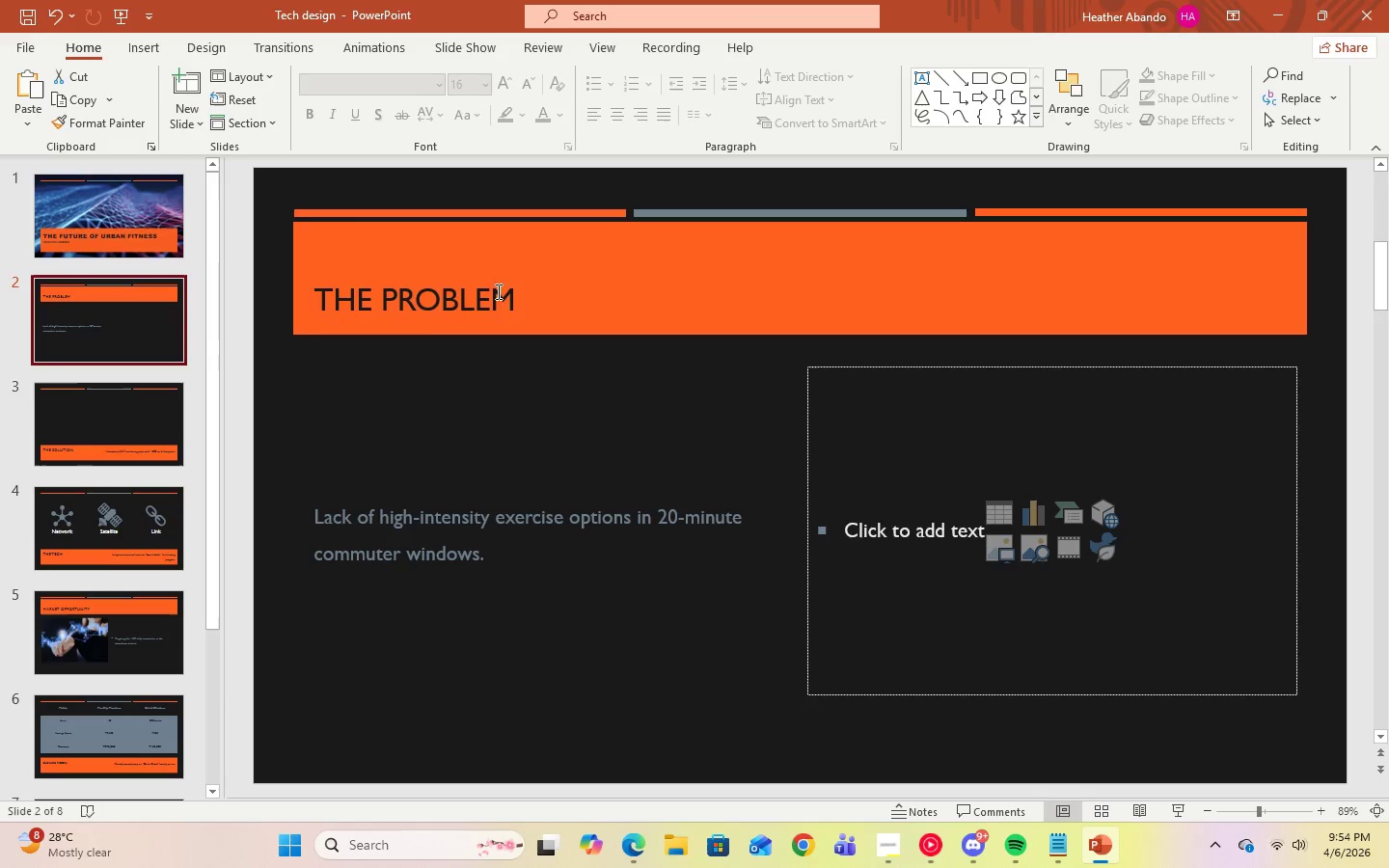 
left_click([510, 297])
 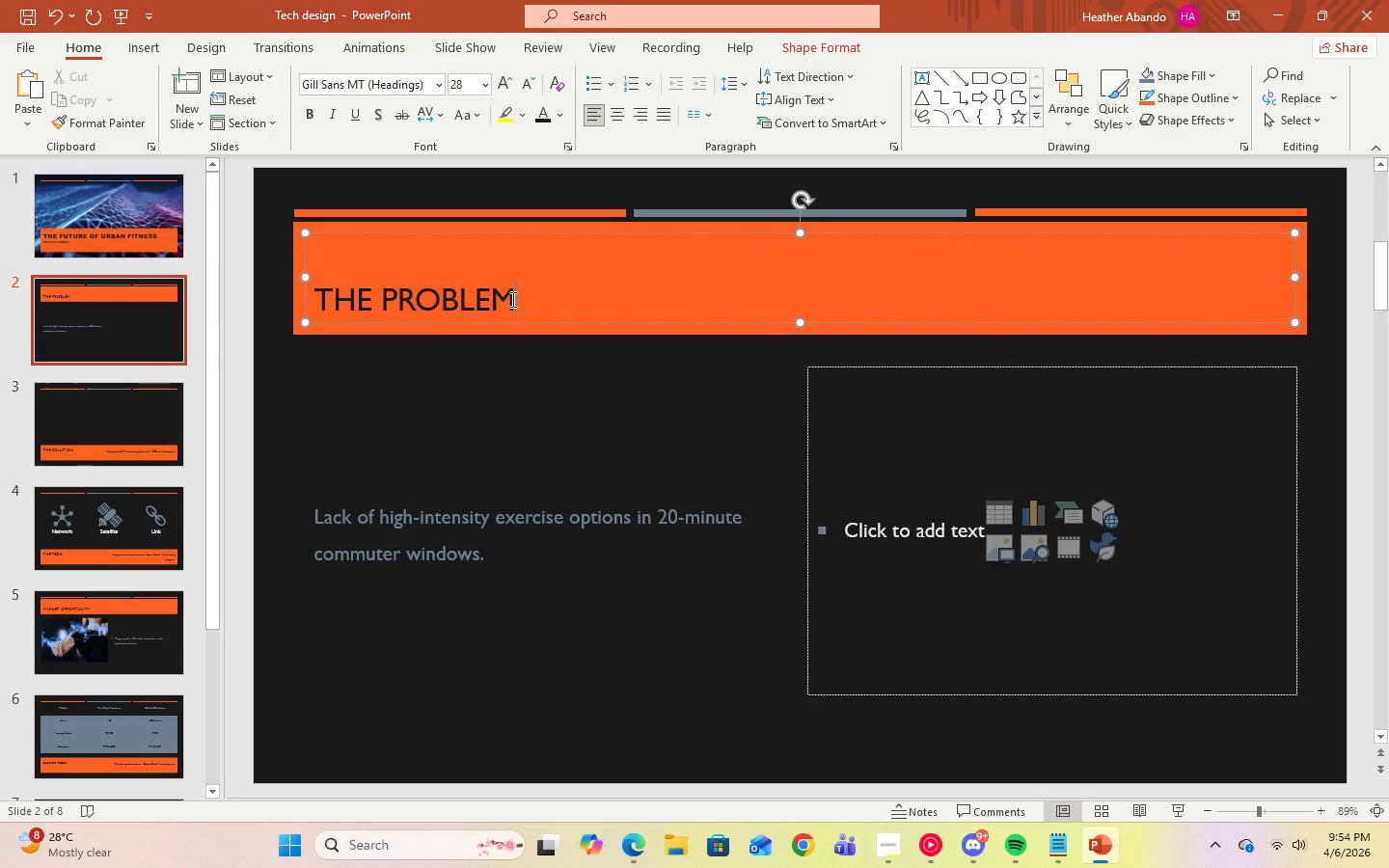 
left_click_drag(start_coordinate=[511, 299], to_coordinate=[295, 309])
 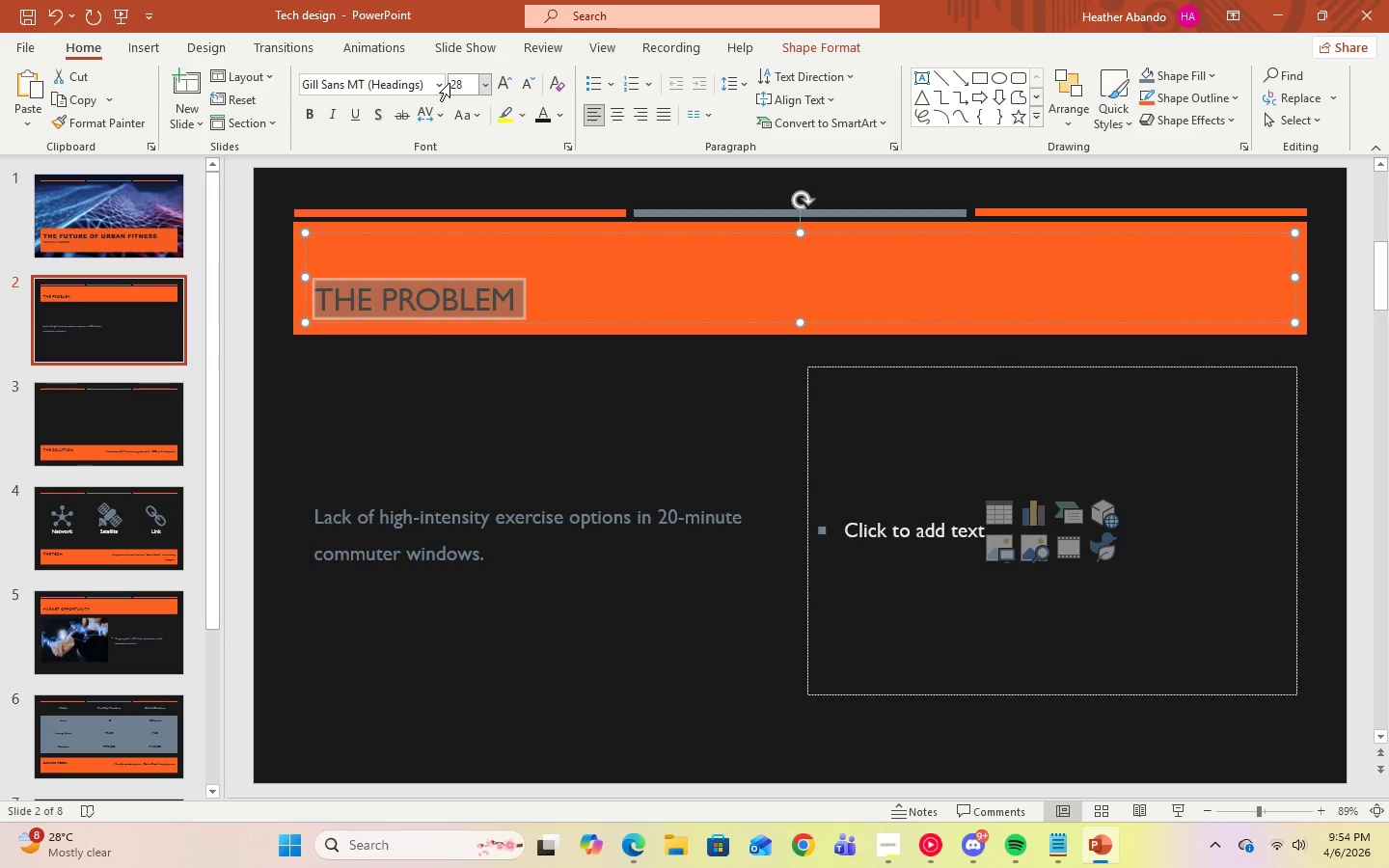 
left_click([445, 85])
 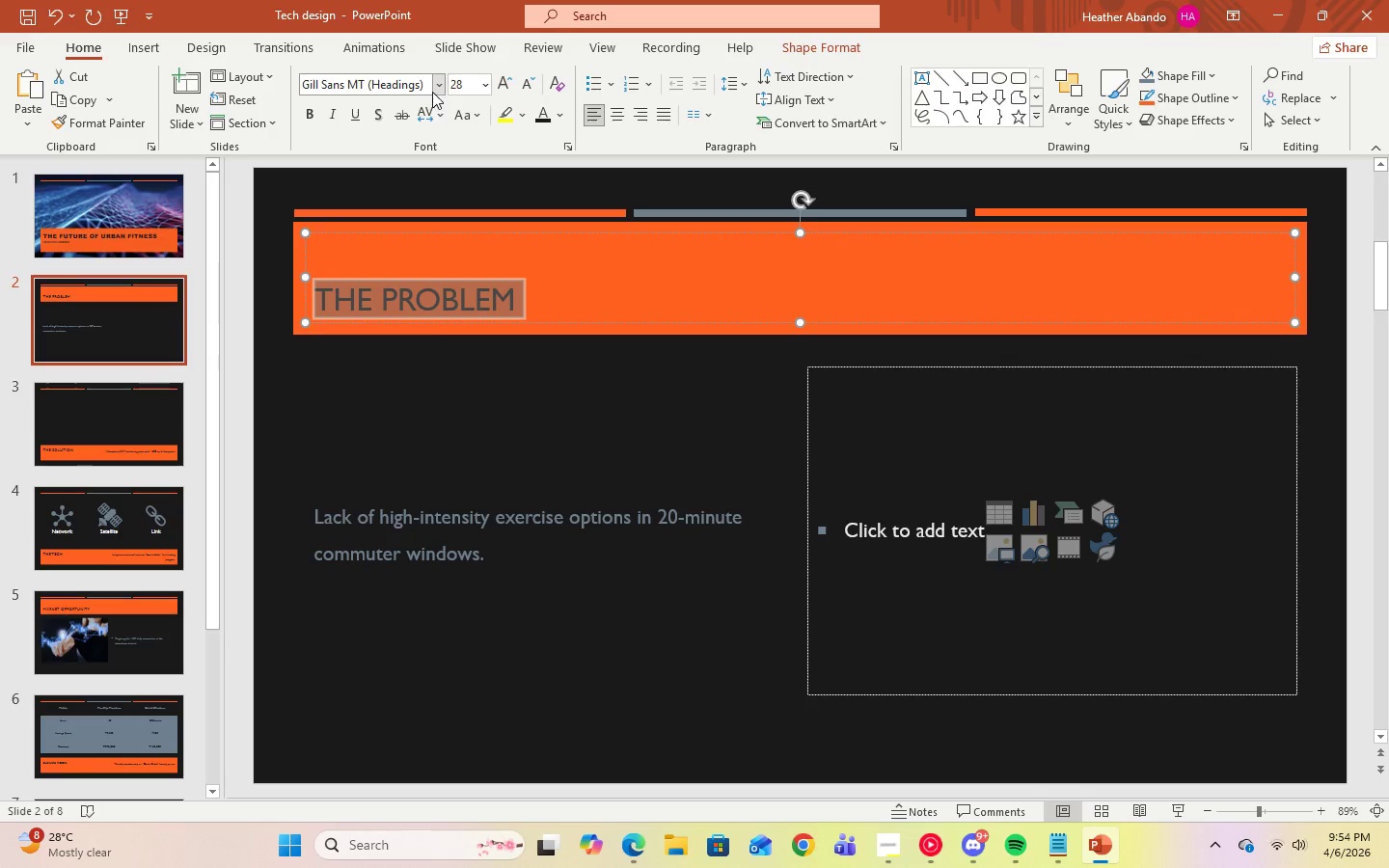 
left_click([436, 89])
 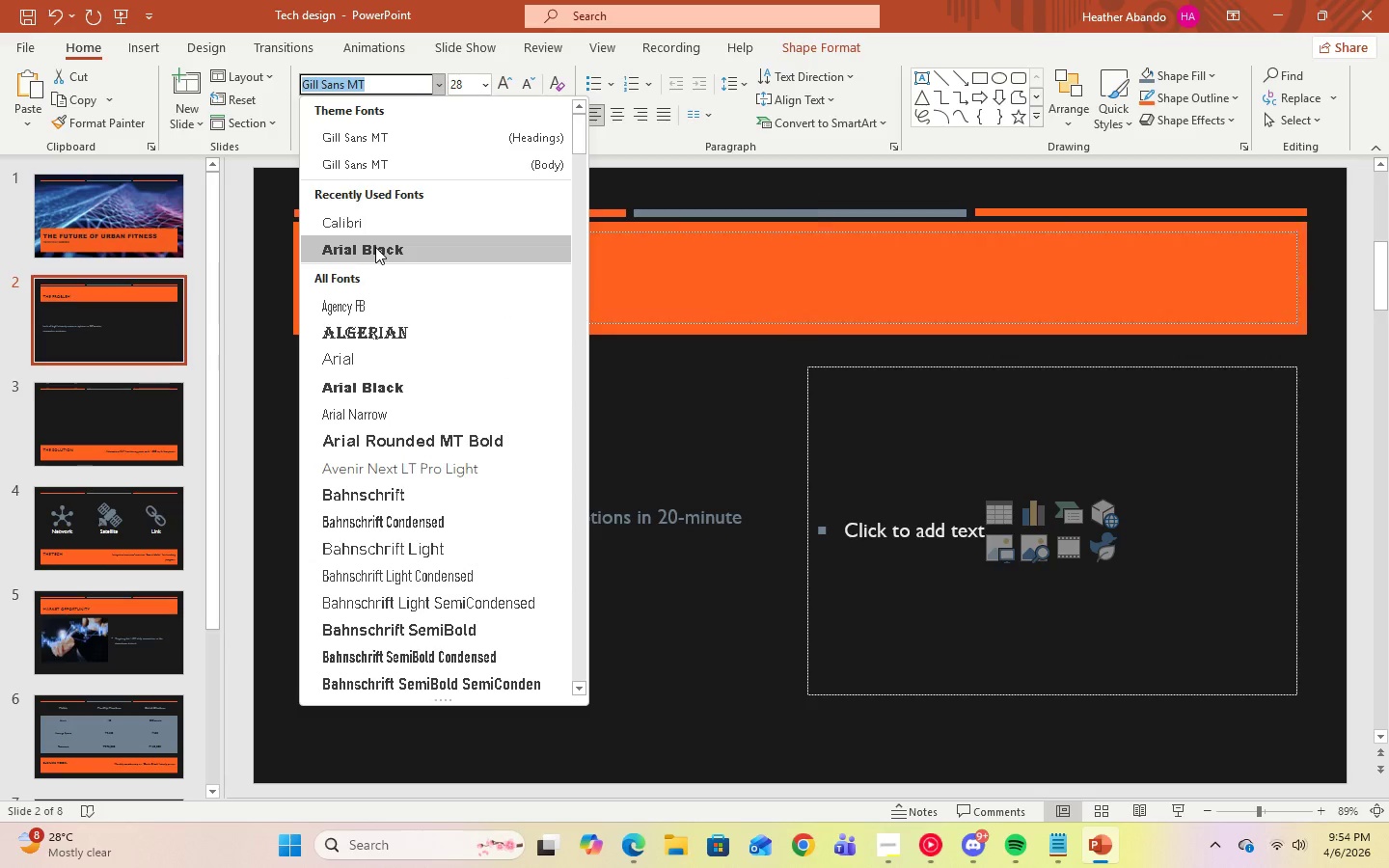 
left_click([375, 247])
 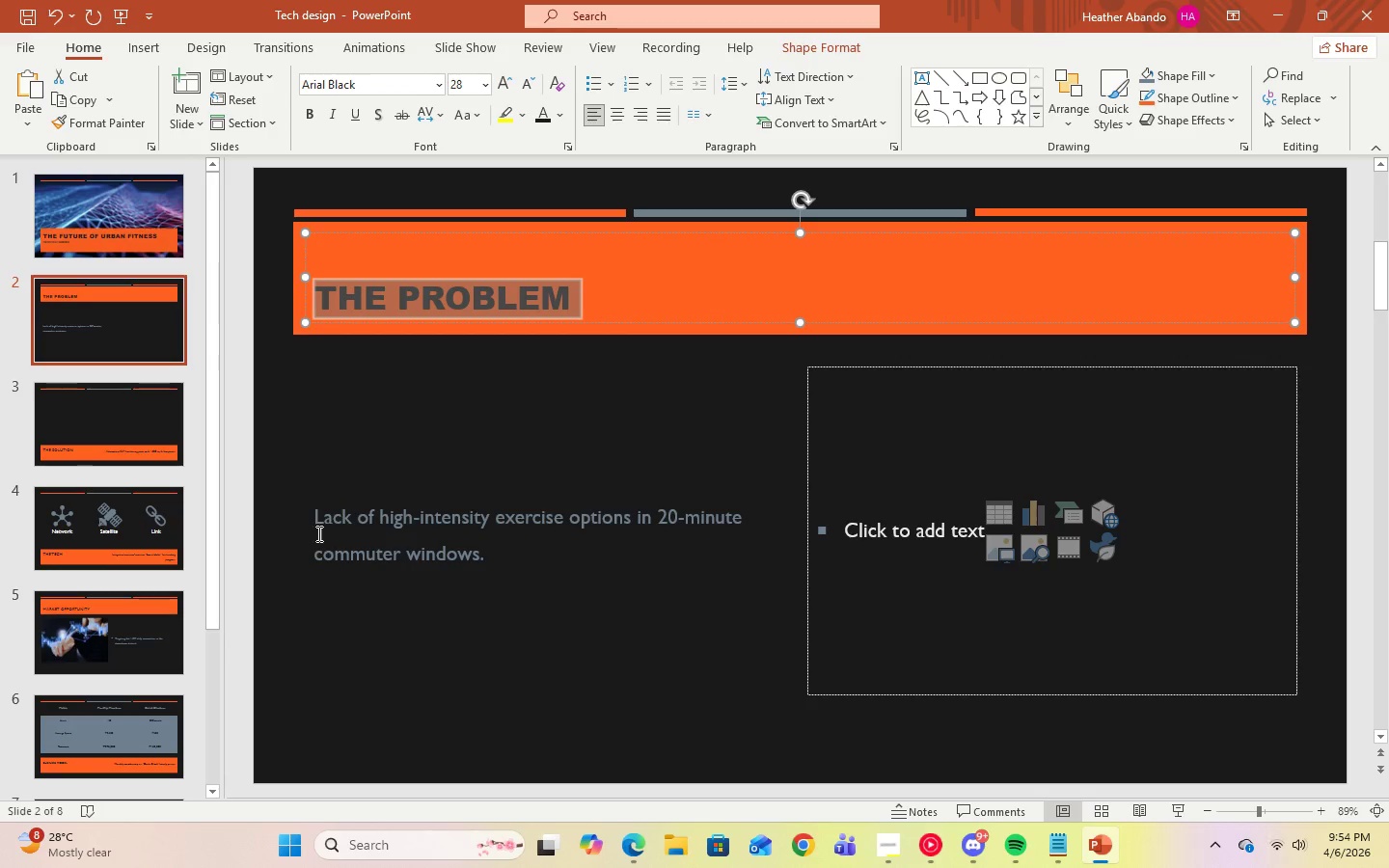 
left_click_drag(start_coordinate=[313, 518], to_coordinate=[504, 564])
 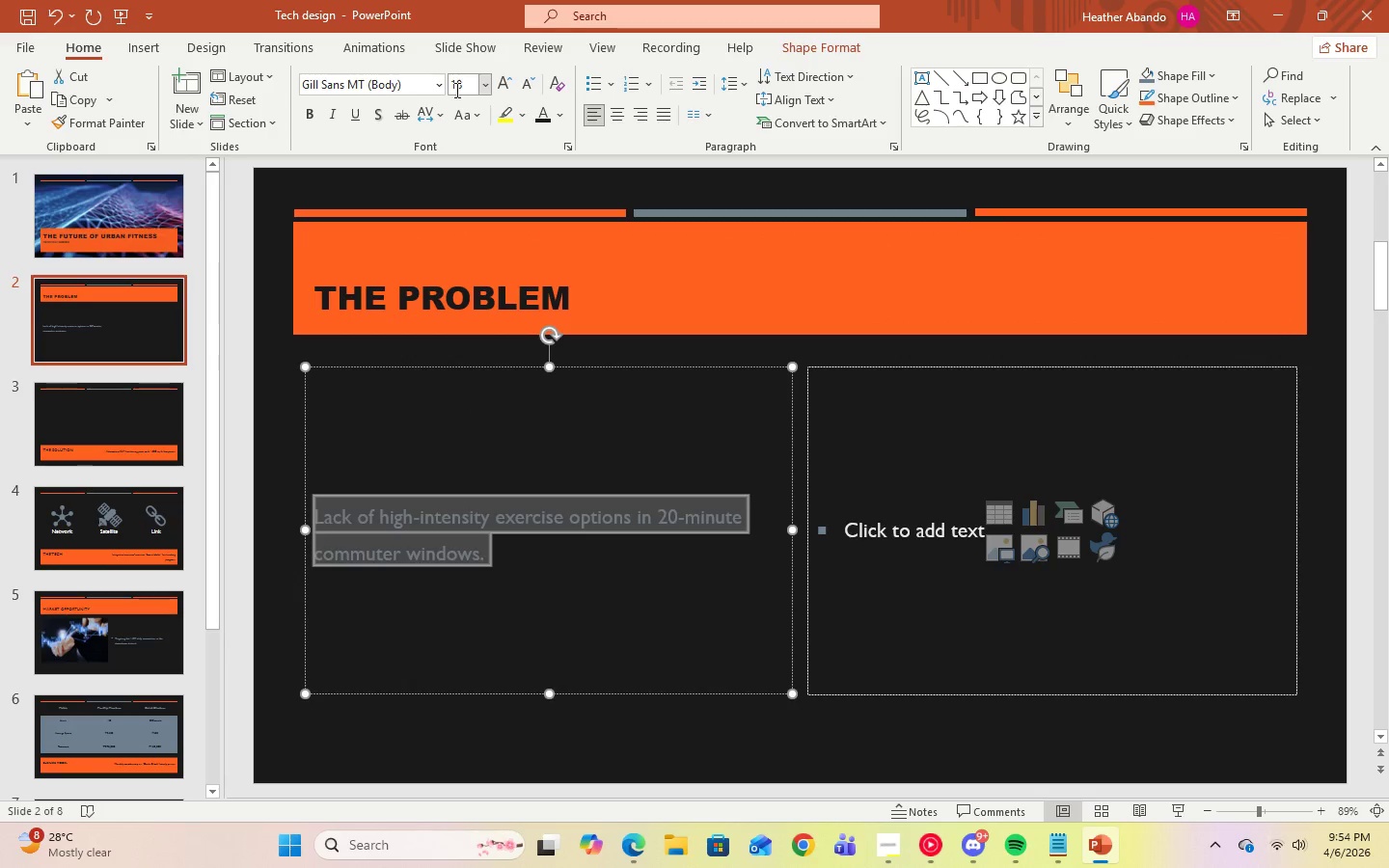 
left_click([442, 87])
 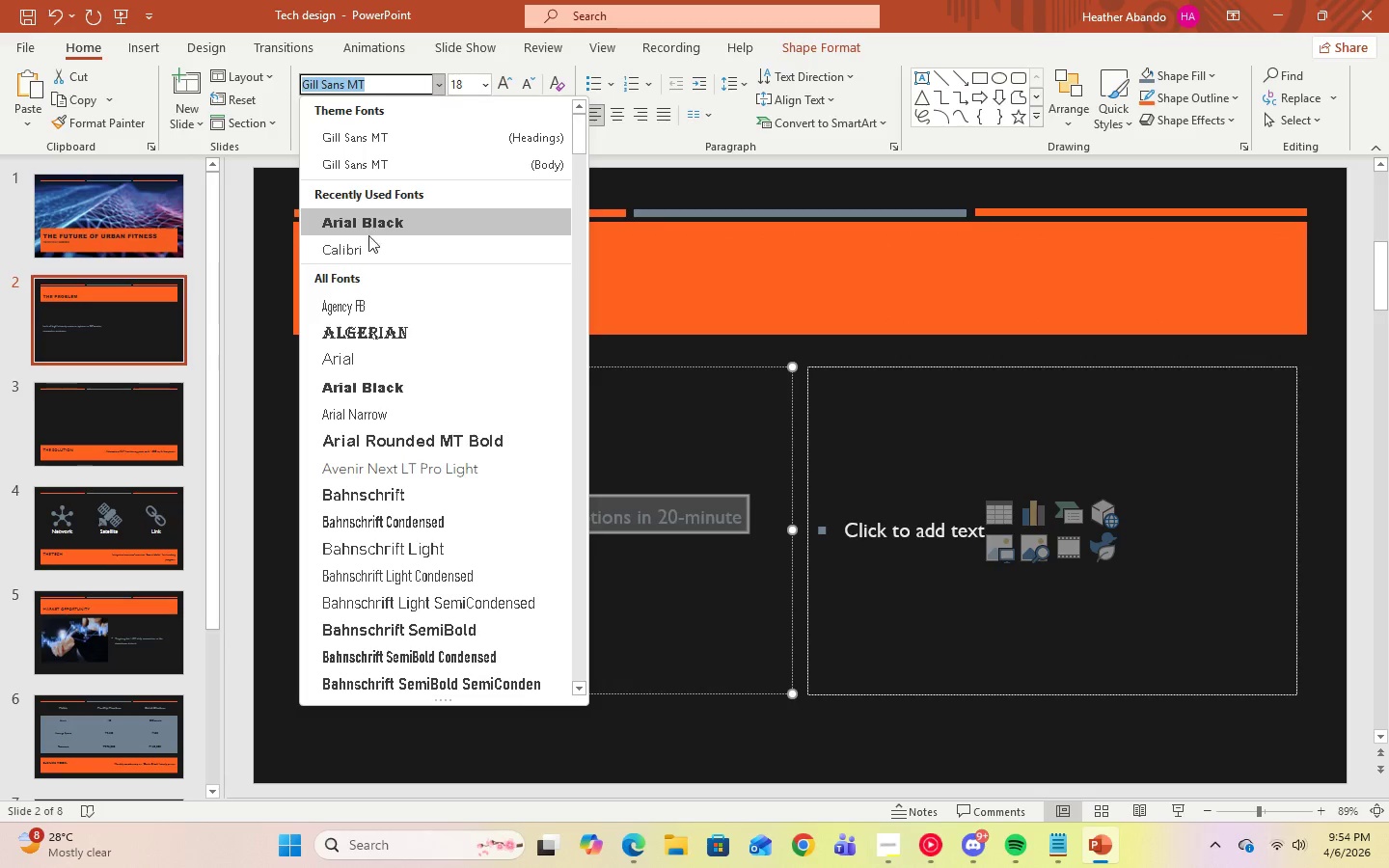 
left_click([364, 247])
 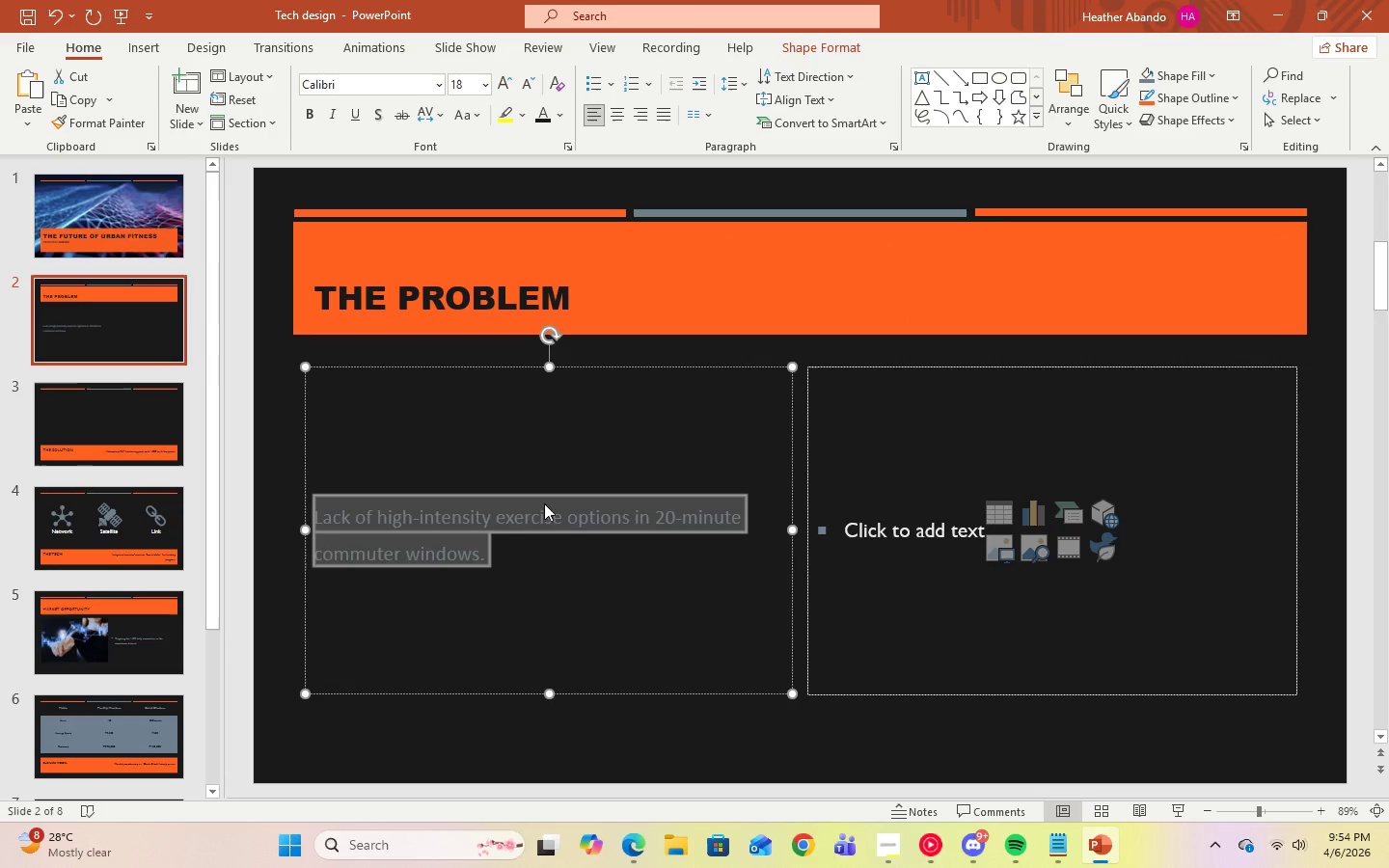 
left_click([574, 583])
 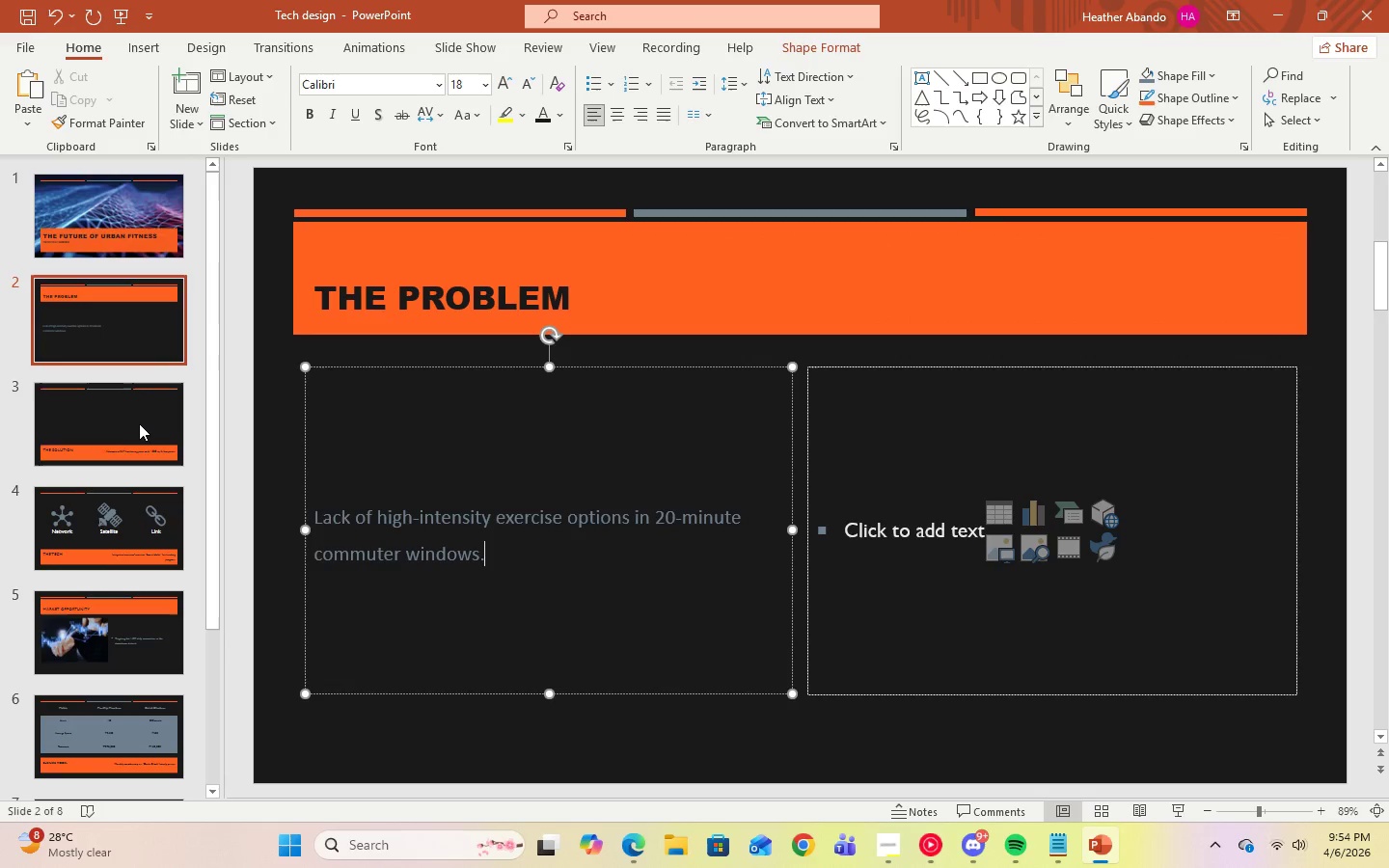 
left_click([124, 428])
 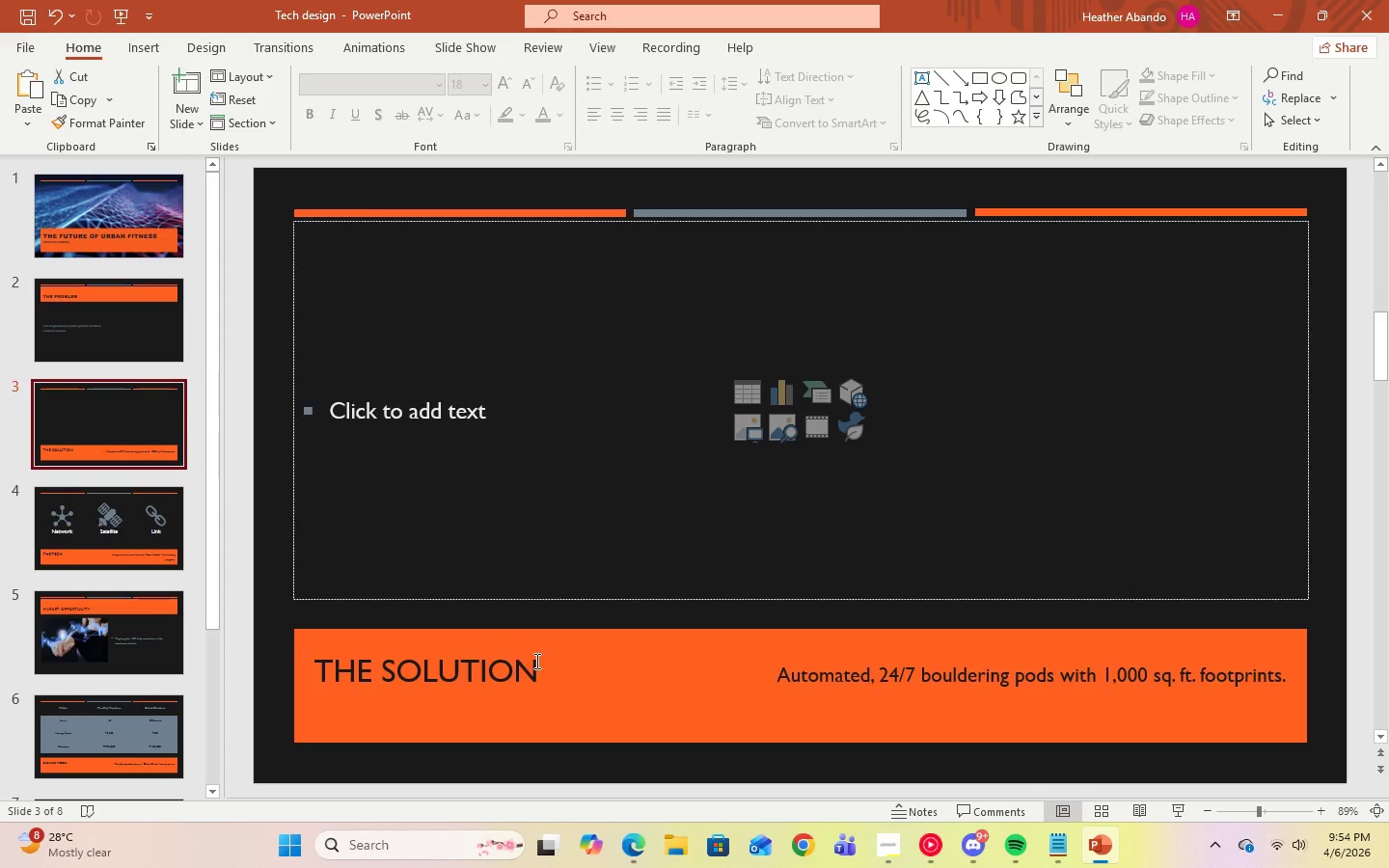 
left_click([539, 667])
 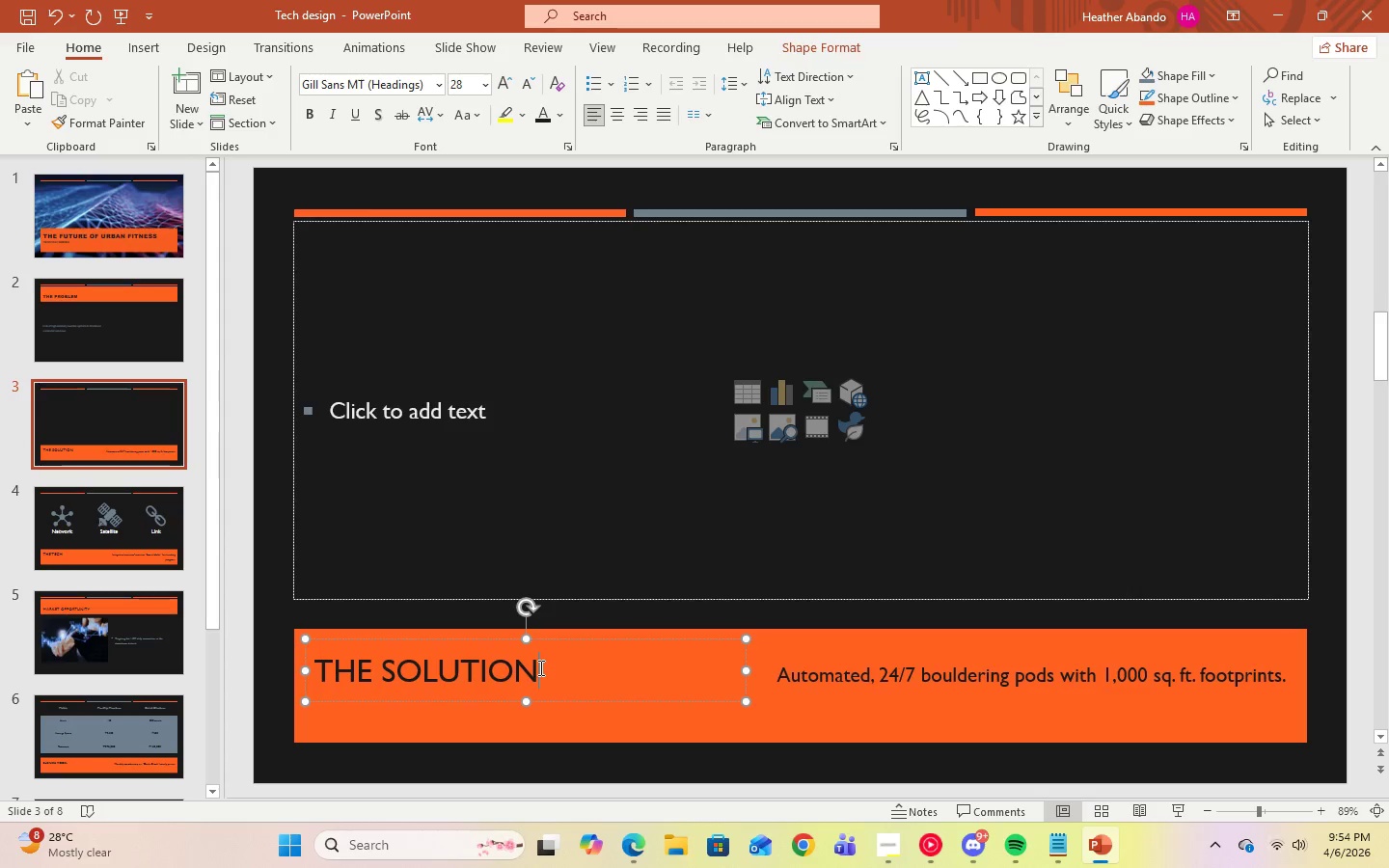 
left_click_drag(start_coordinate=[539, 667], to_coordinate=[326, 669])
 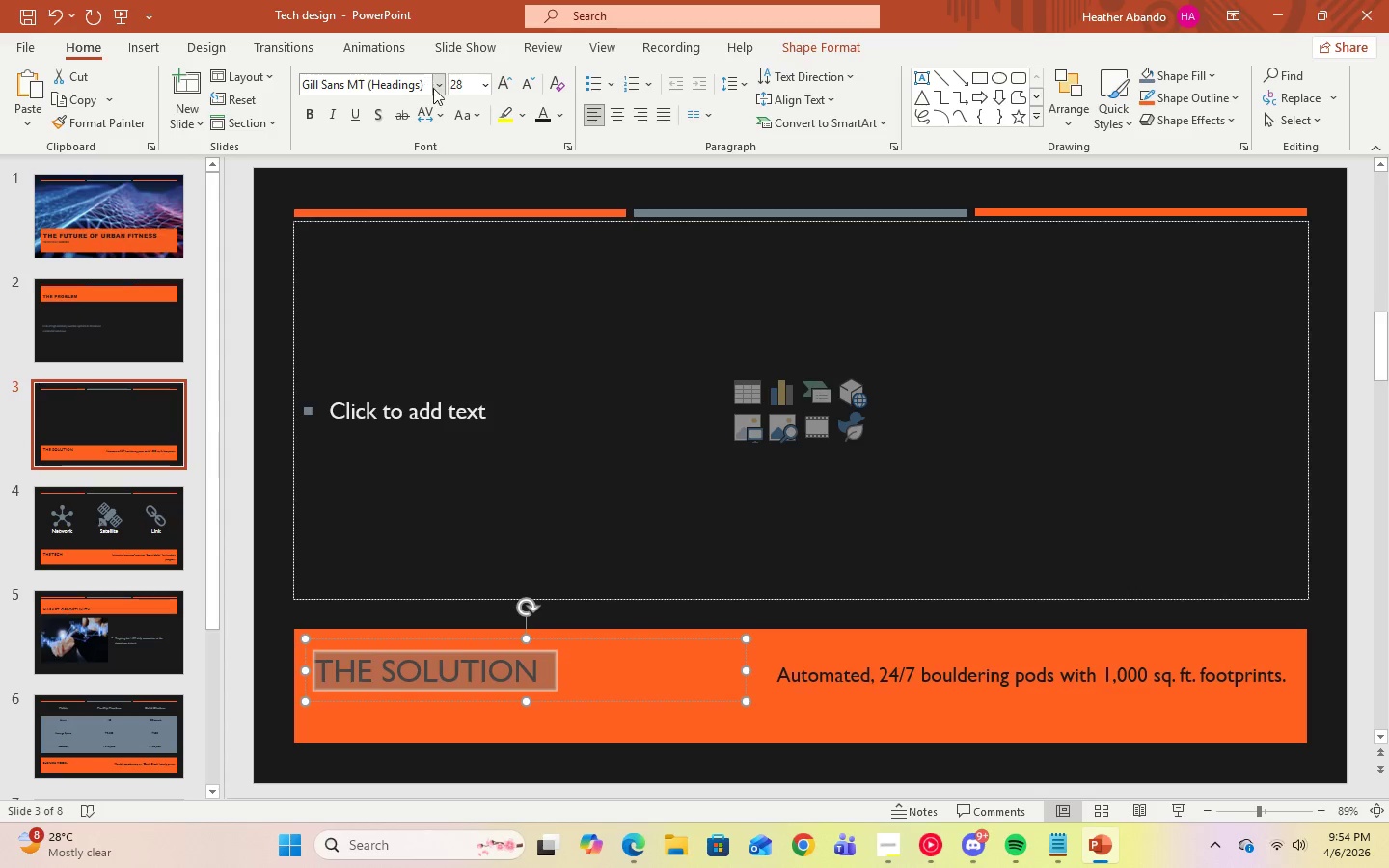 
left_click([437, 89])
 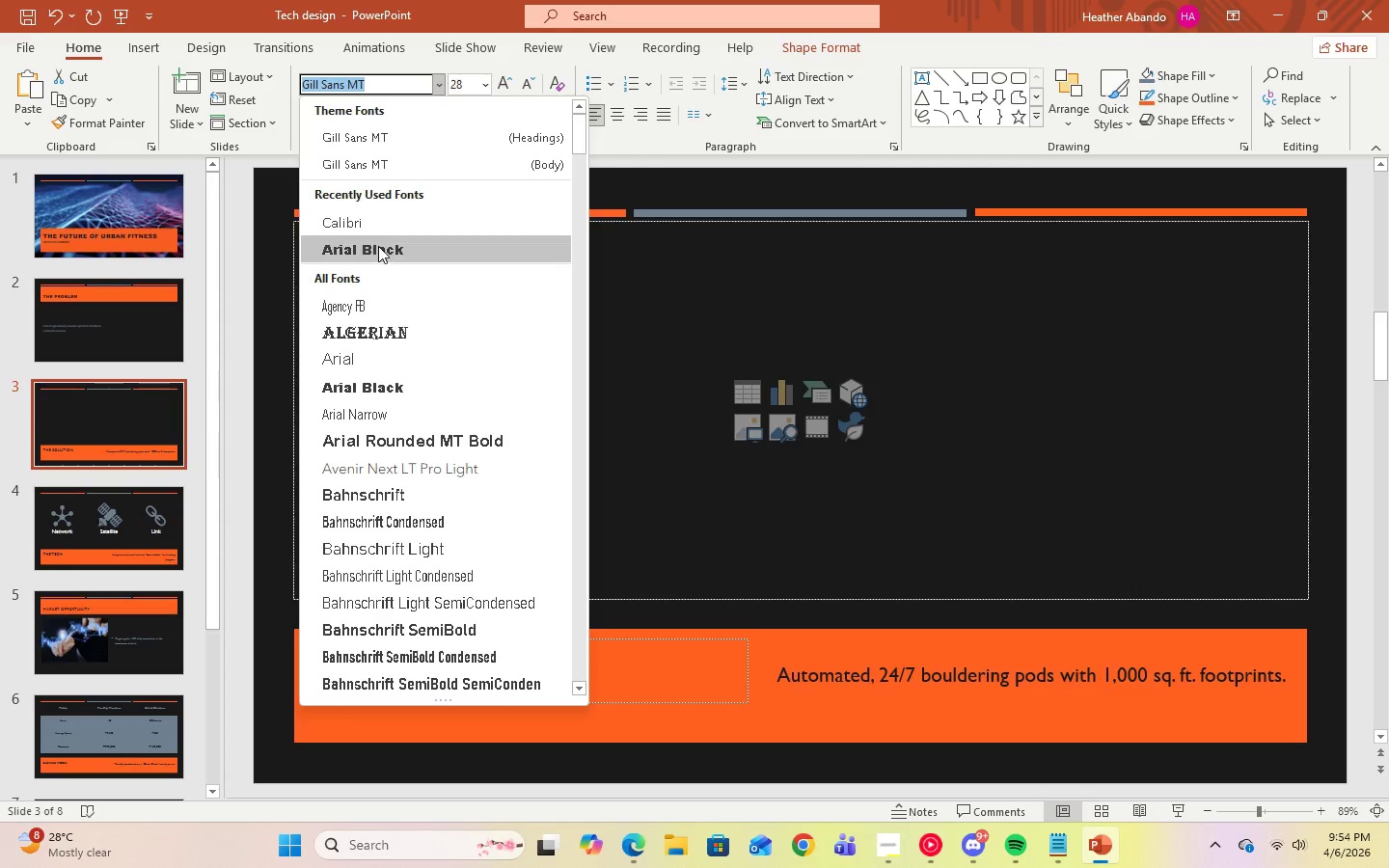 
left_click([378, 245])
 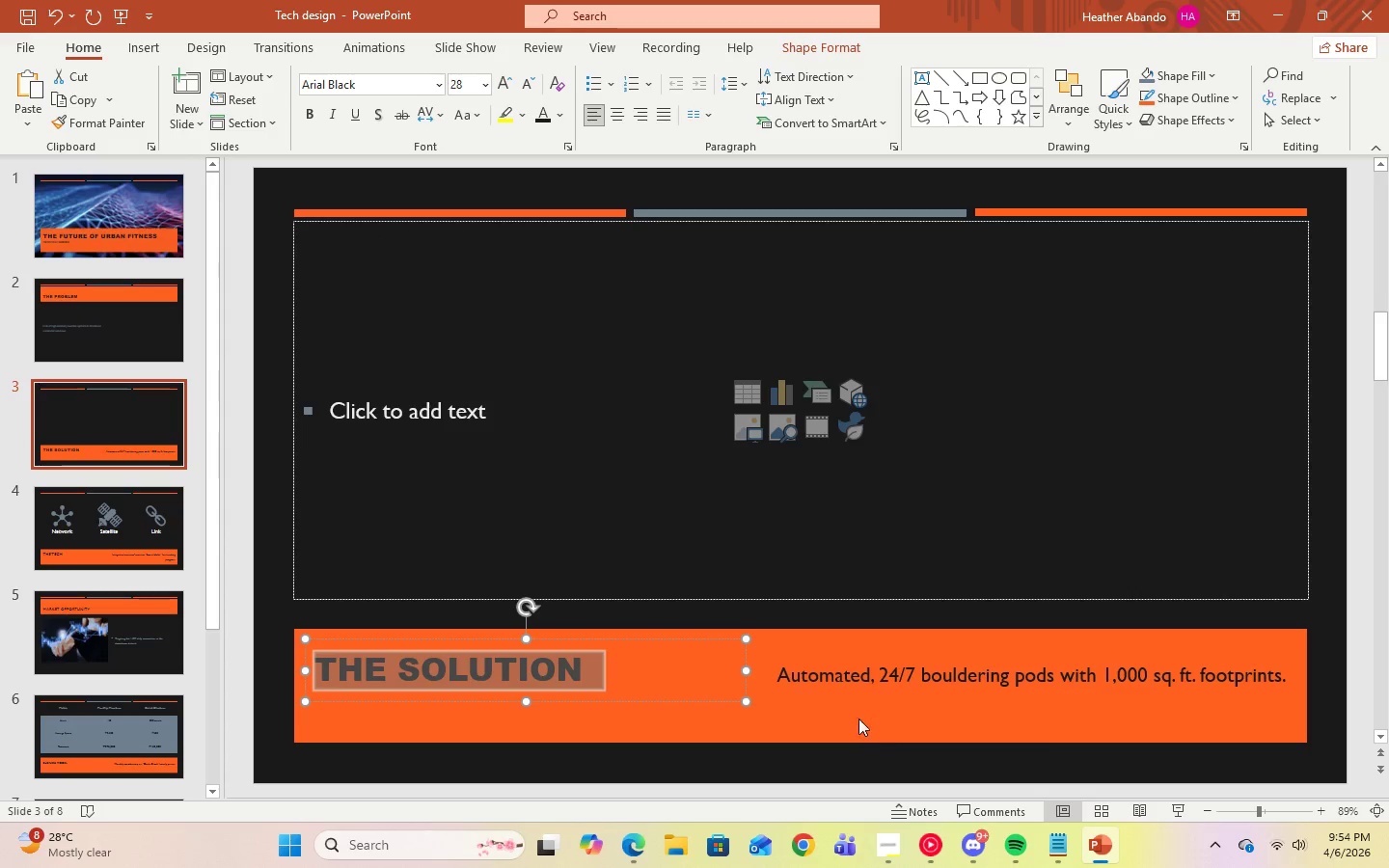 
left_click([823, 679])
 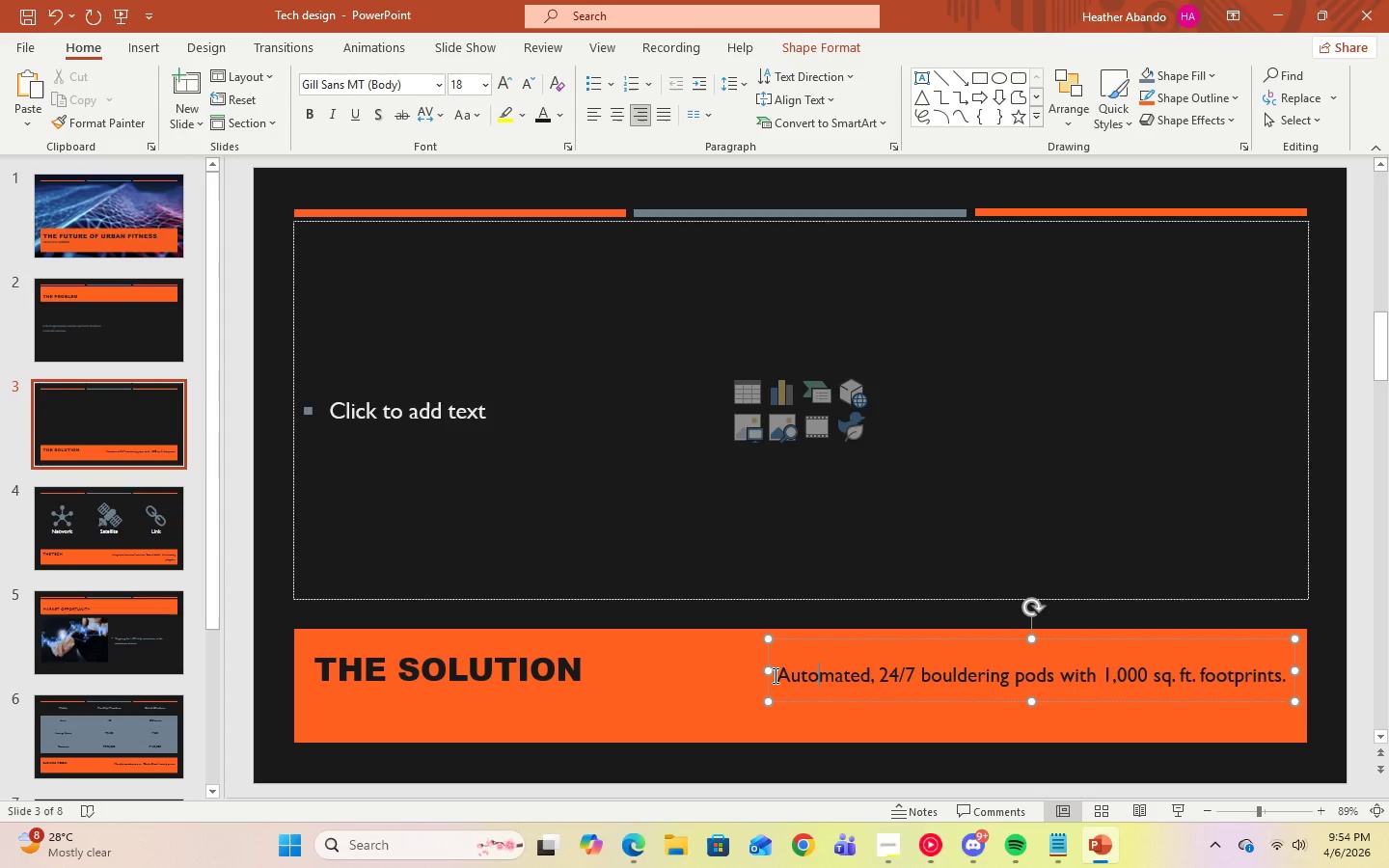 
left_click_drag(start_coordinate=[774, 675], to_coordinate=[1301, 676])
 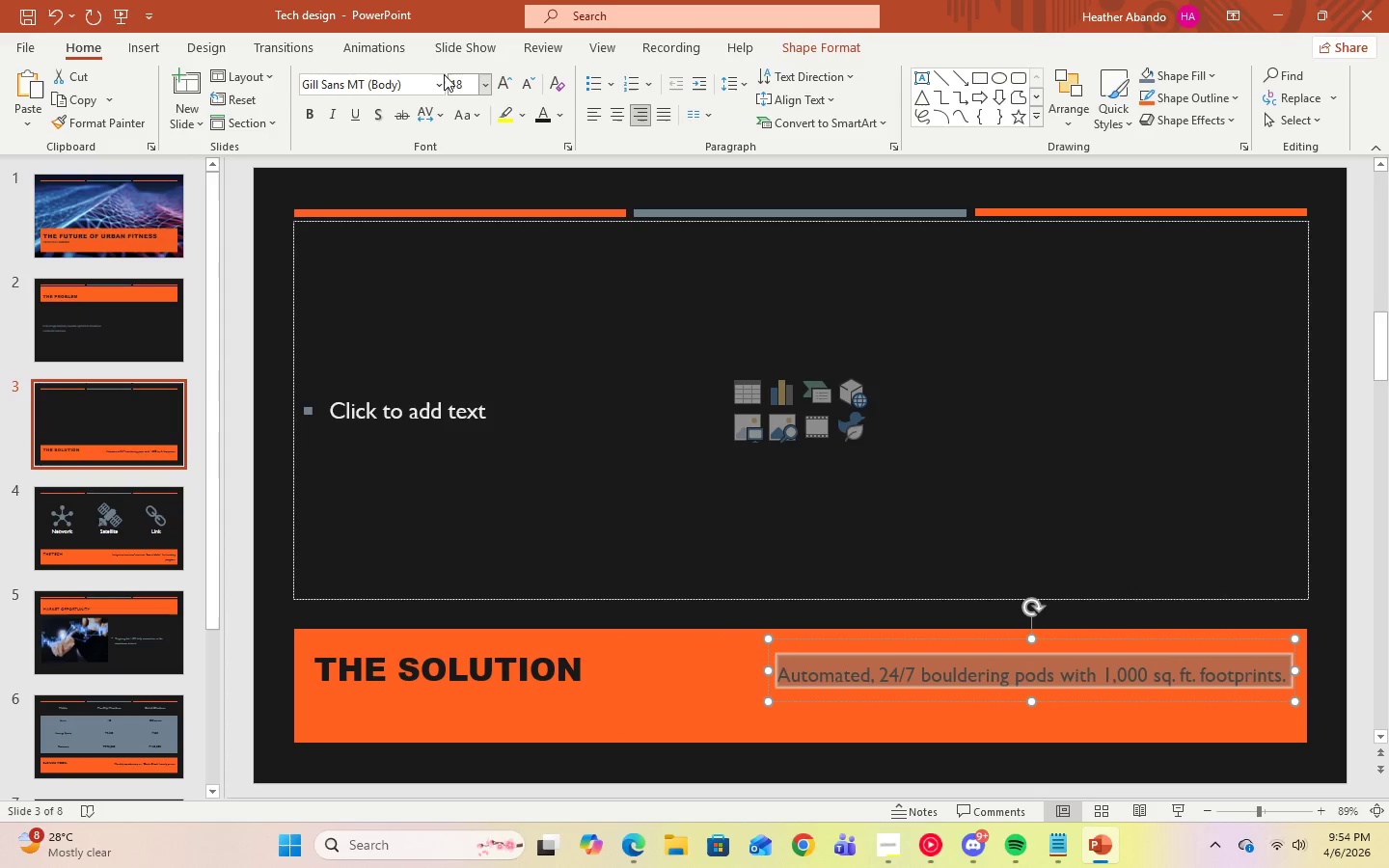 
left_click([434, 90])
 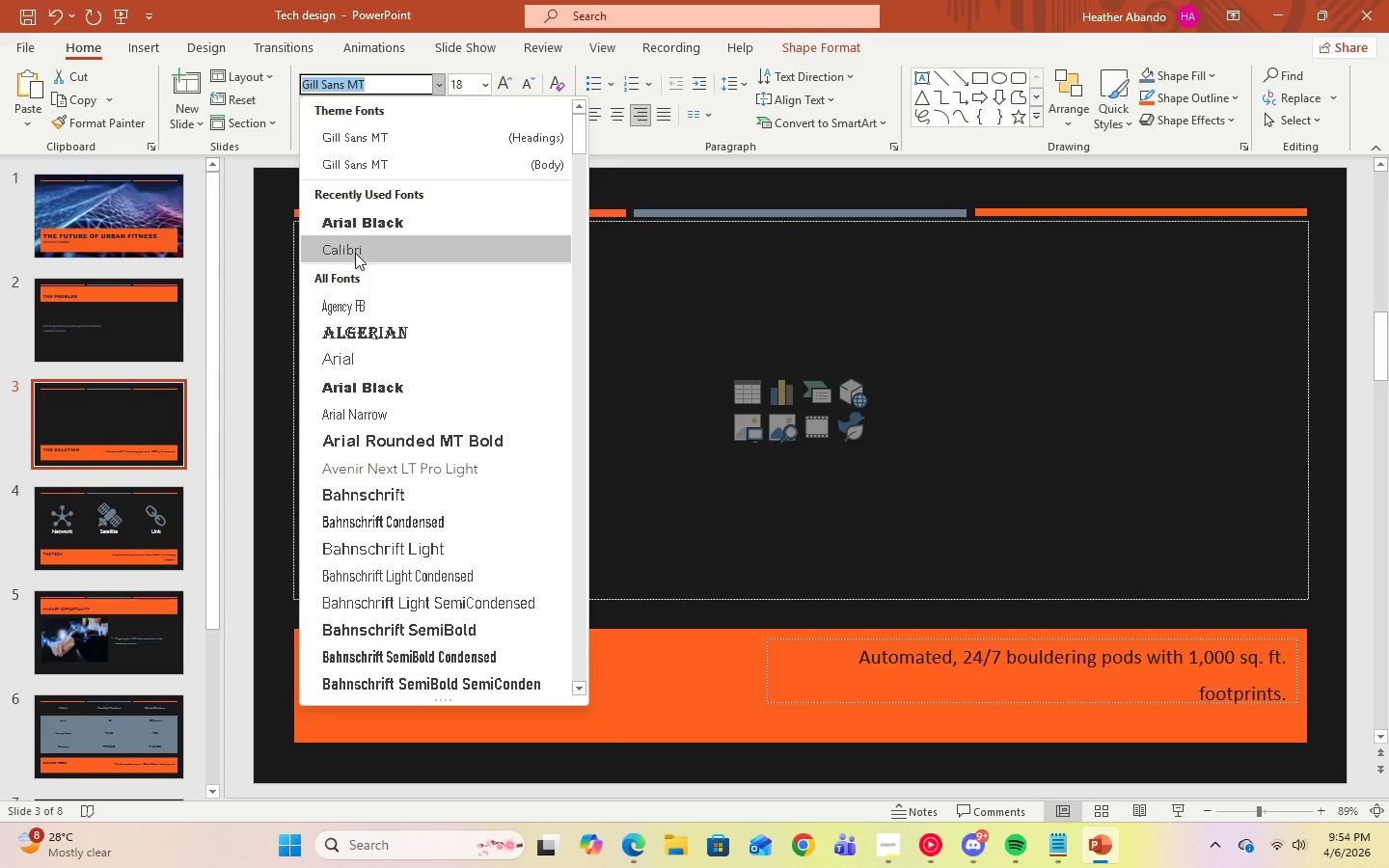 
left_click([355, 253])
 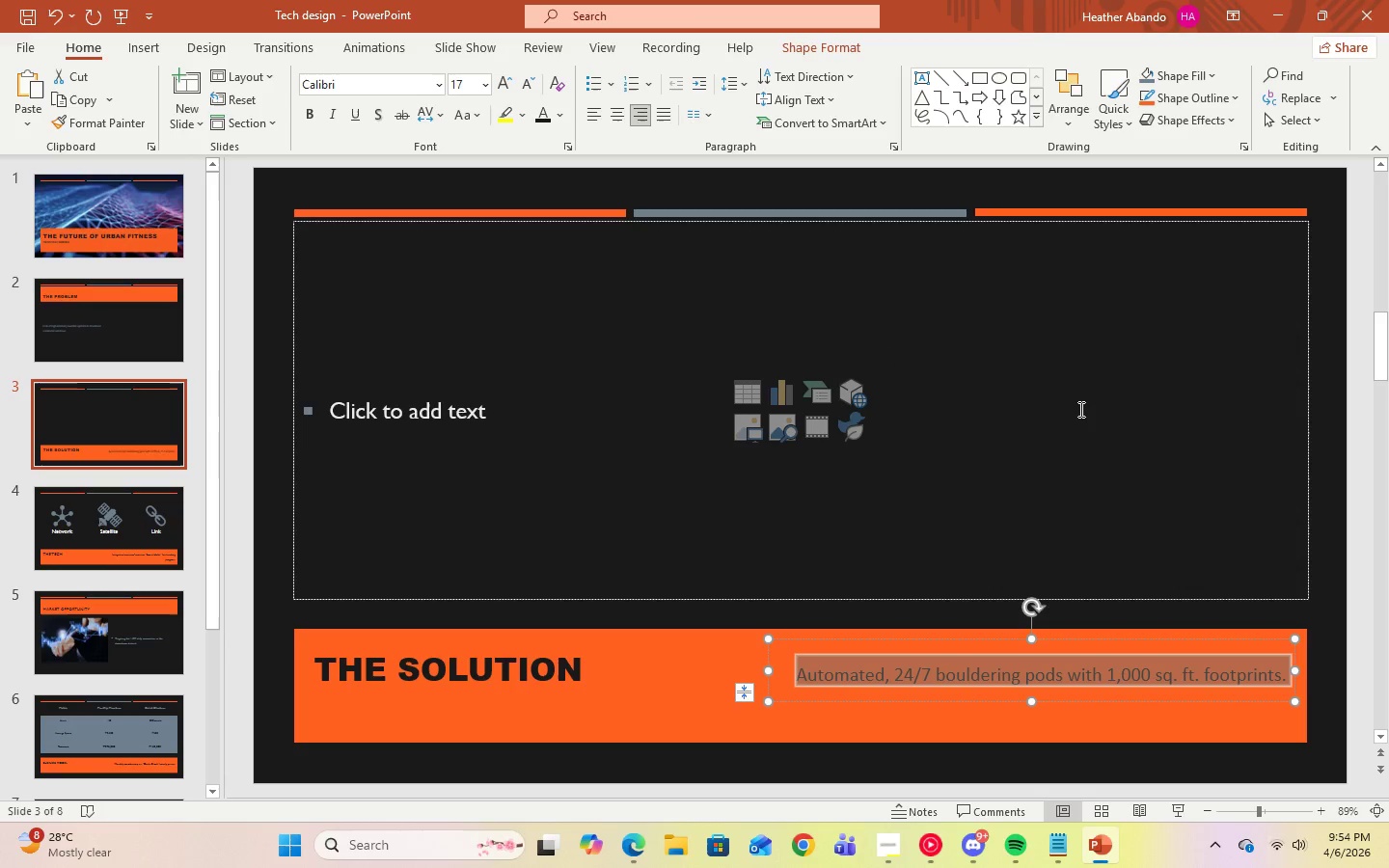 
wait(5.92)
 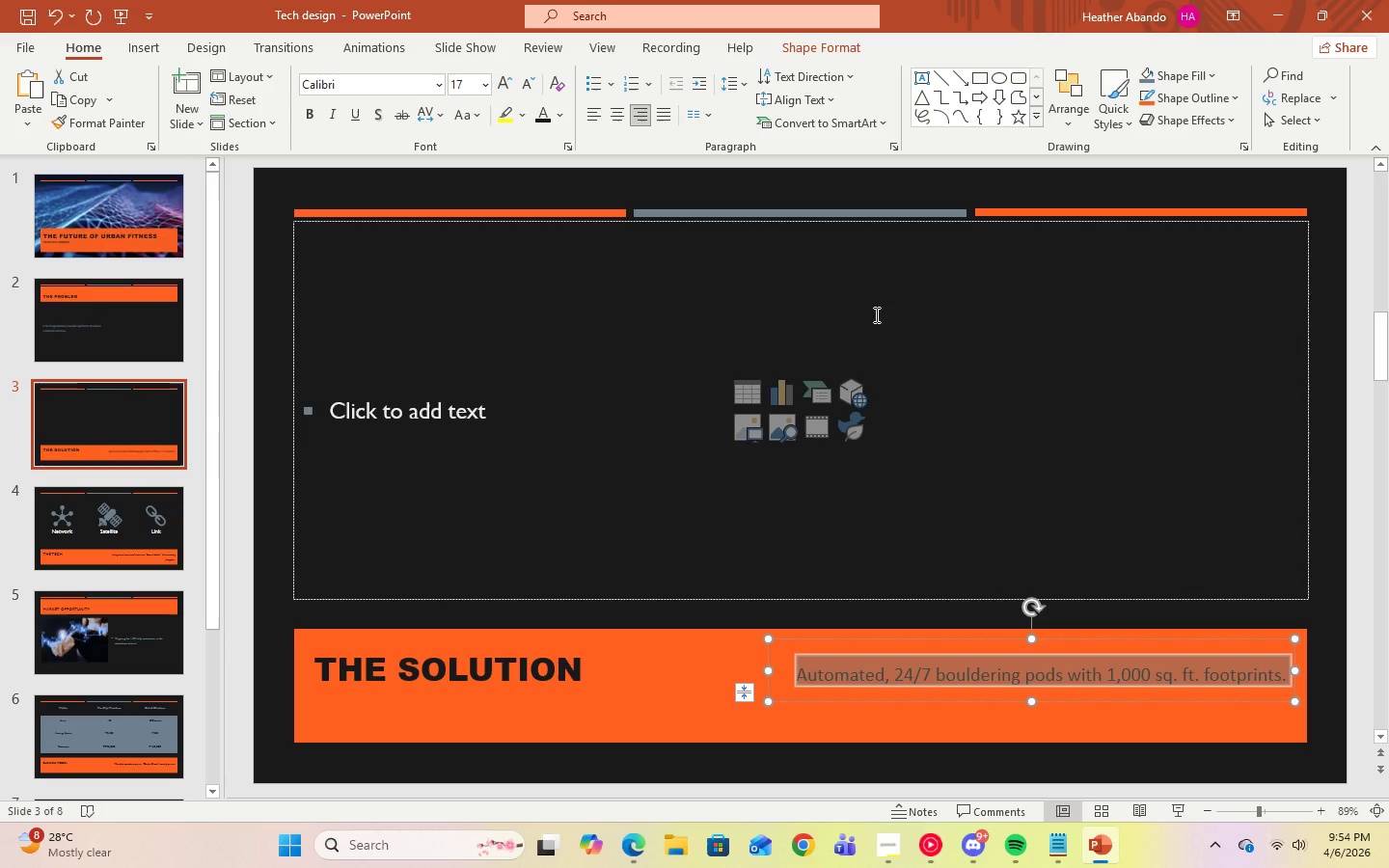 
left_click_drag(start_coordinate=[1033, 701], to_coordinate=[1041, 725])
 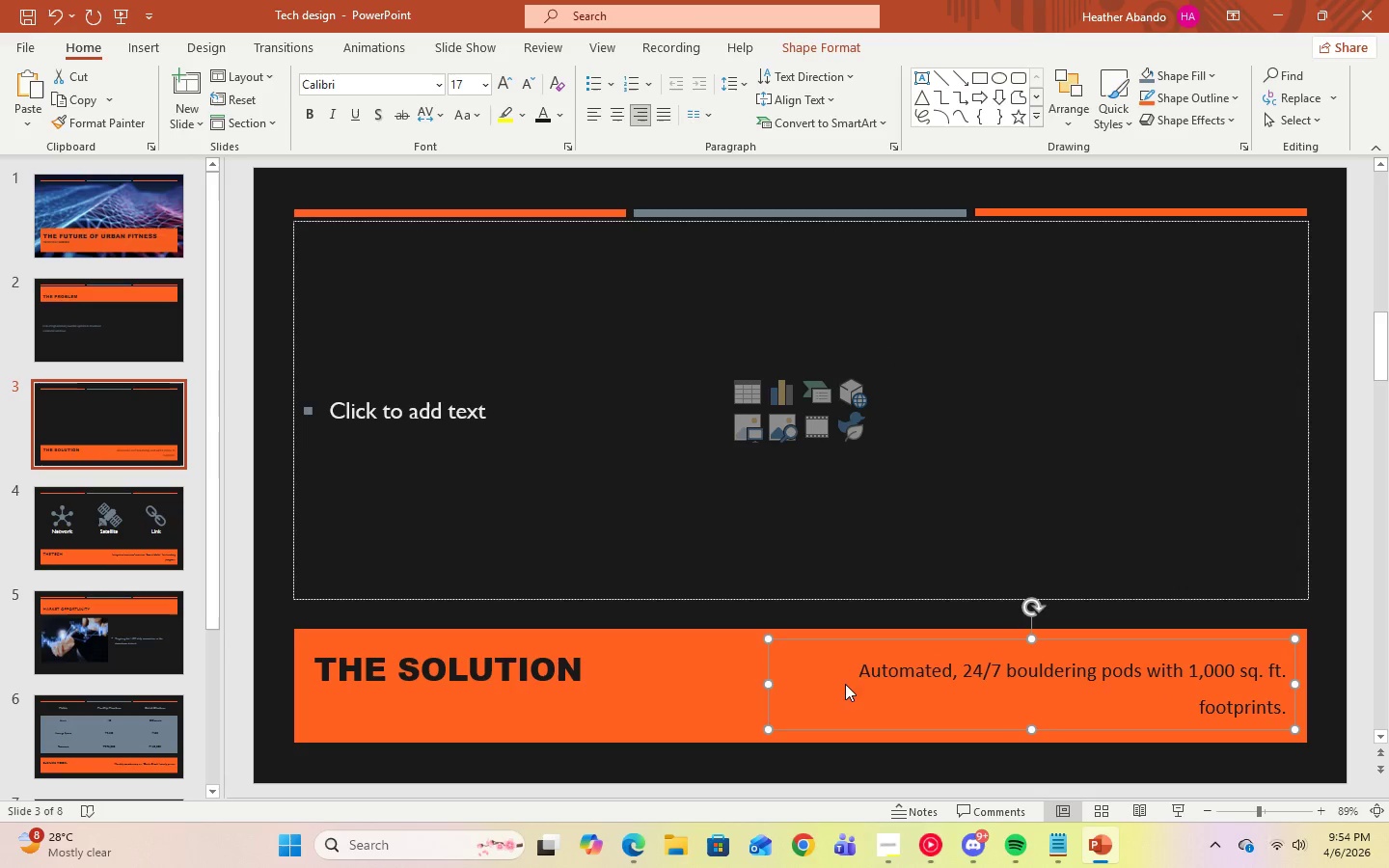 
left_click_drag(start_coordinate=[862, 674], to_coordinate=[1324, 737])
 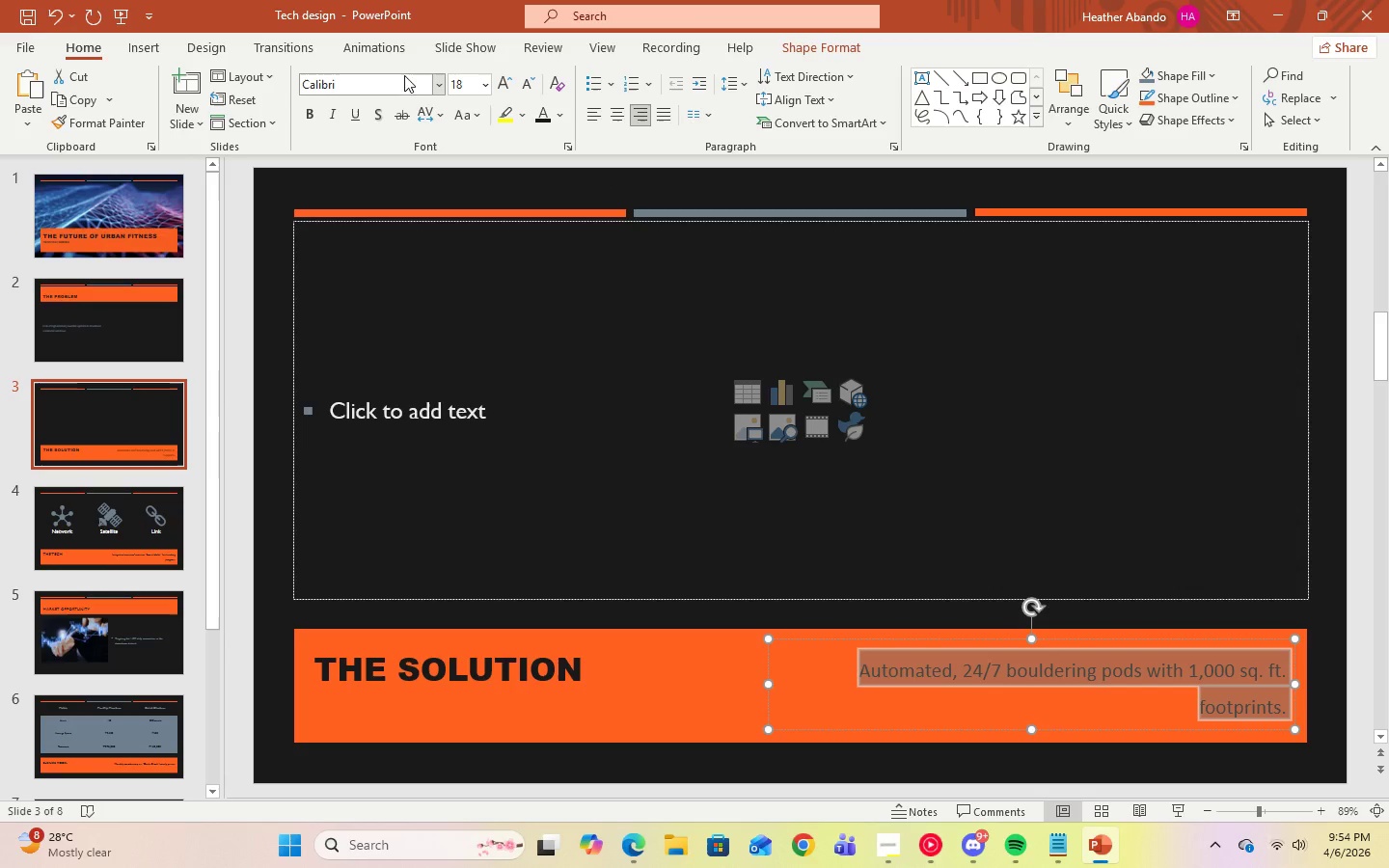 
left_click([441, 84])
 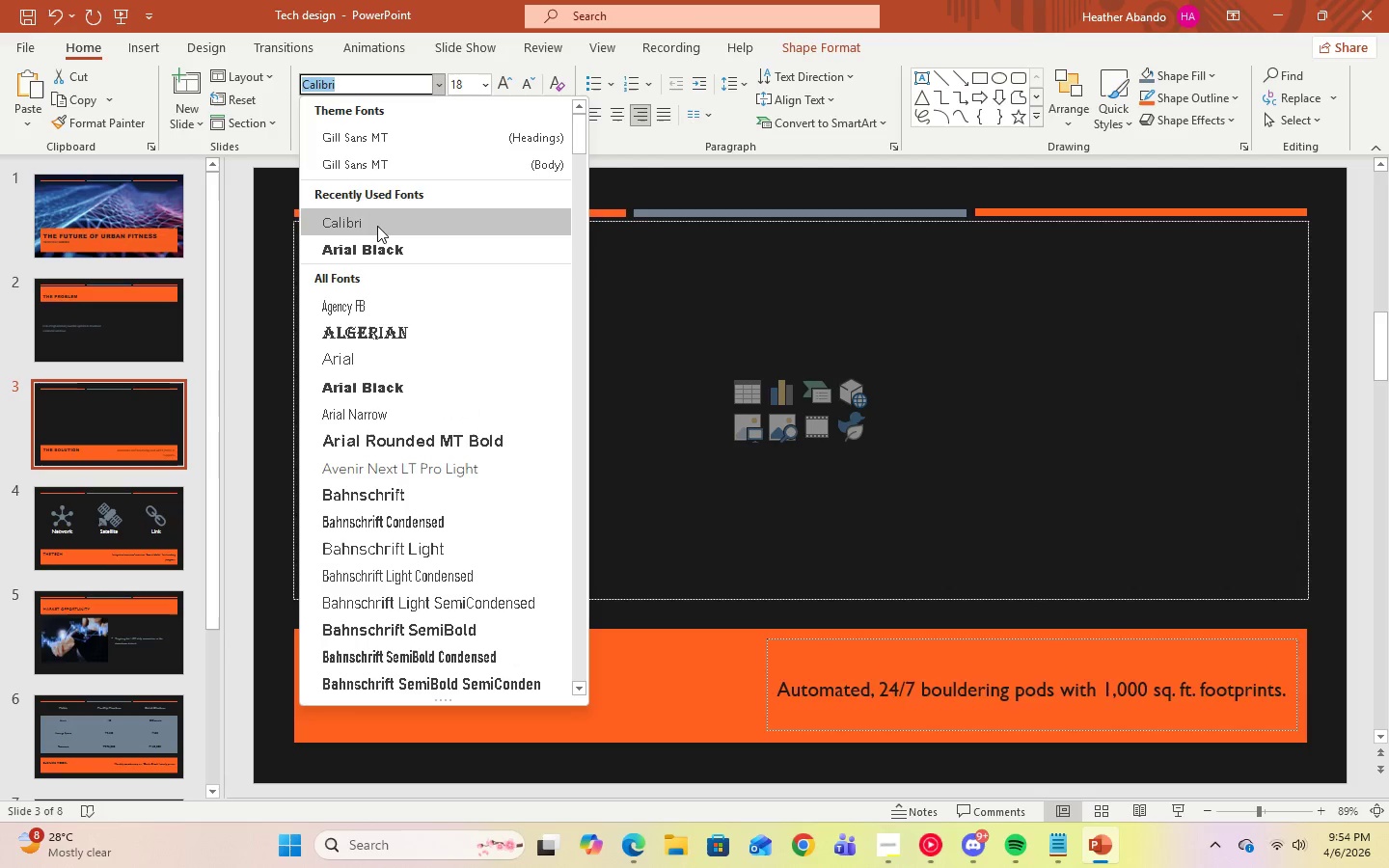 
left_click([376, 227])
 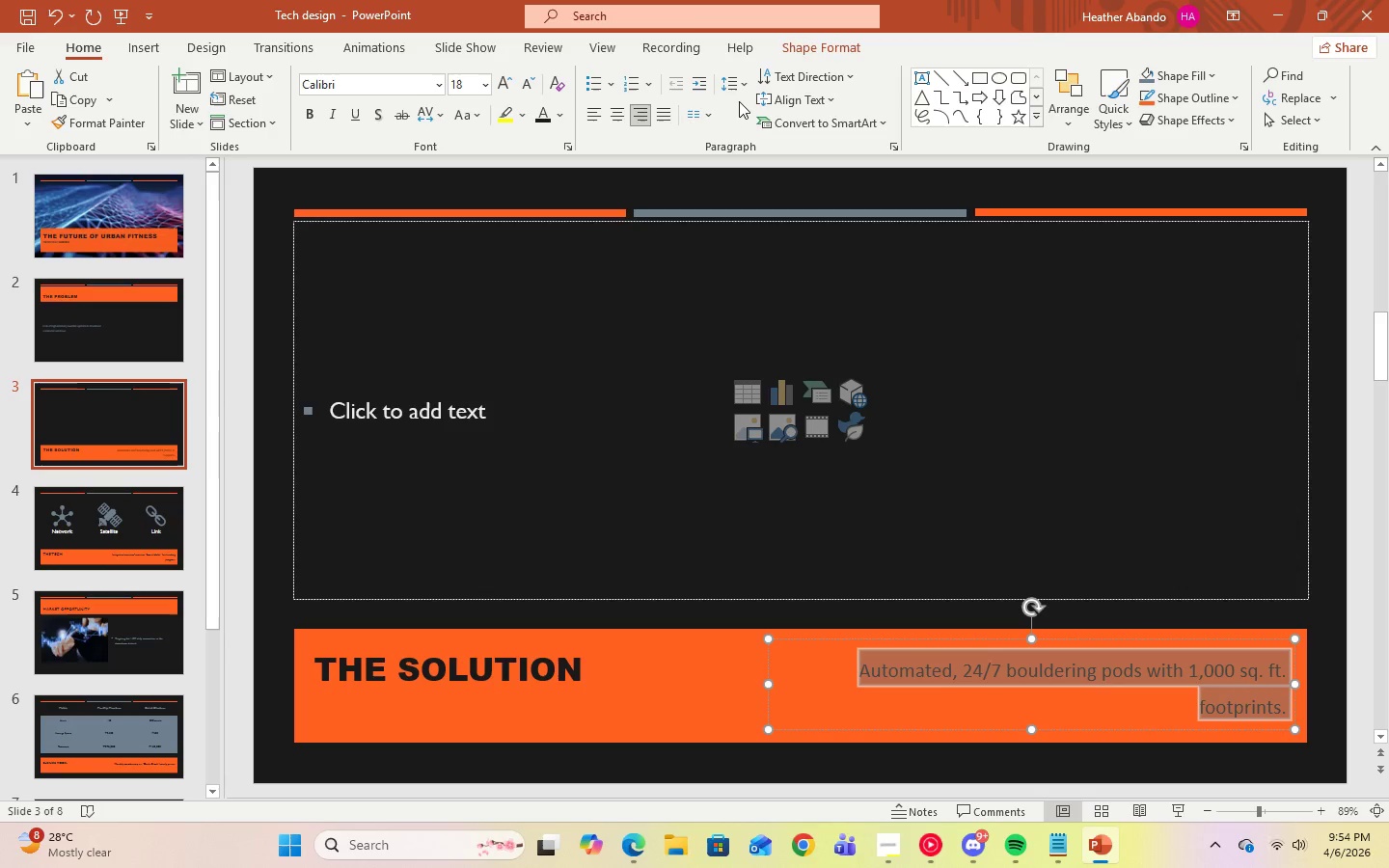 
left_click([742, 91])
 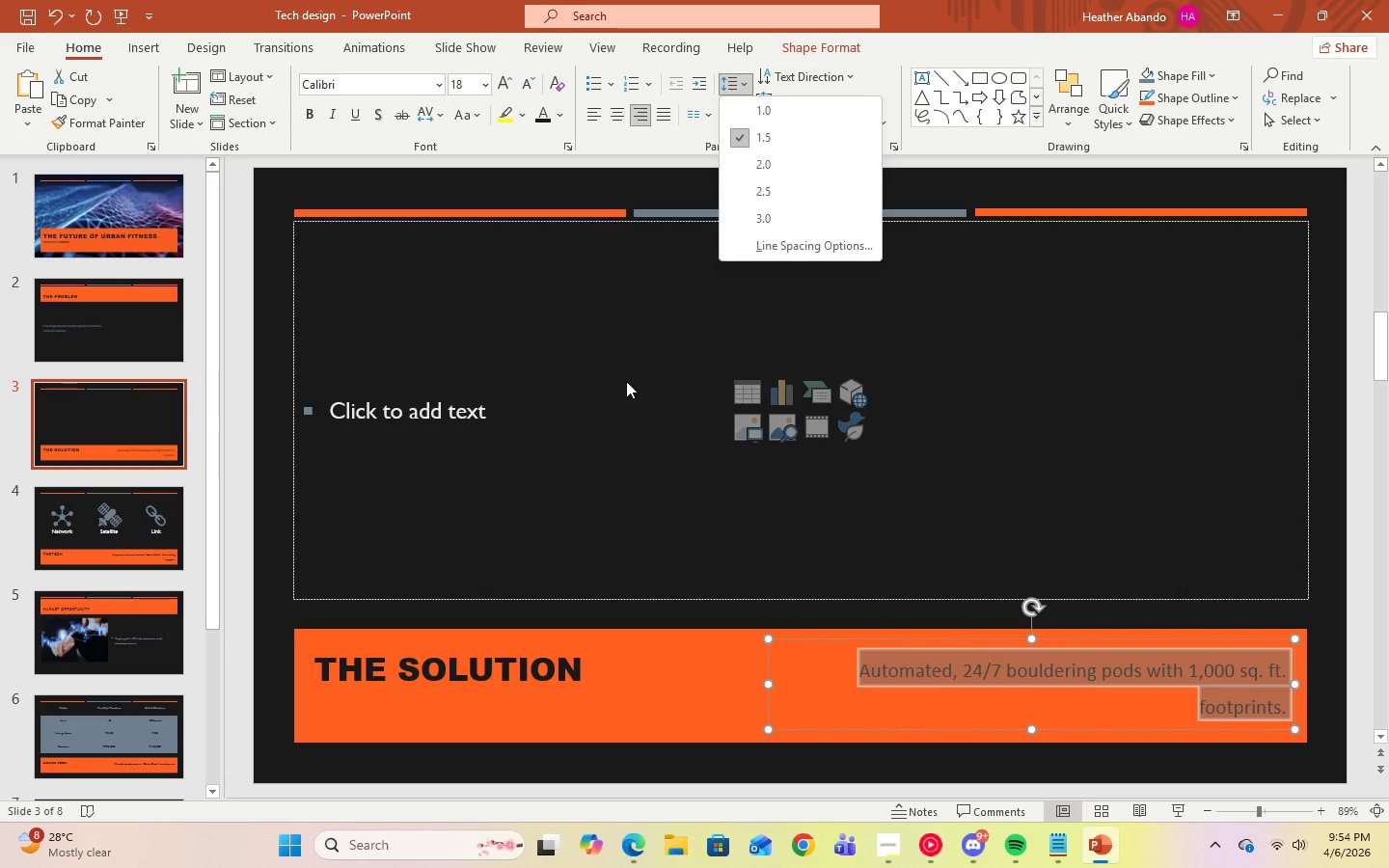 
left_click([625, 382])
 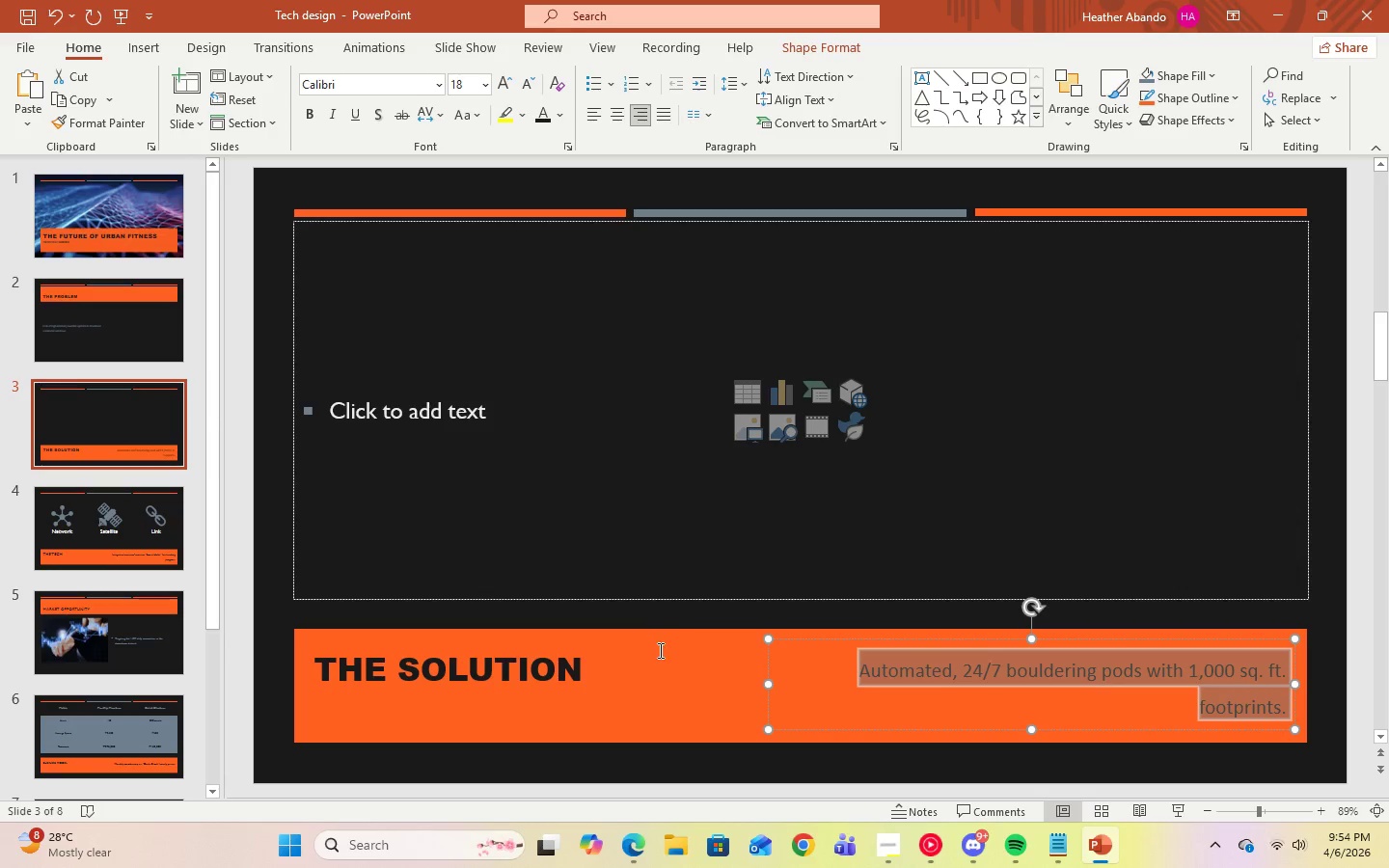 
left_click([652, 677])
 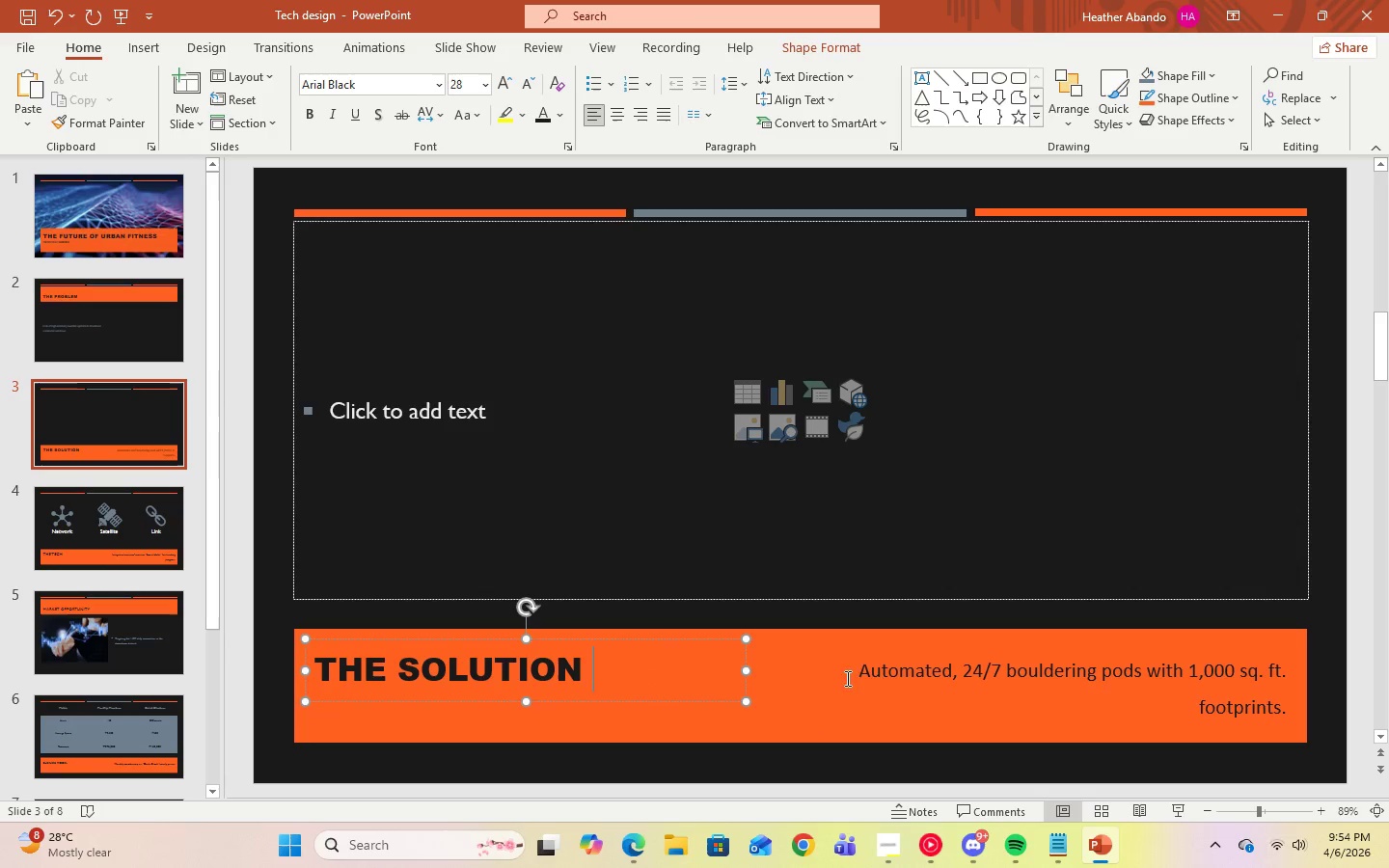 
left_click([862, 680])
 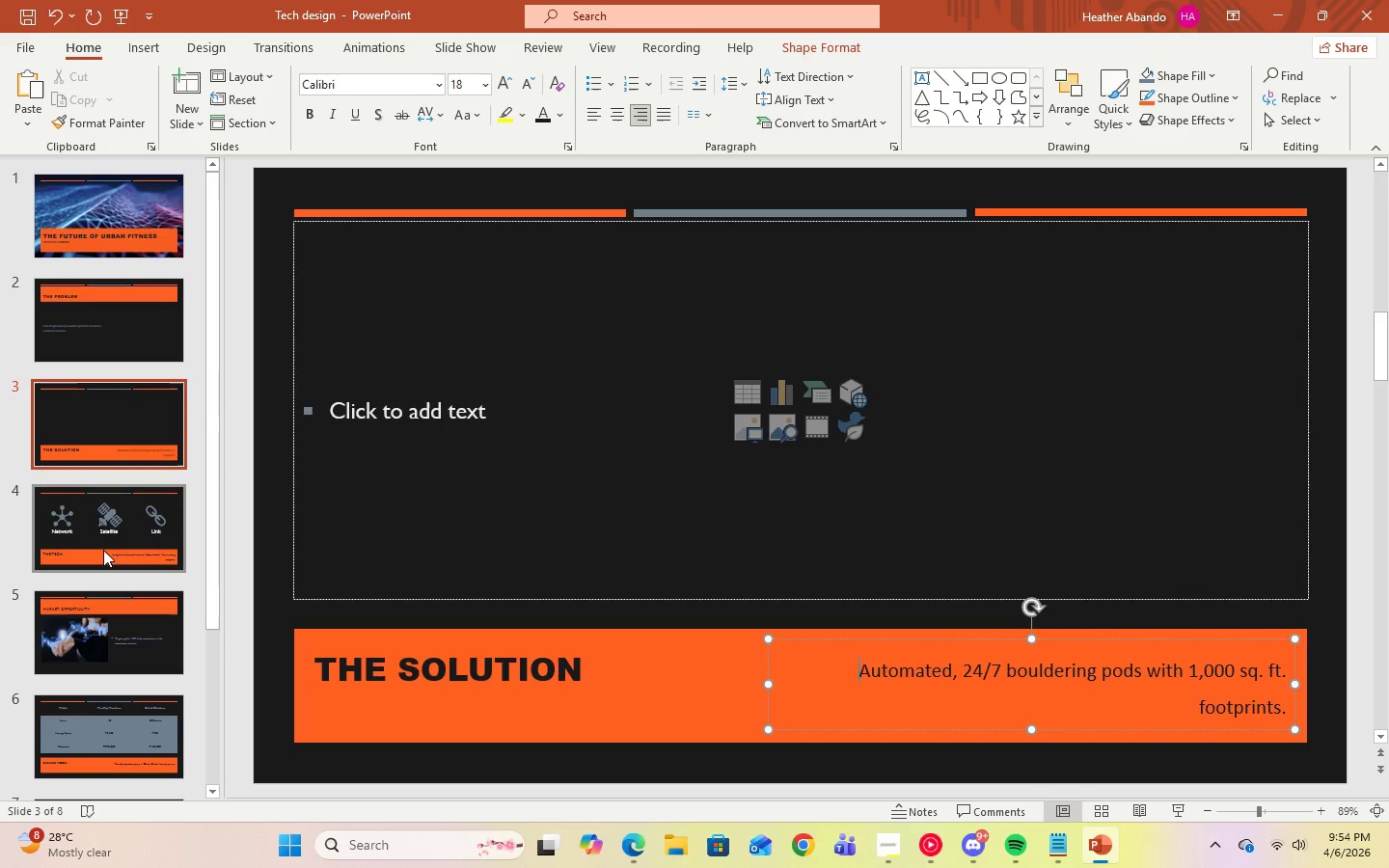 
left_click([106, 554])
 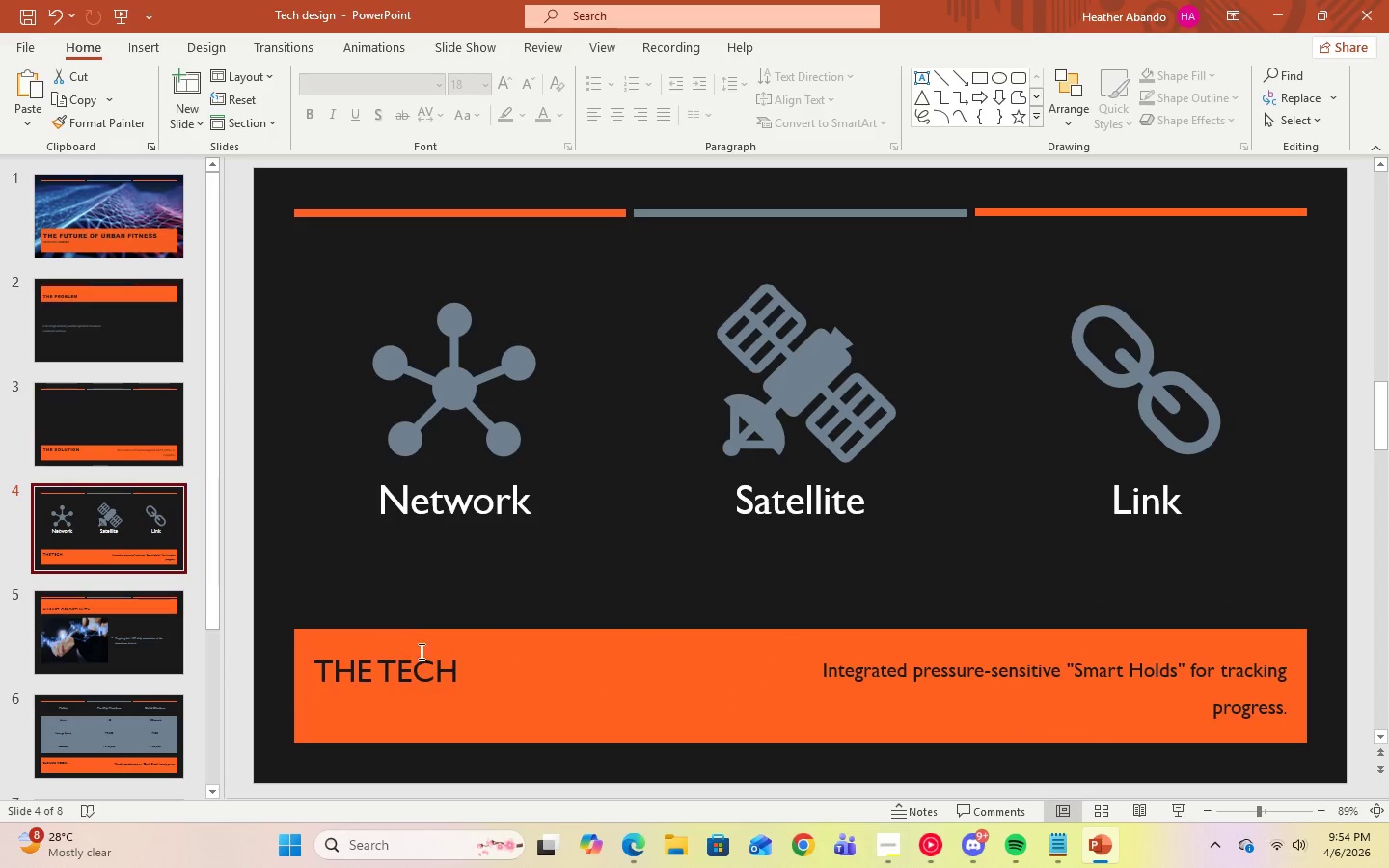 
left_click([460, 667])
 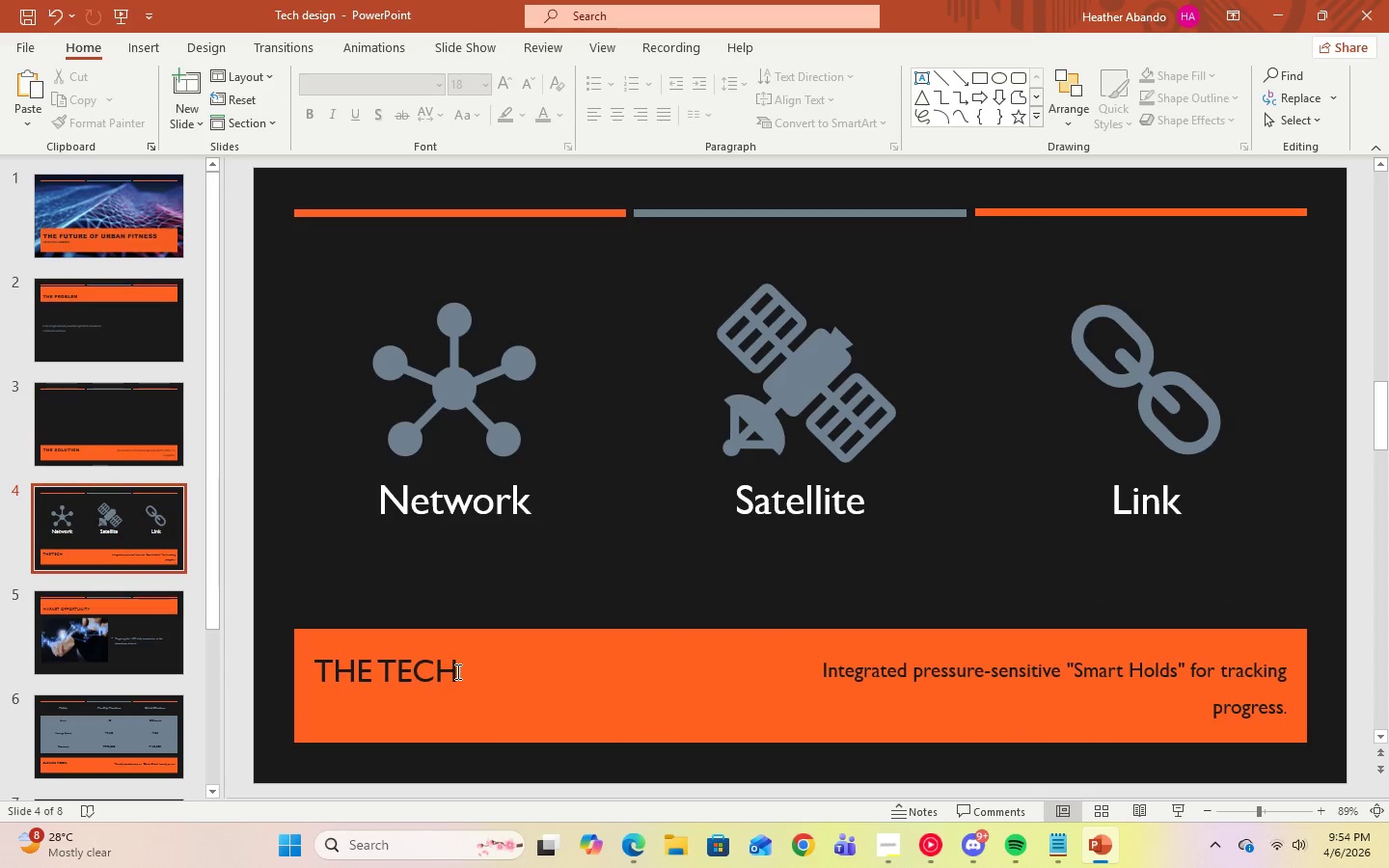 
left_click([456, 671])
 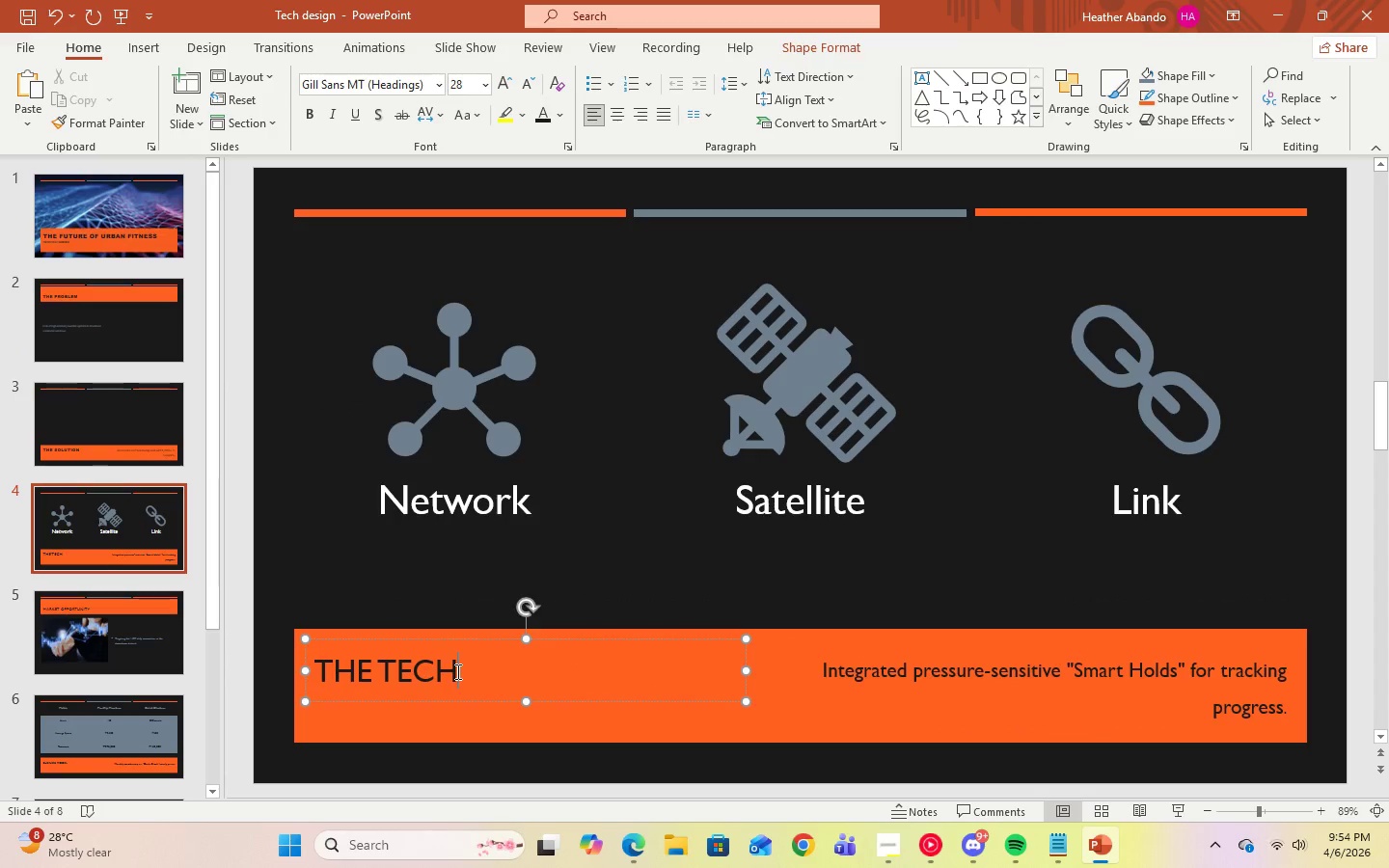 
left_click_drag(start_coordinate=[456, 671], to_coordinate=[307, 674])
 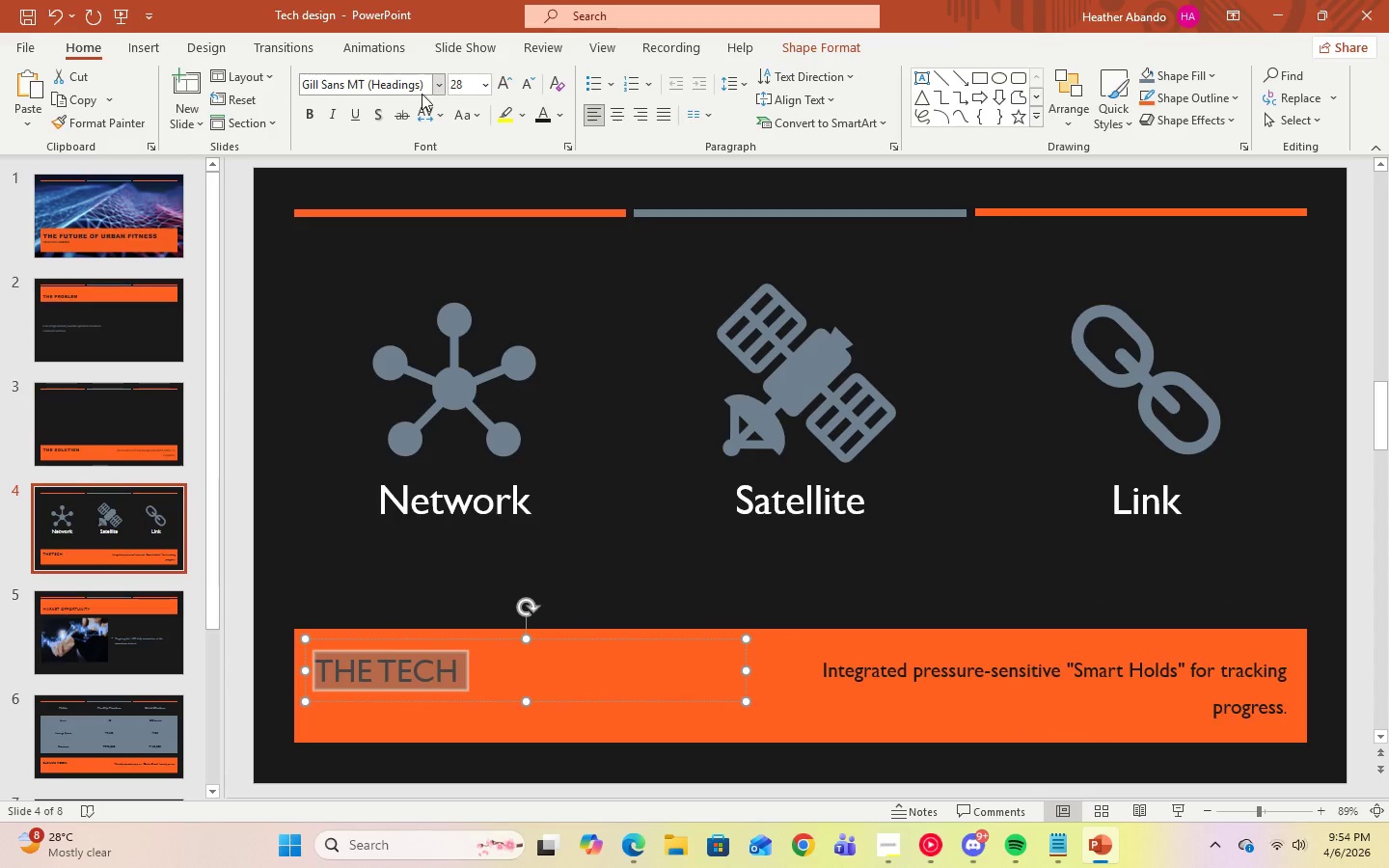 
left_click([439, 84])
 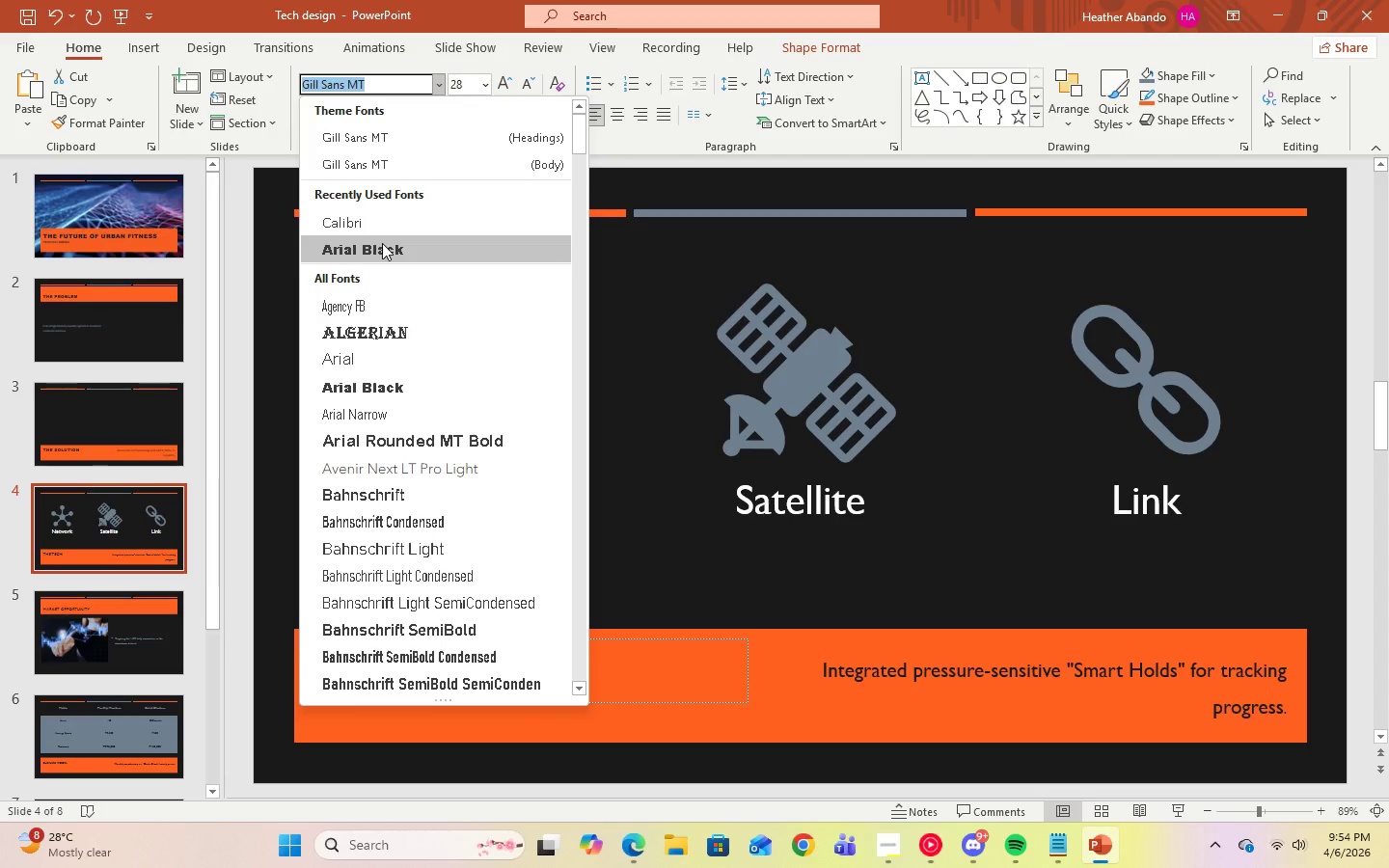 
left_click([382, 243])
 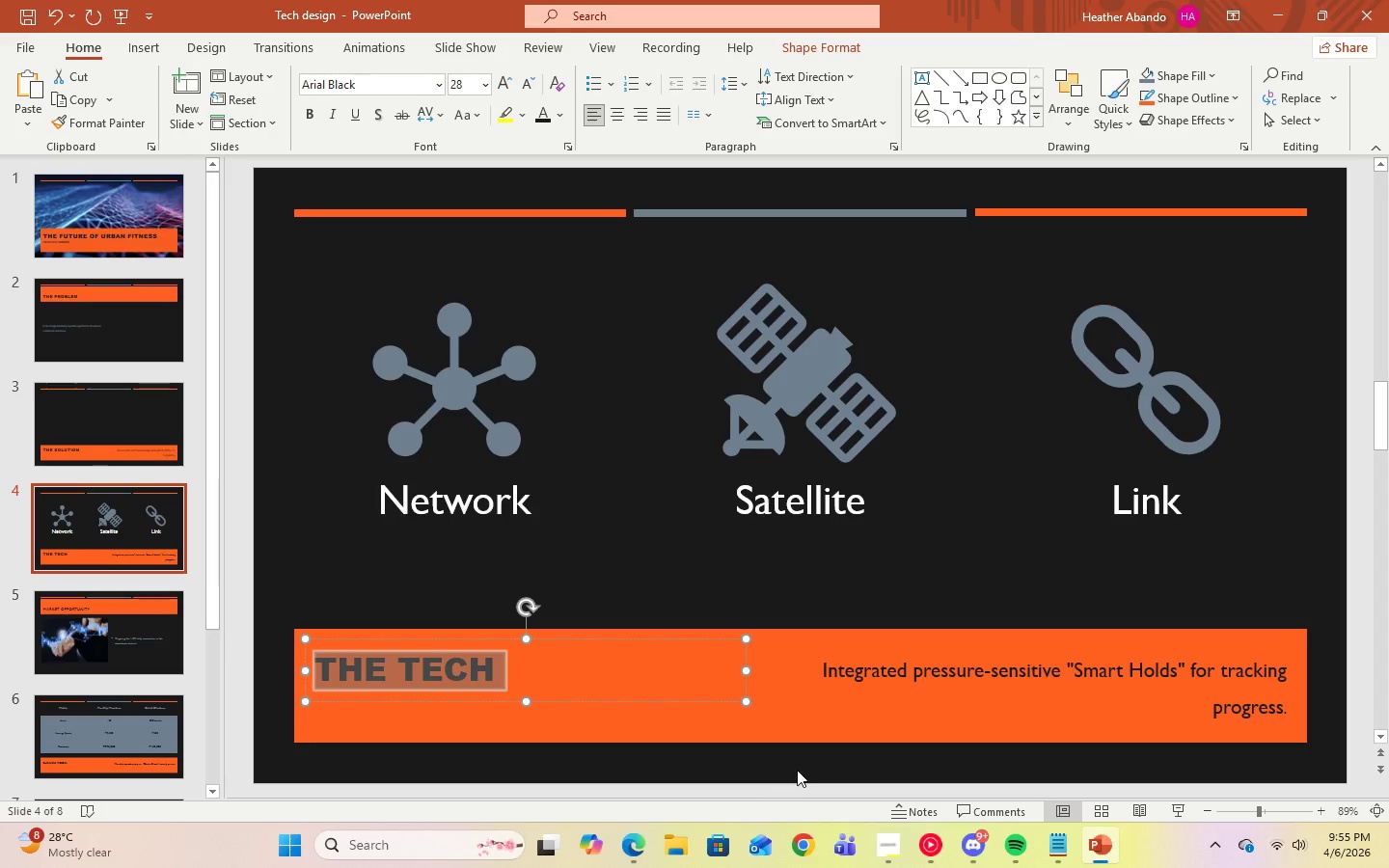 
left_click([823, 677])
 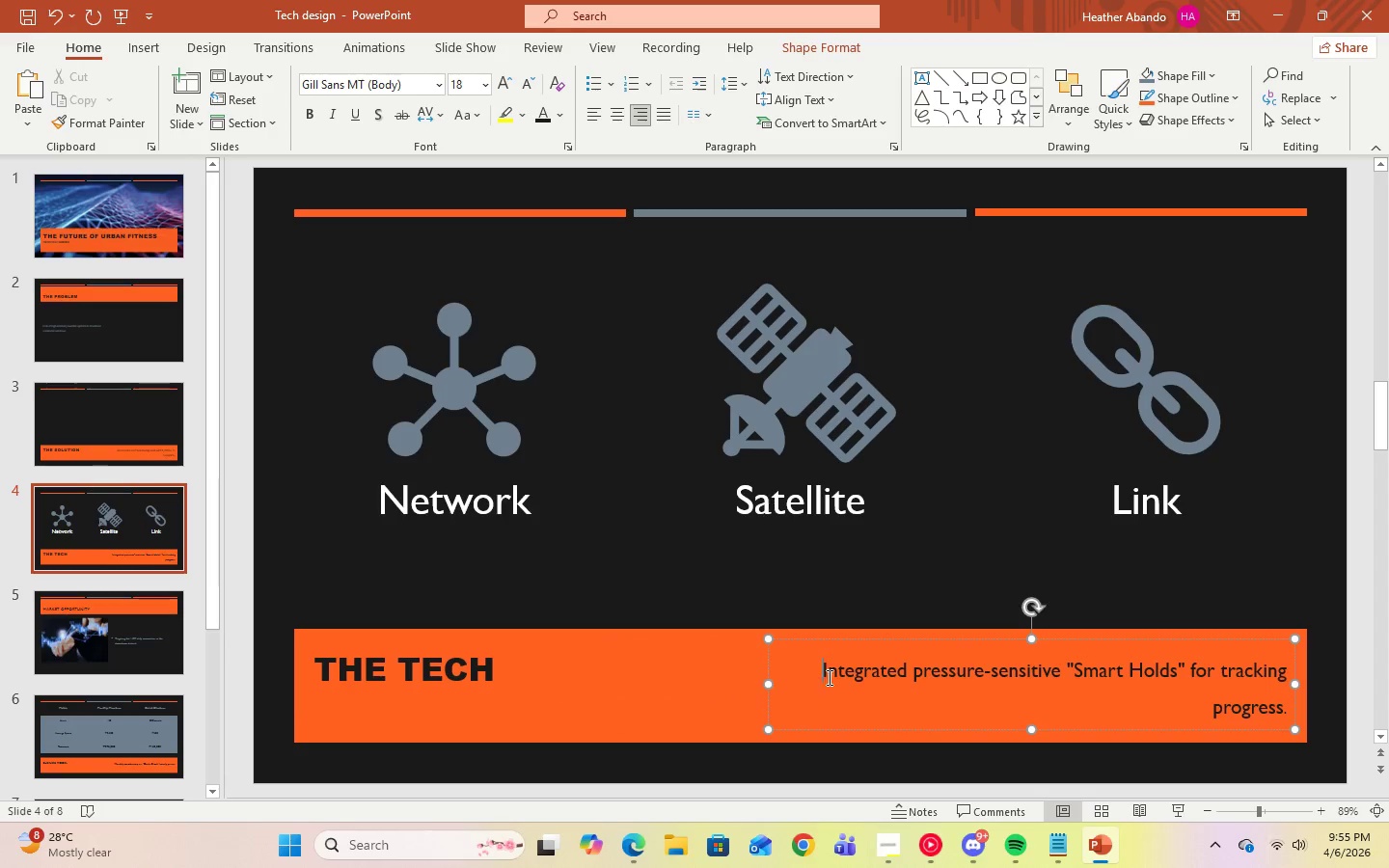 
left_click_drag(start_coordinate=[825, 677], to_coordinate=[1346, 731])
 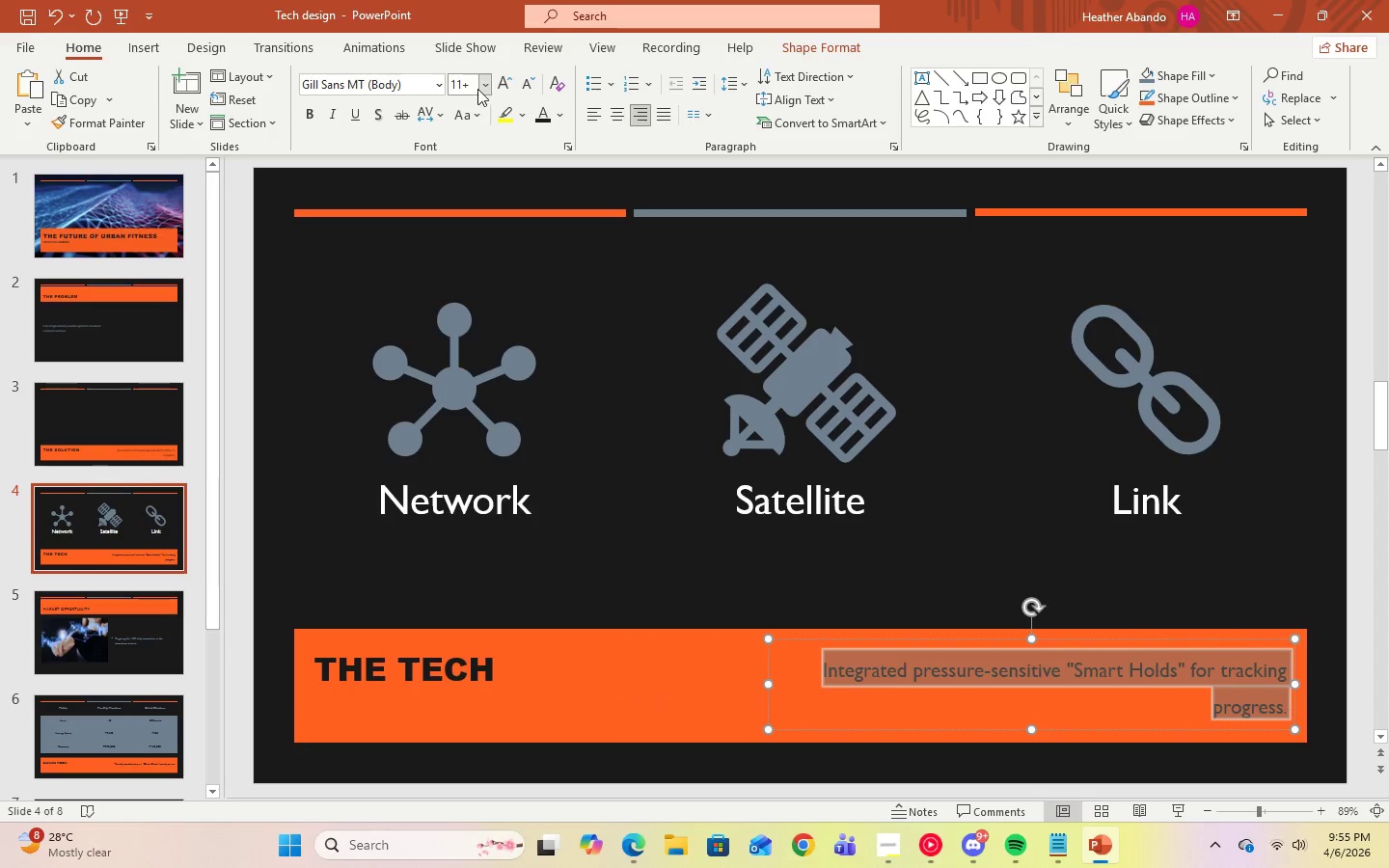 
left_click([438, 88])
 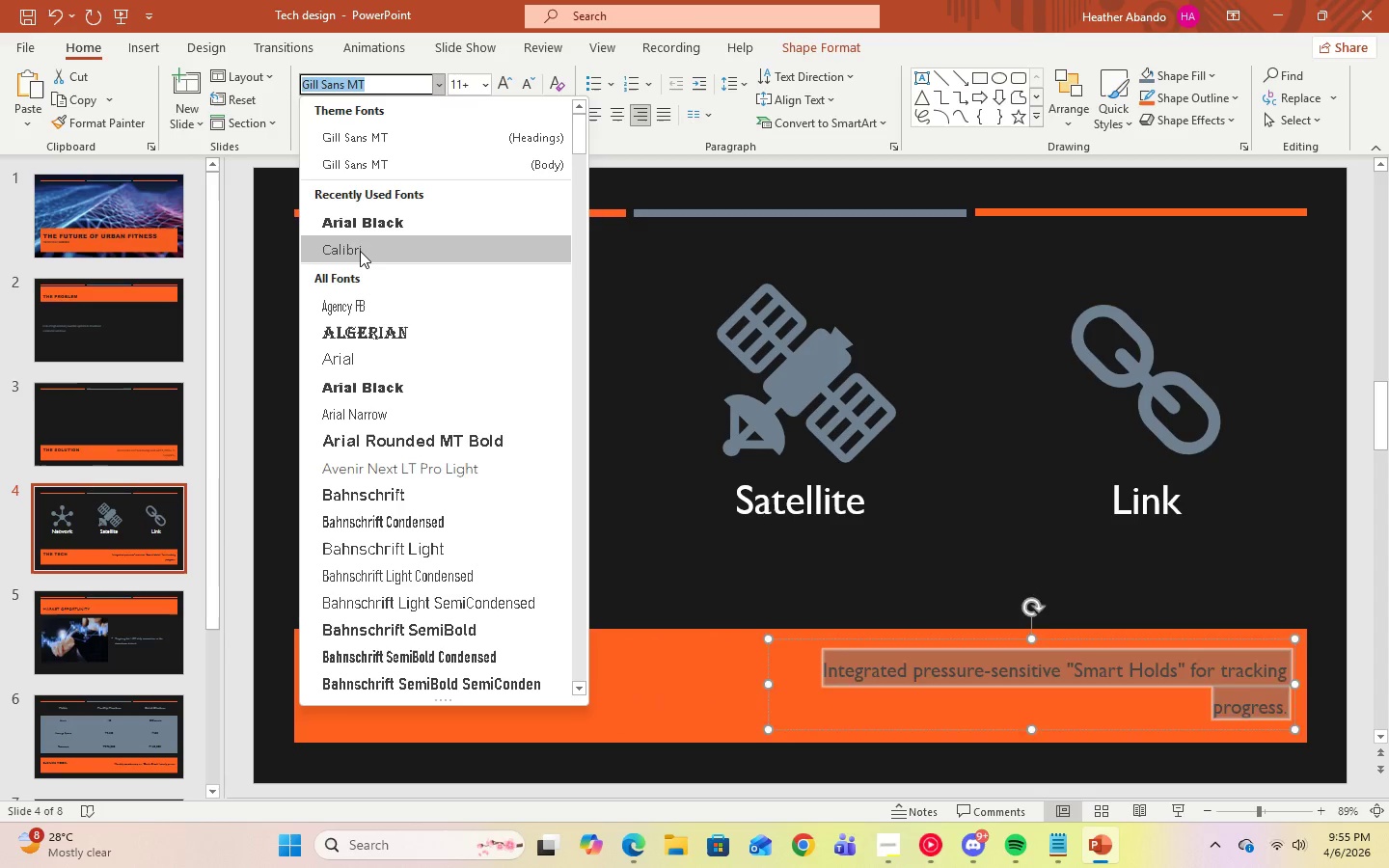 
left_click([360, 251])
 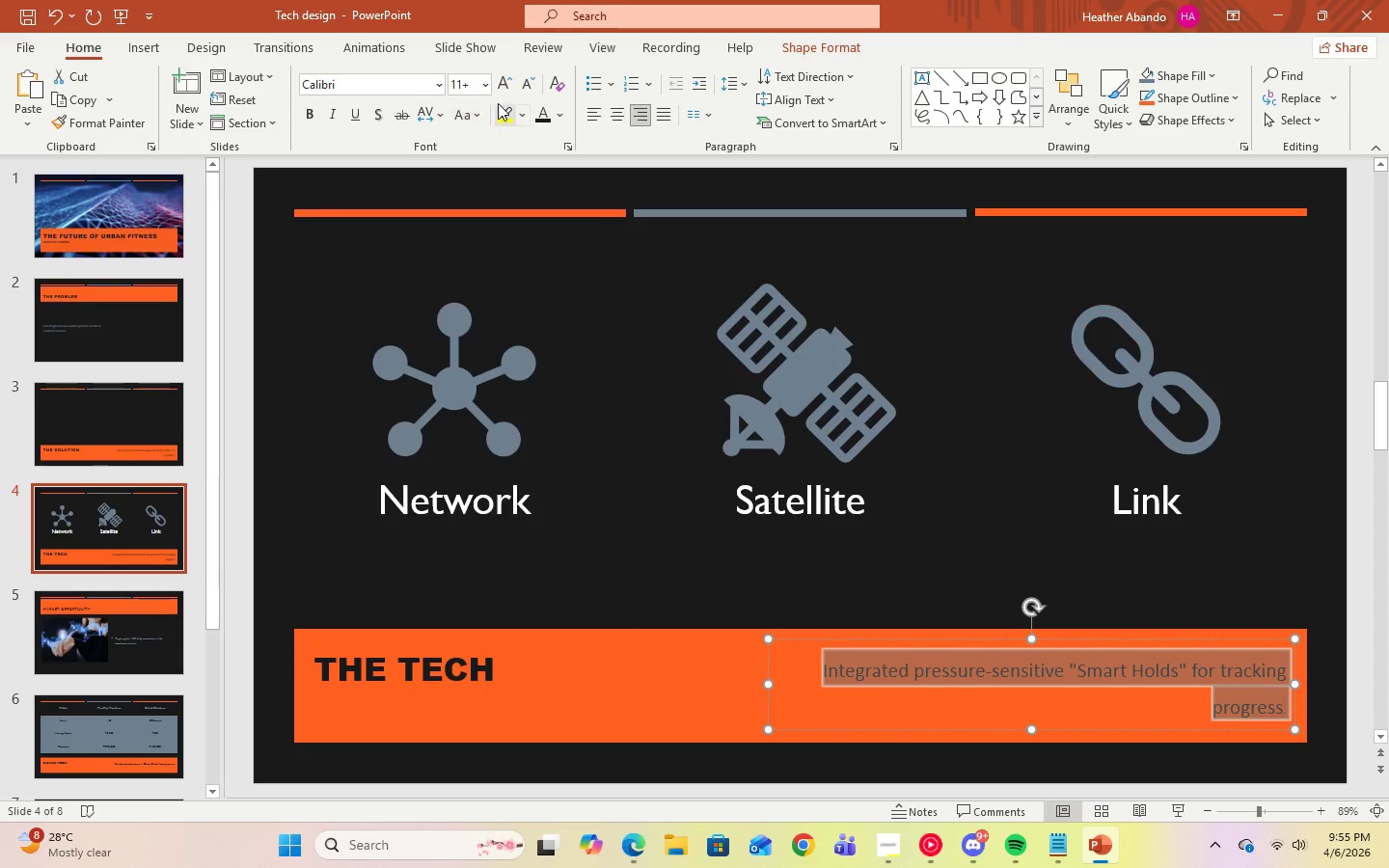 
left_click([485, 87])
 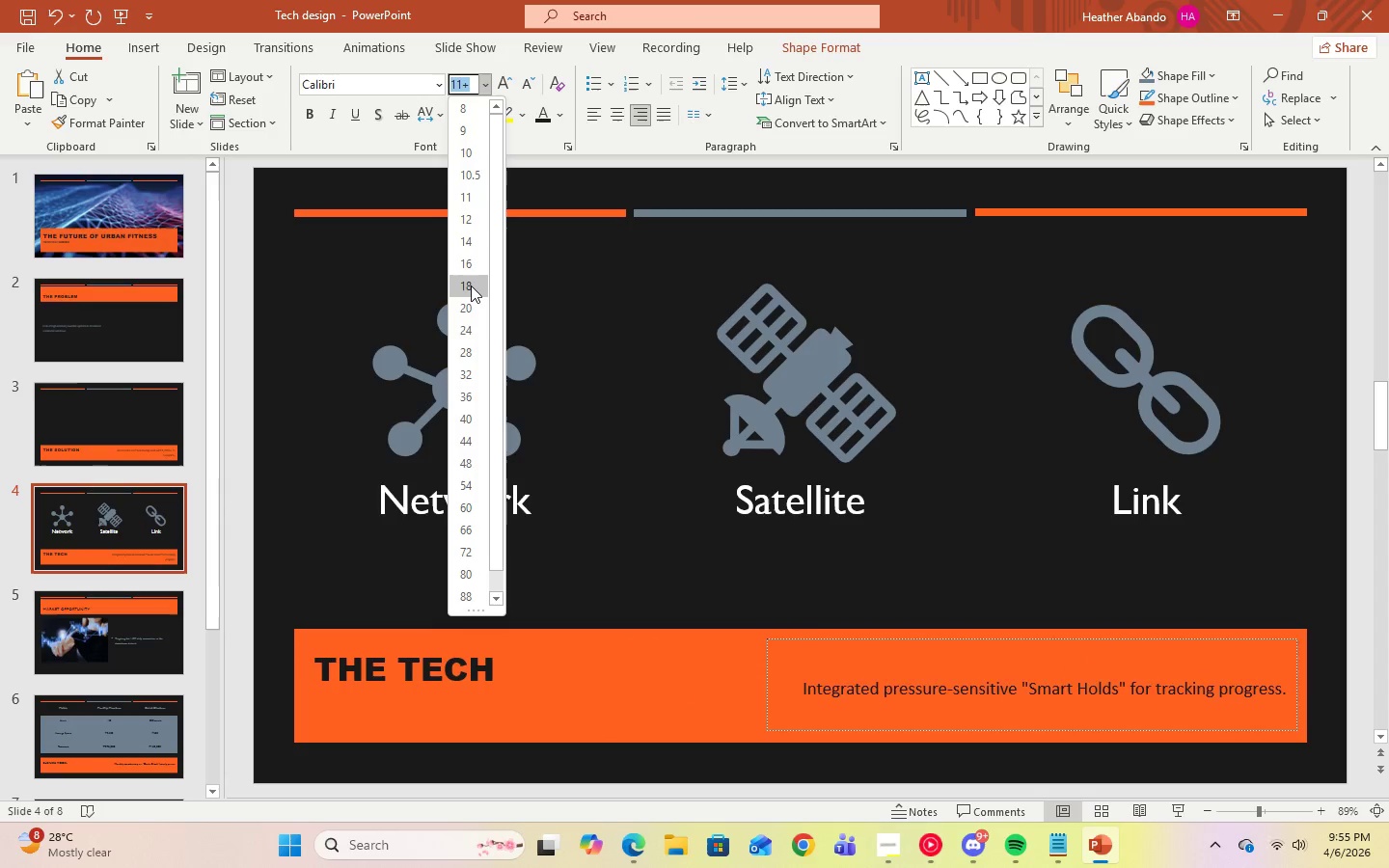 
left_click([471, 286])
 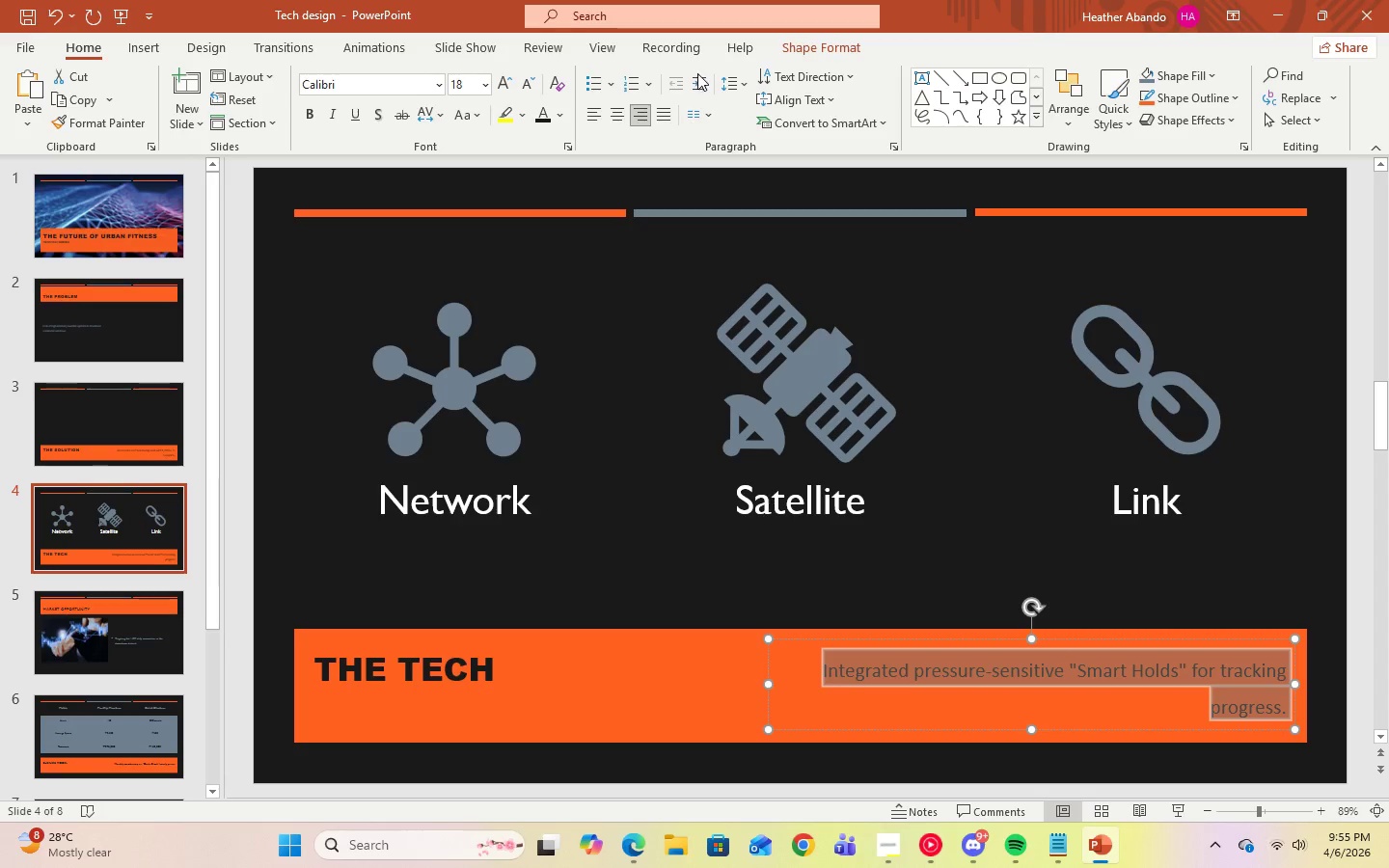 
left_click([745, 88])
 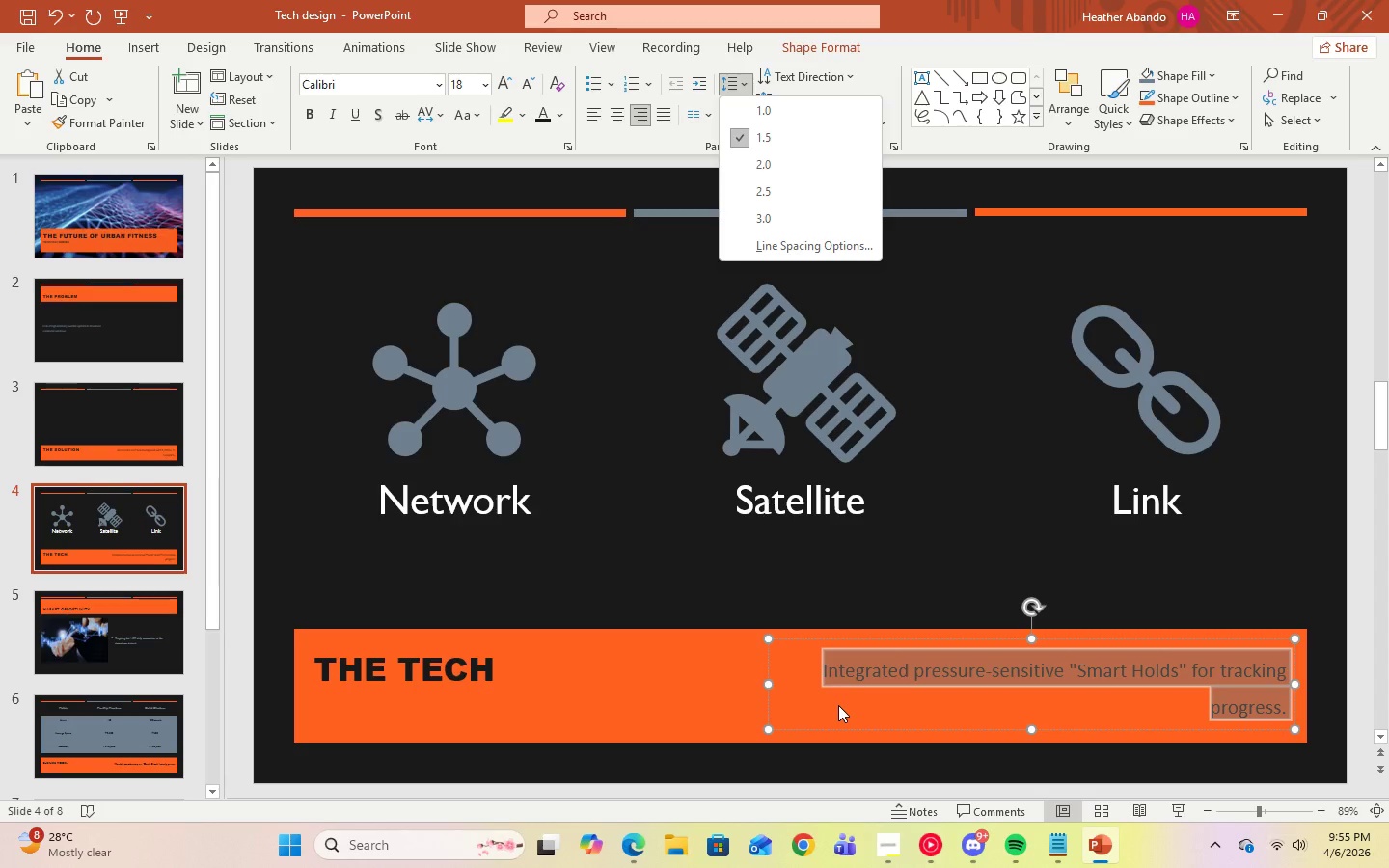 
left_click([838, 705])
 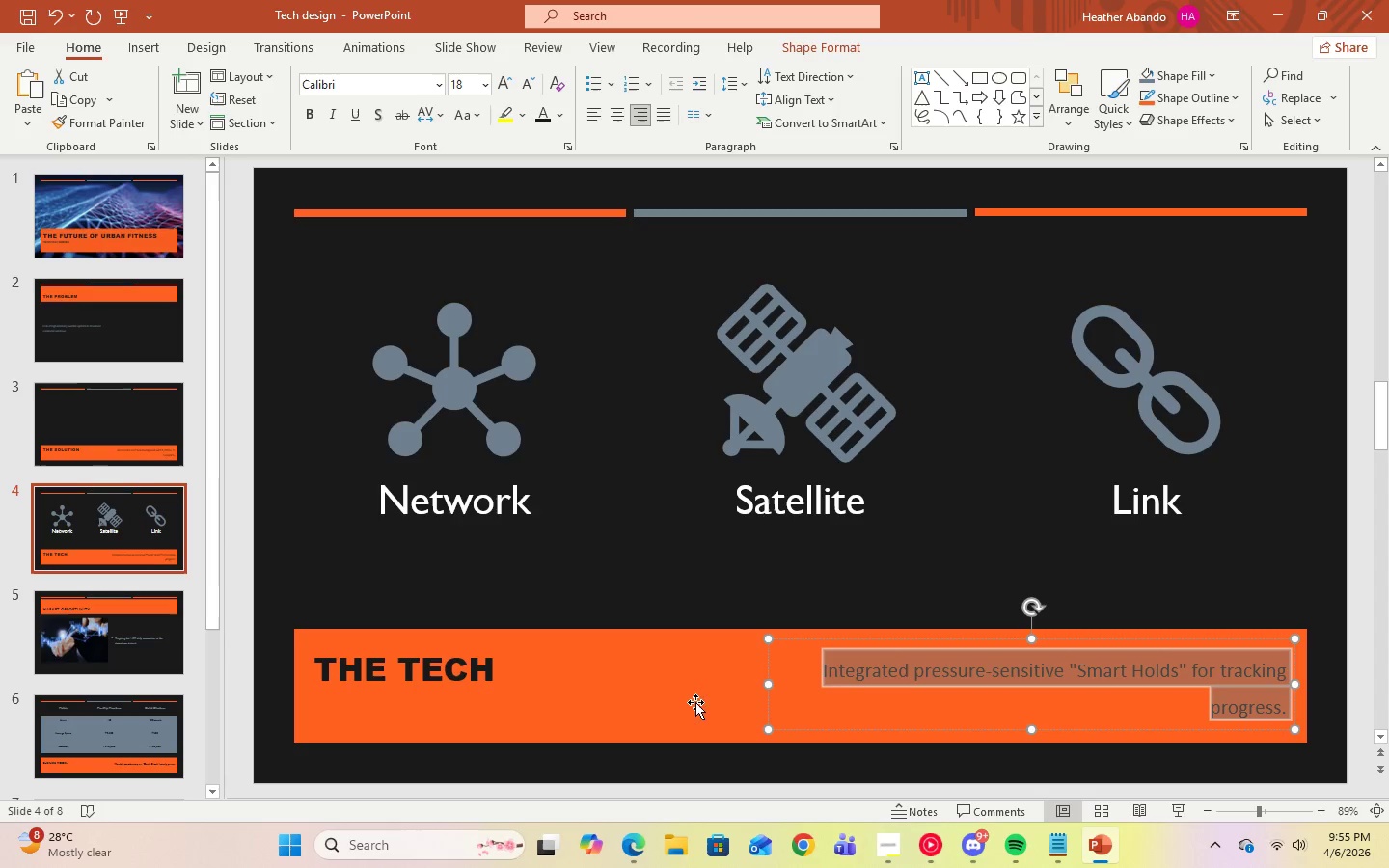 
left_click([692, 702])
 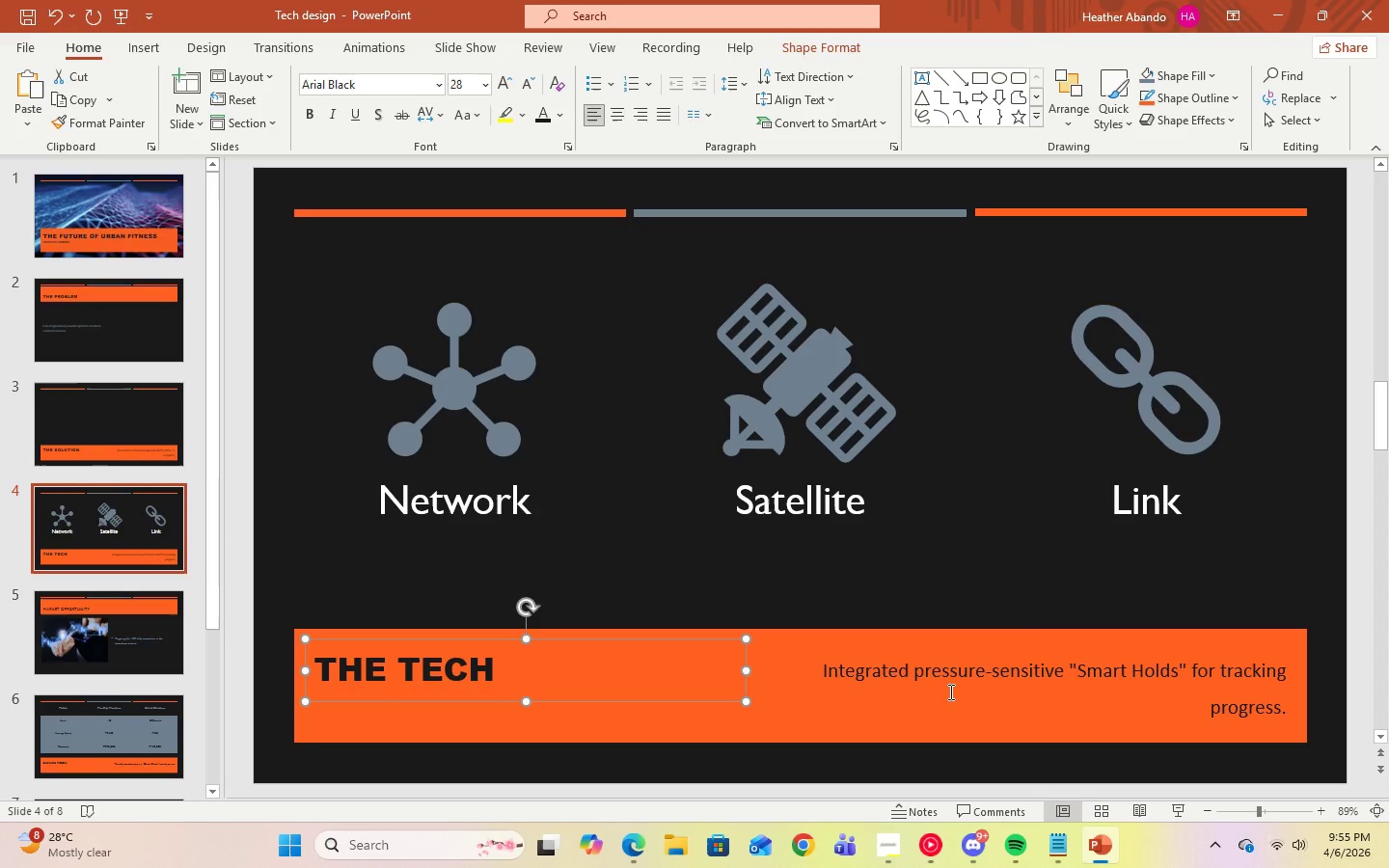 
left_click([952, 687])
 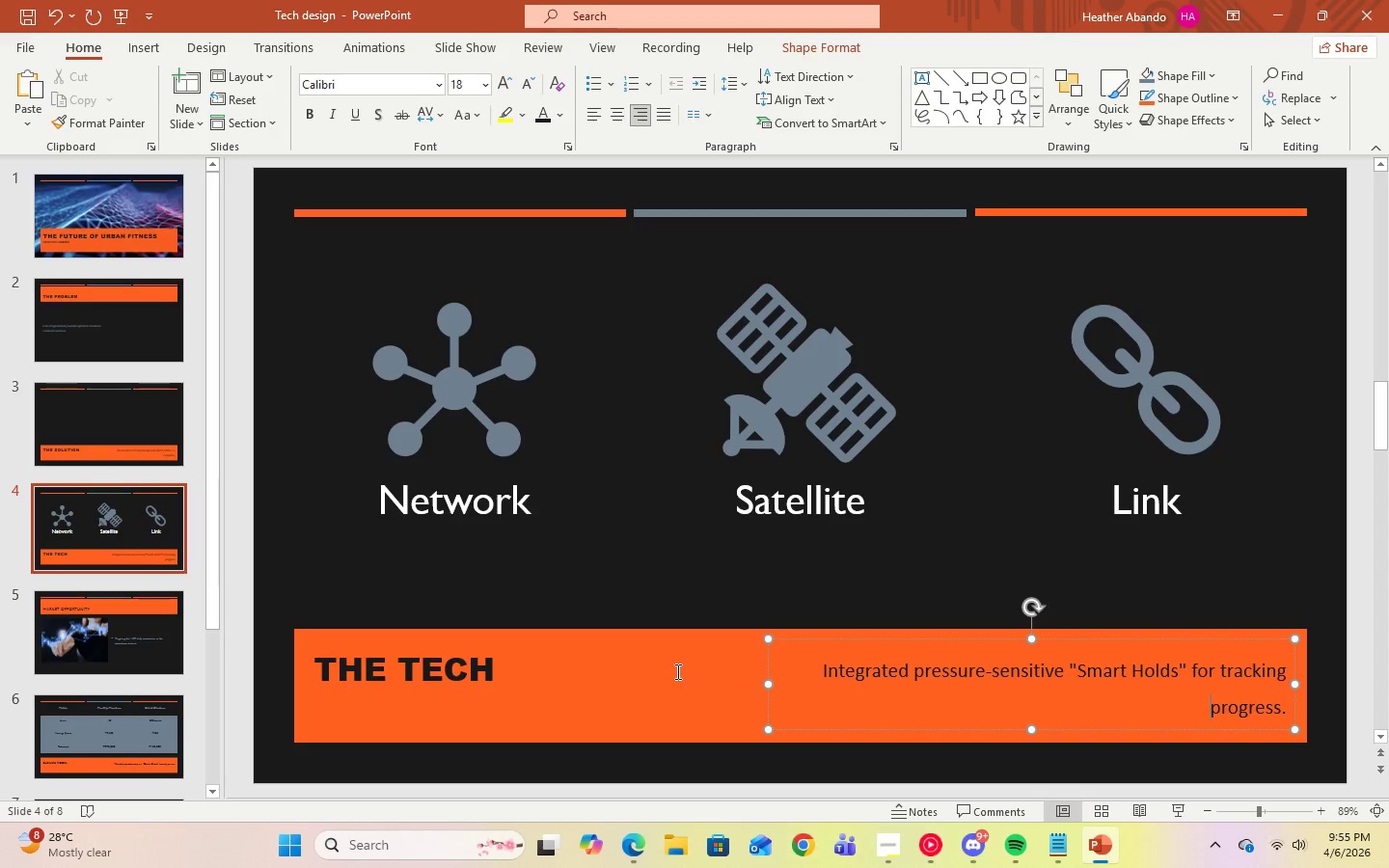 
left_click([676, 671])
 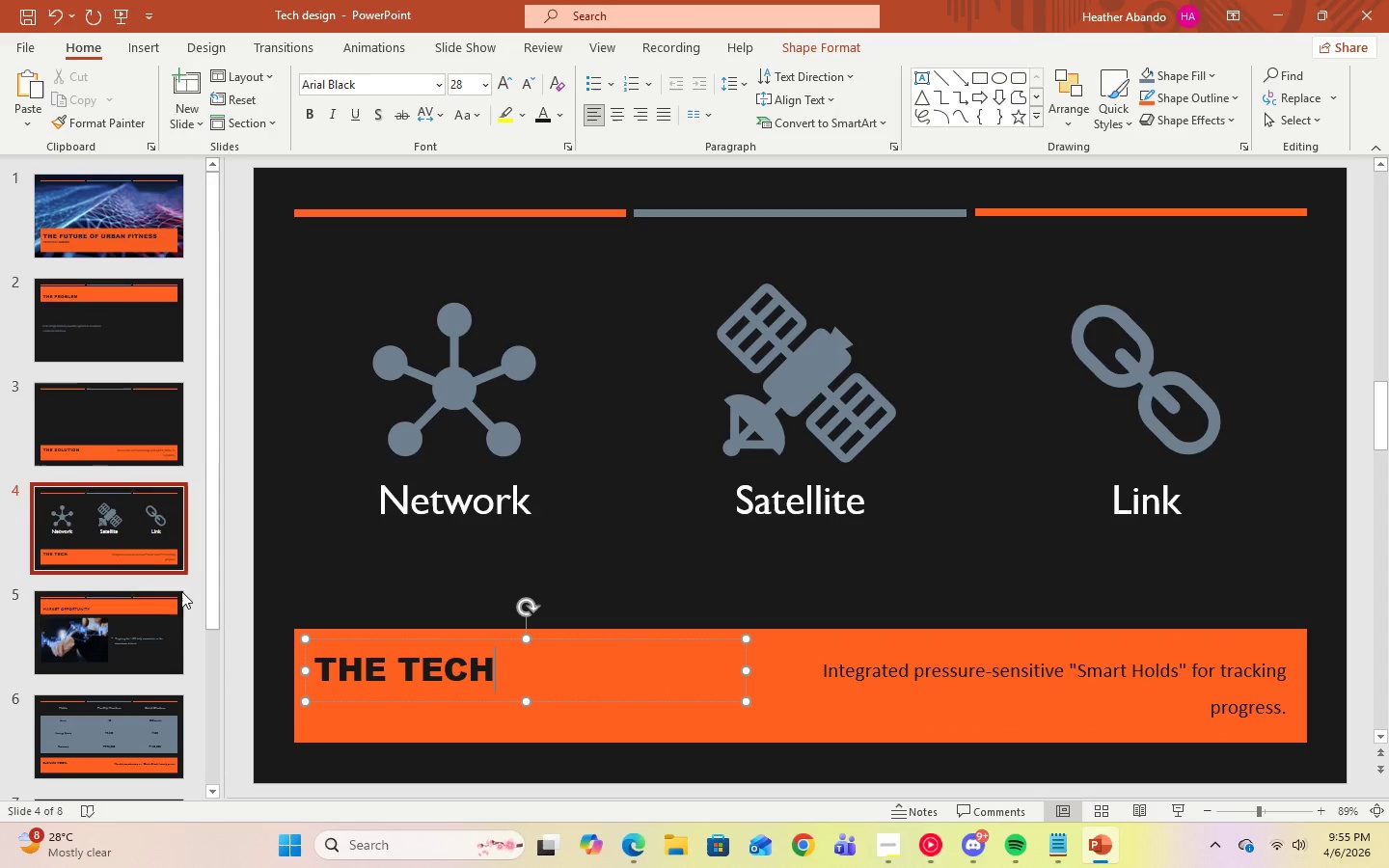 
left_click([115, 645])
 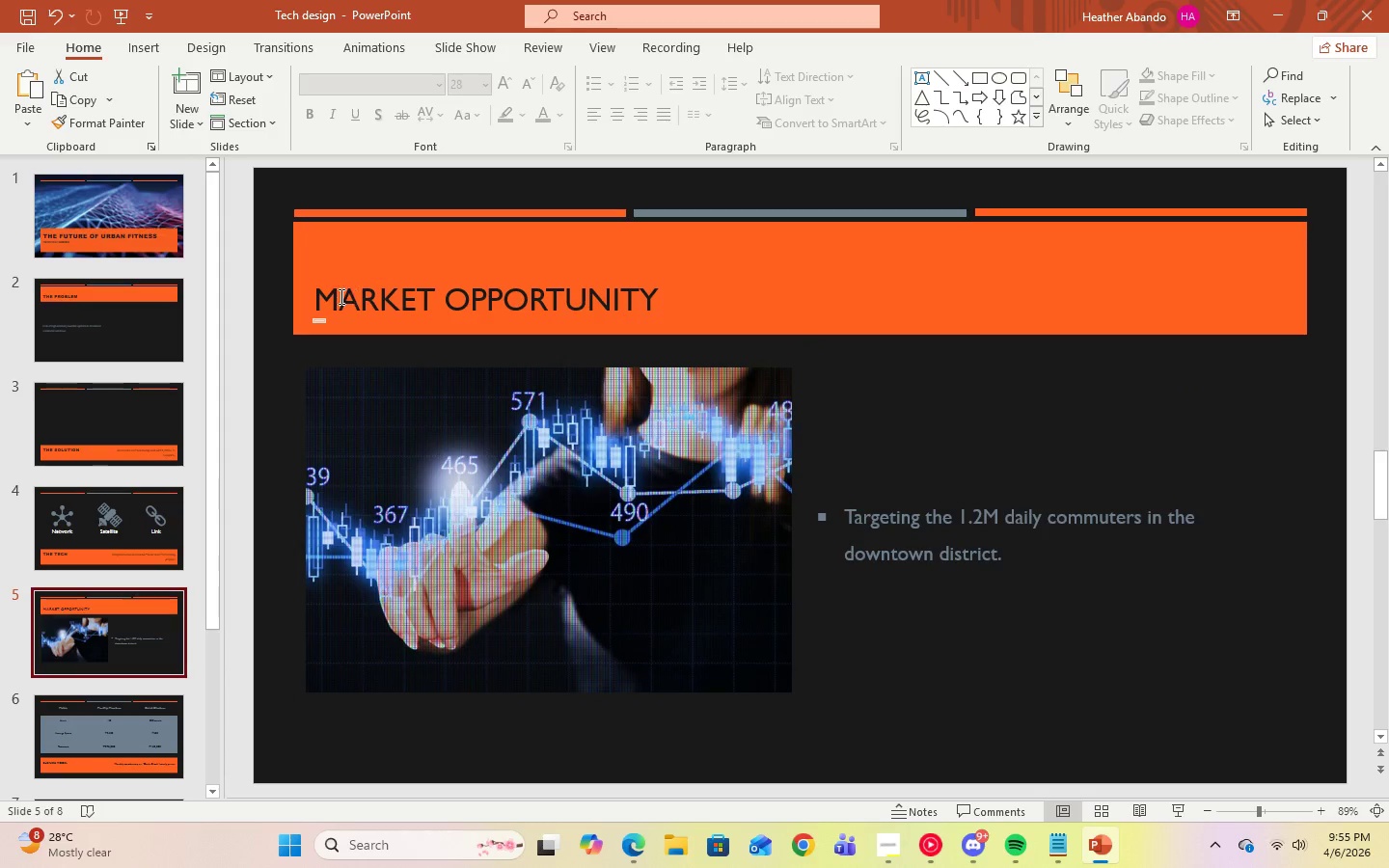 
left_click([324, 299])
 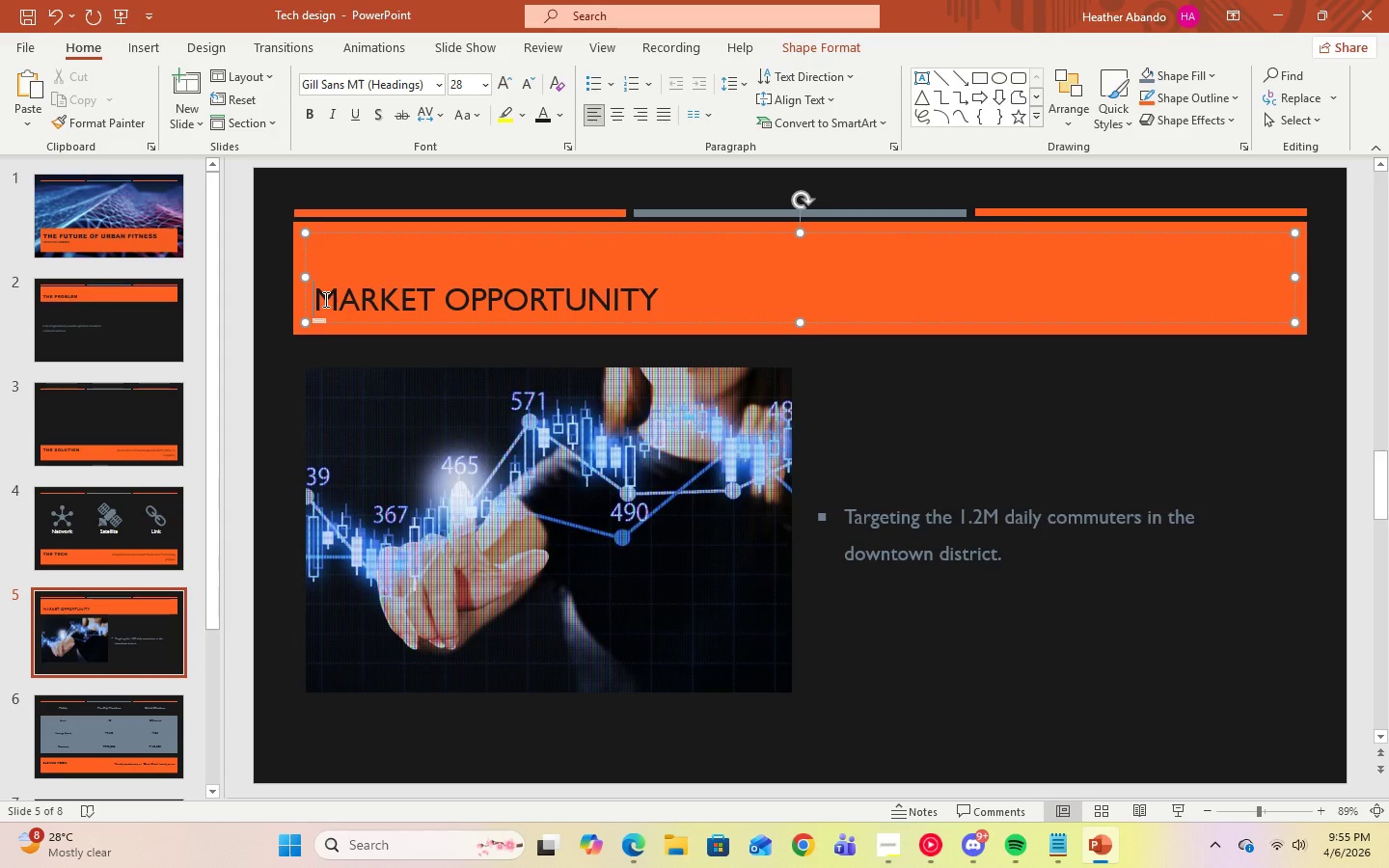 
left_click_drag(start_coordinate=[324, 299], to_coordinate=[644, 305])
 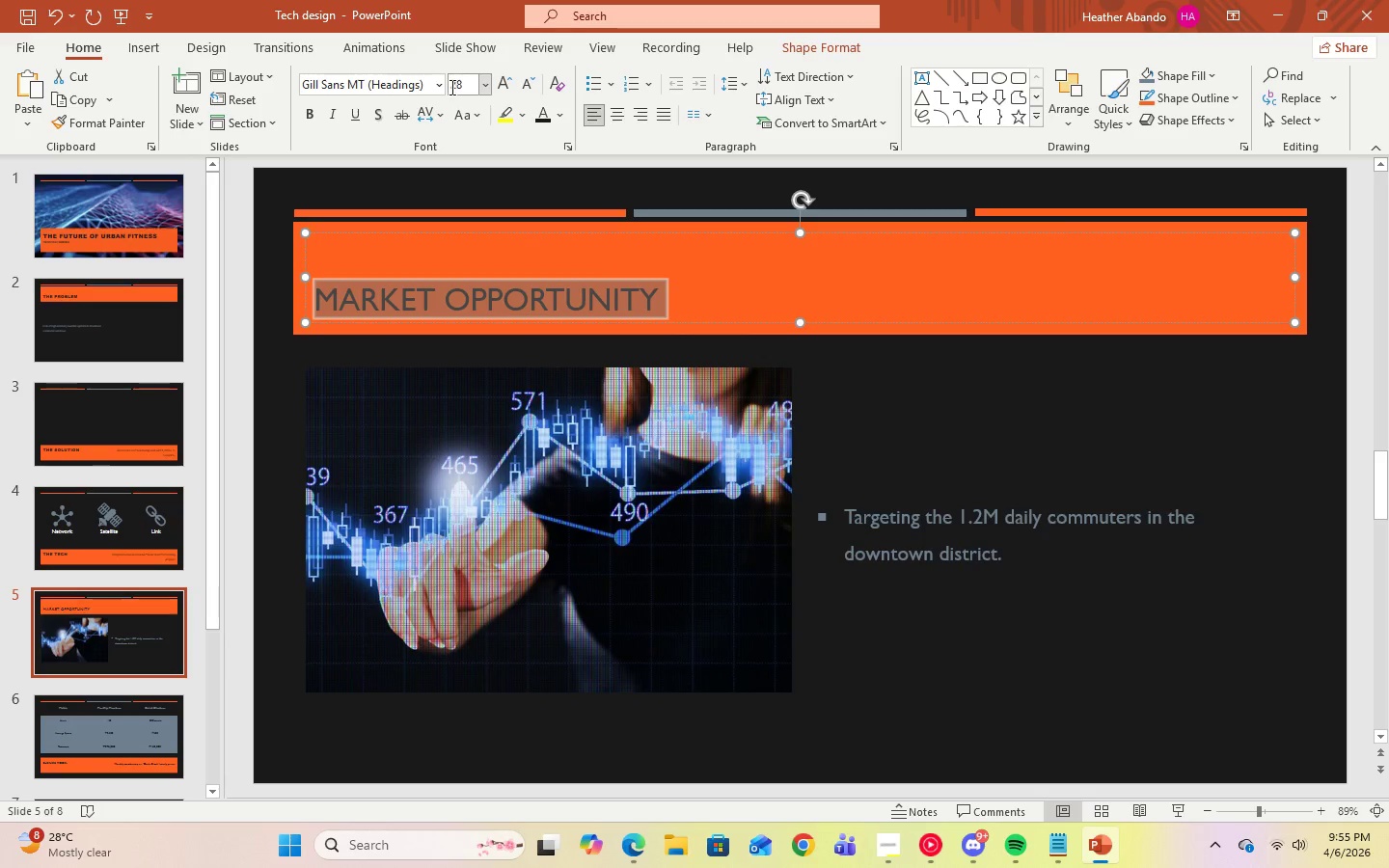 
left_click([442, 87])
 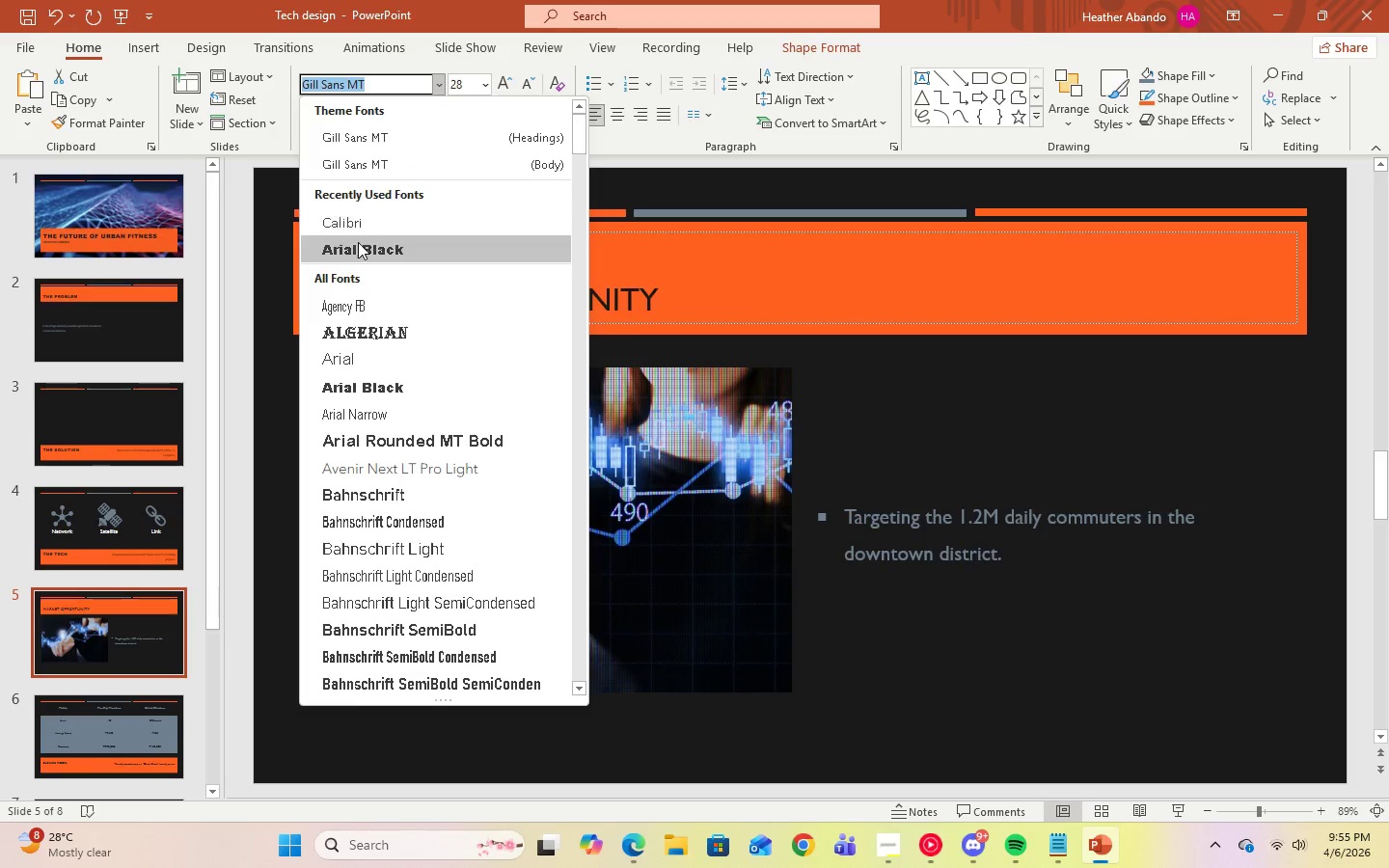 
left_click([357, 243])
 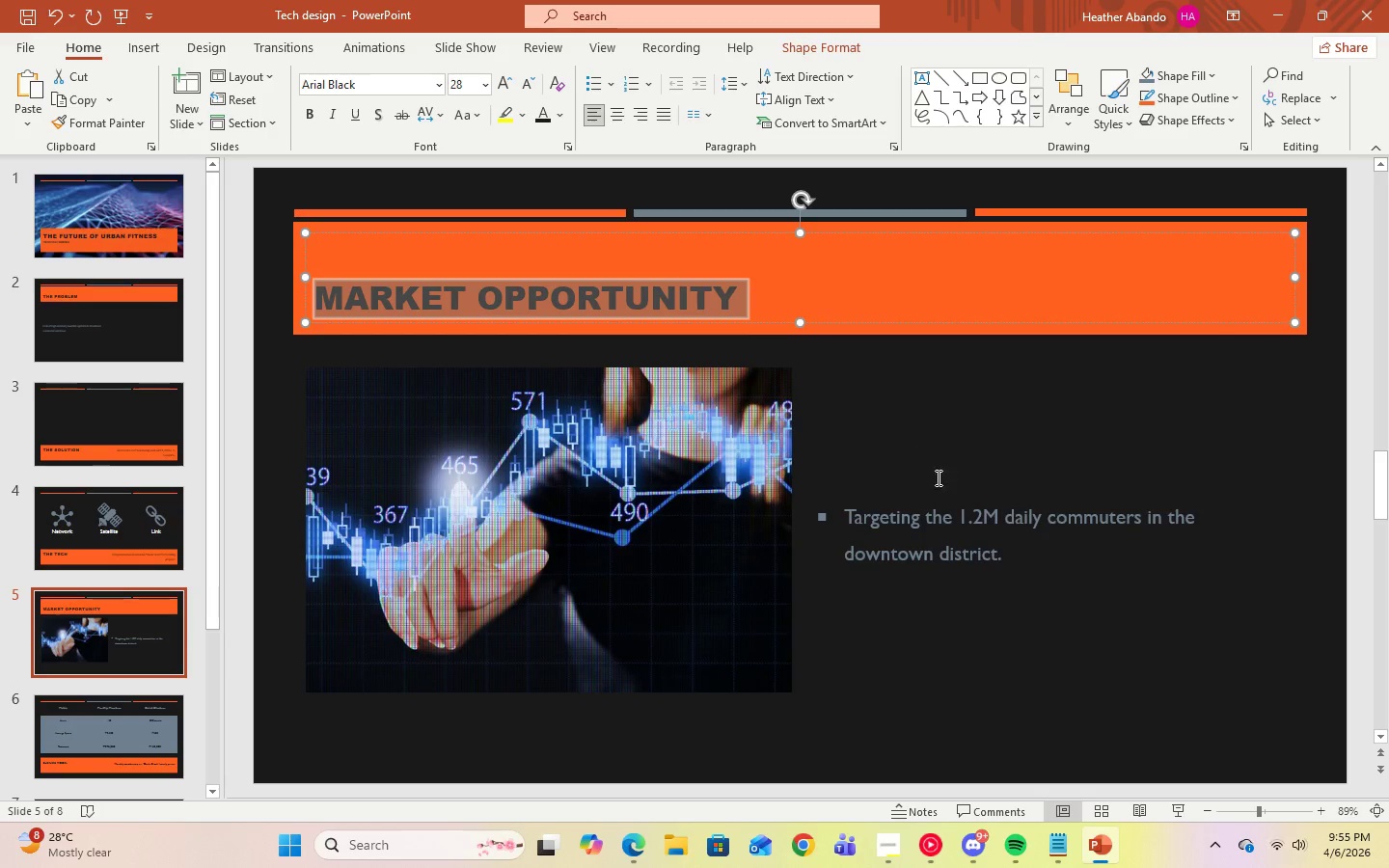 
left_click([943, 514])
 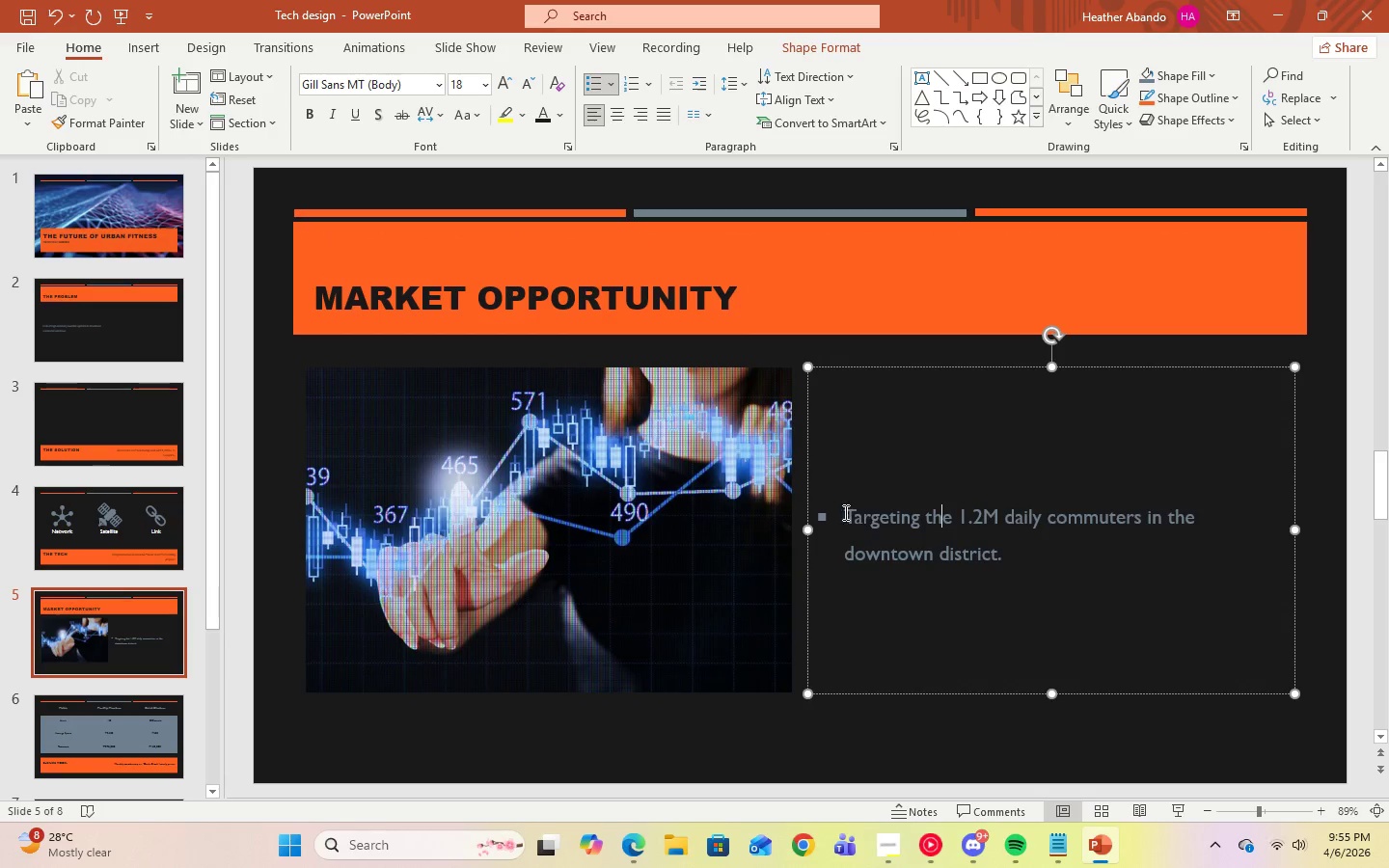 
left_click_drag(start_coordinate=[843, 512], to_coordinate=[1074, 563])
 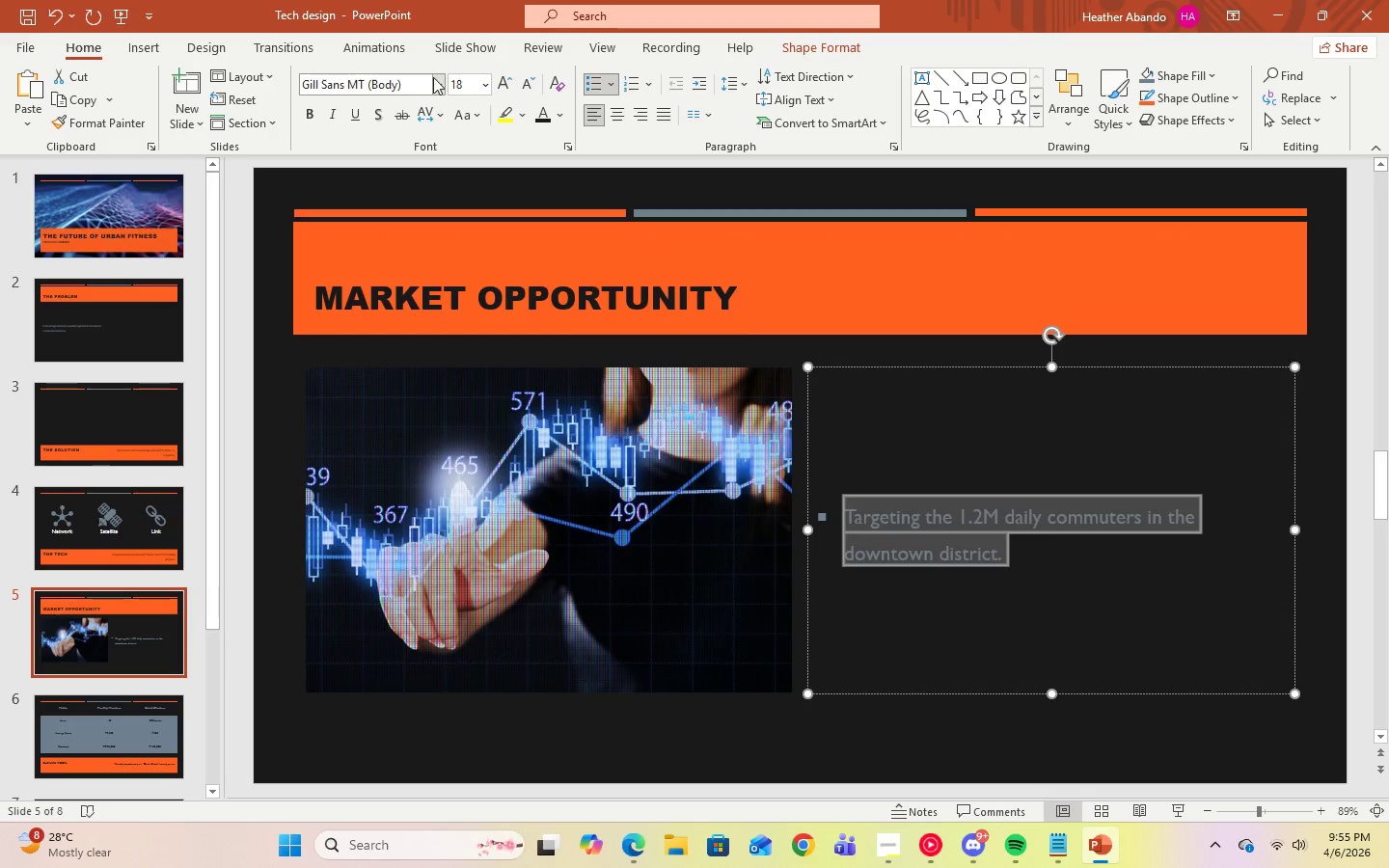 
left_click([435, 81])
 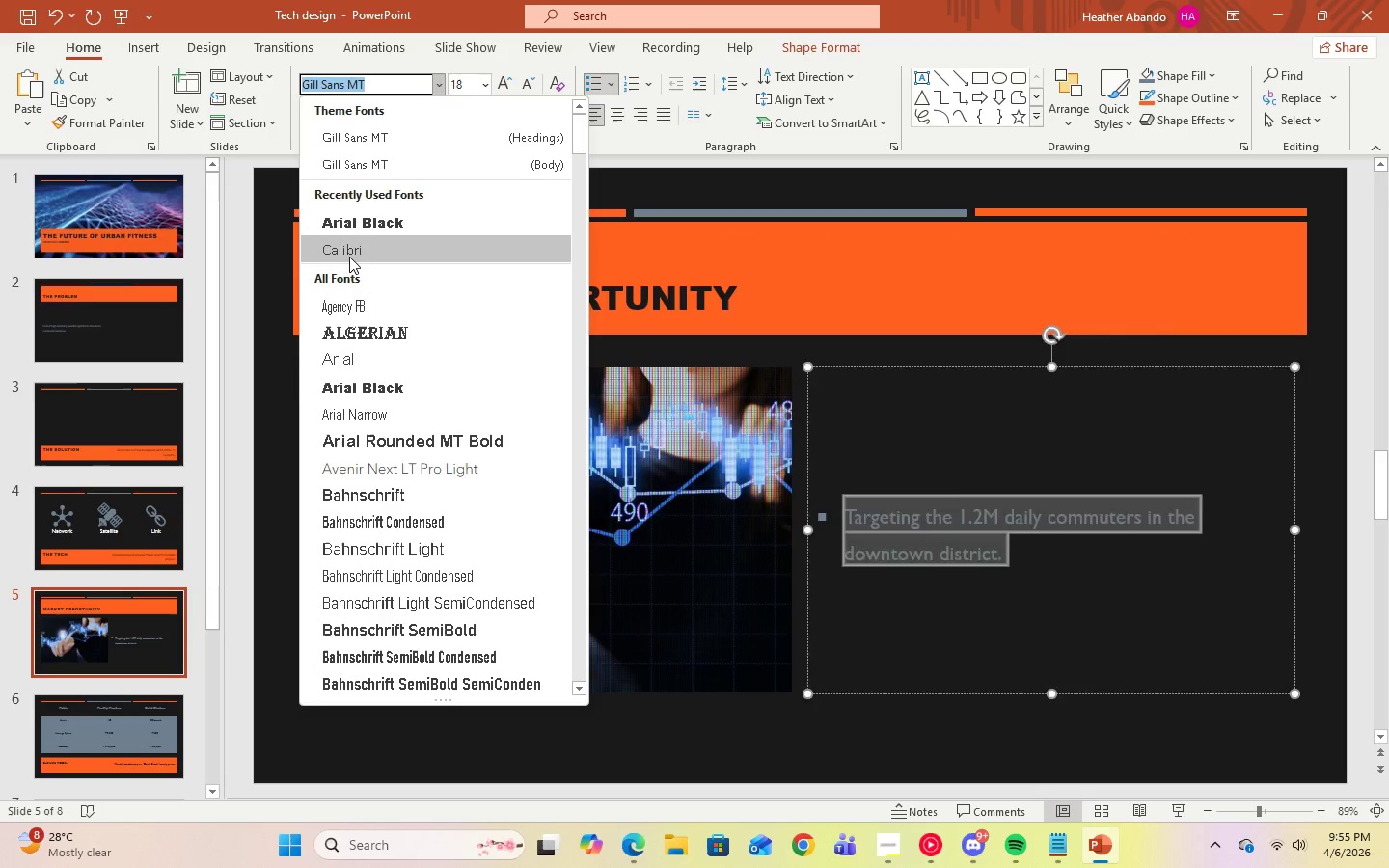 
left_click([349, 258])
 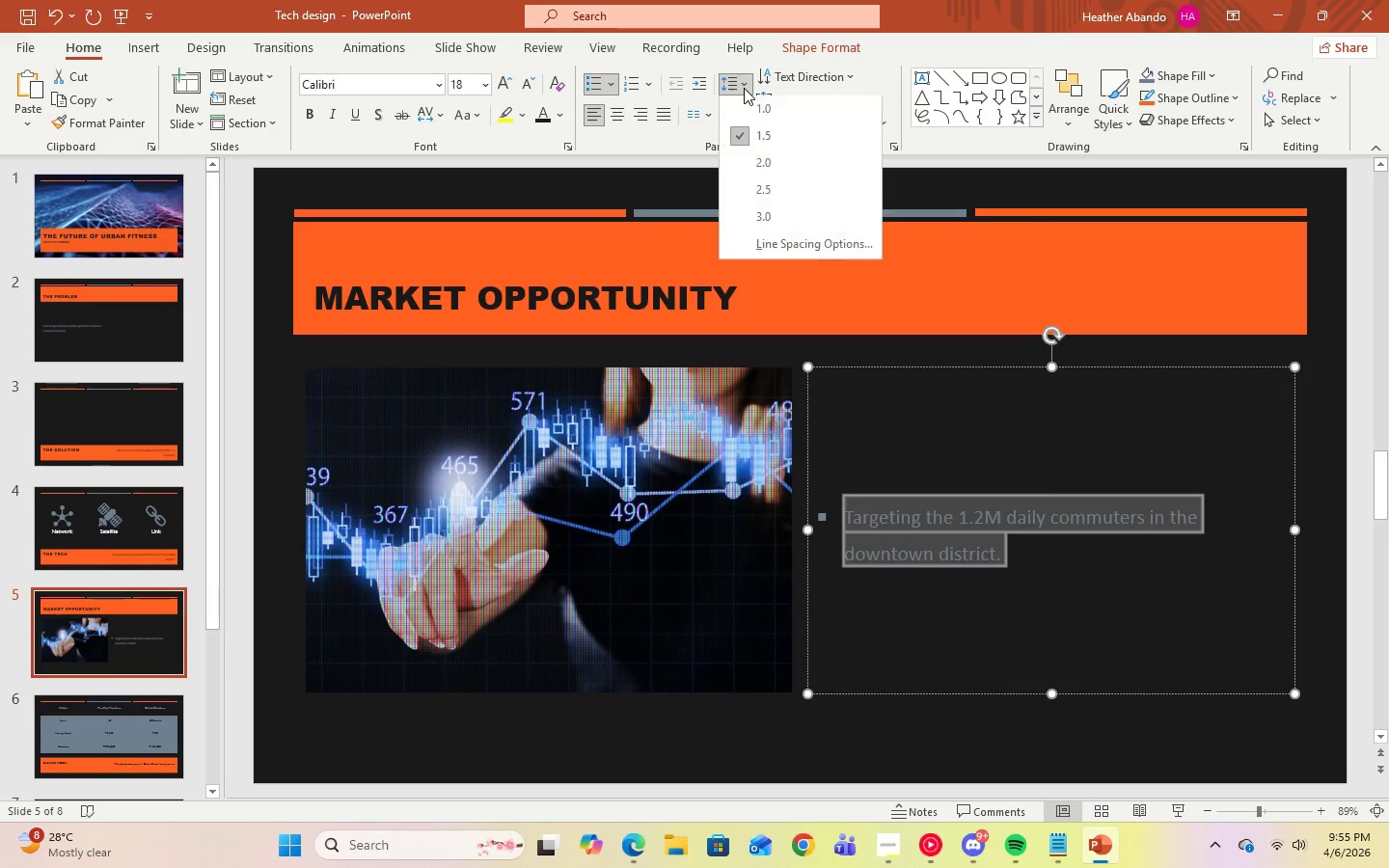 
left_click([1101, 597])
 